 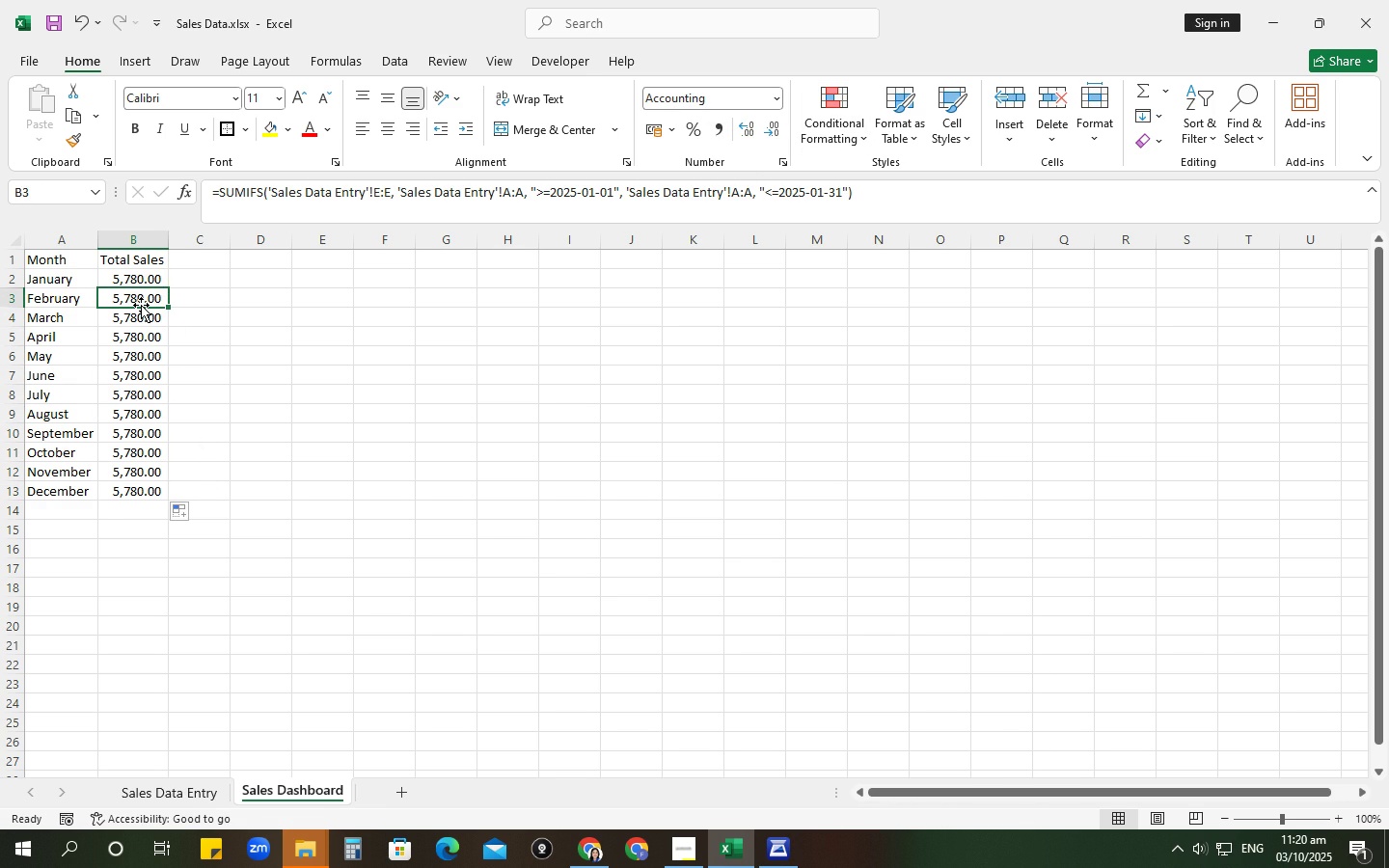 
left_click([138, 322])
 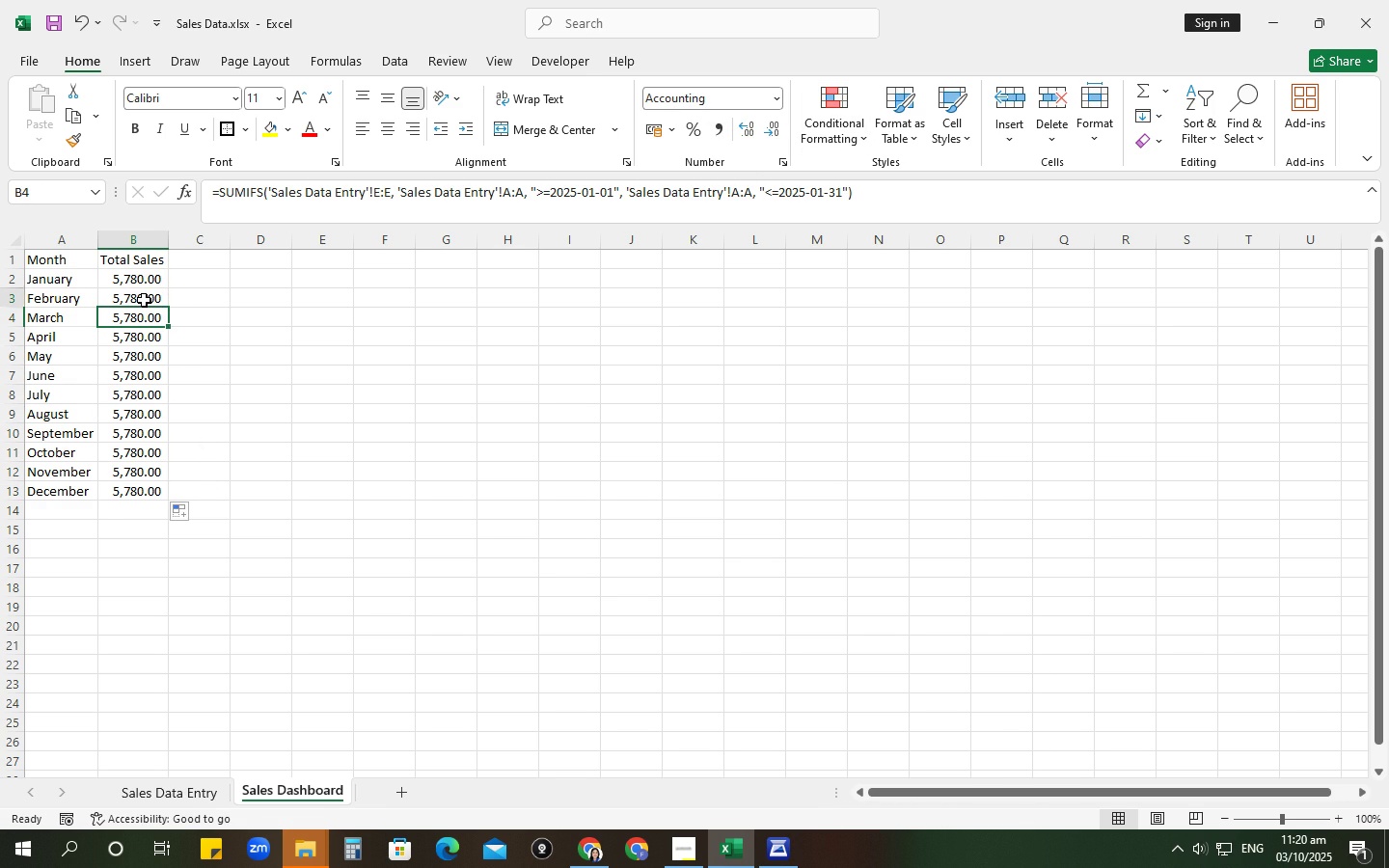 
left_click([144, 300])
 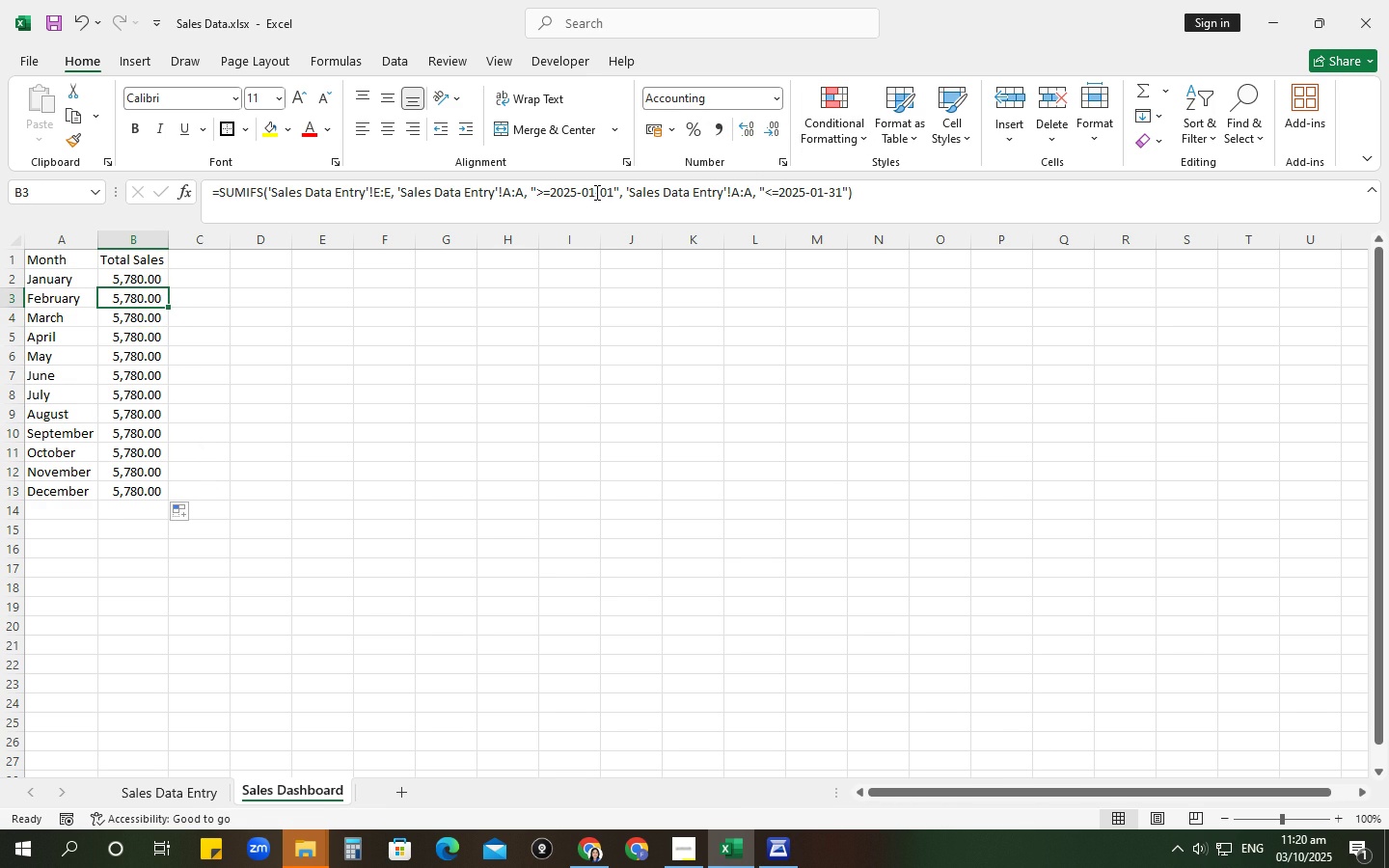 
left_click([594, 192])
 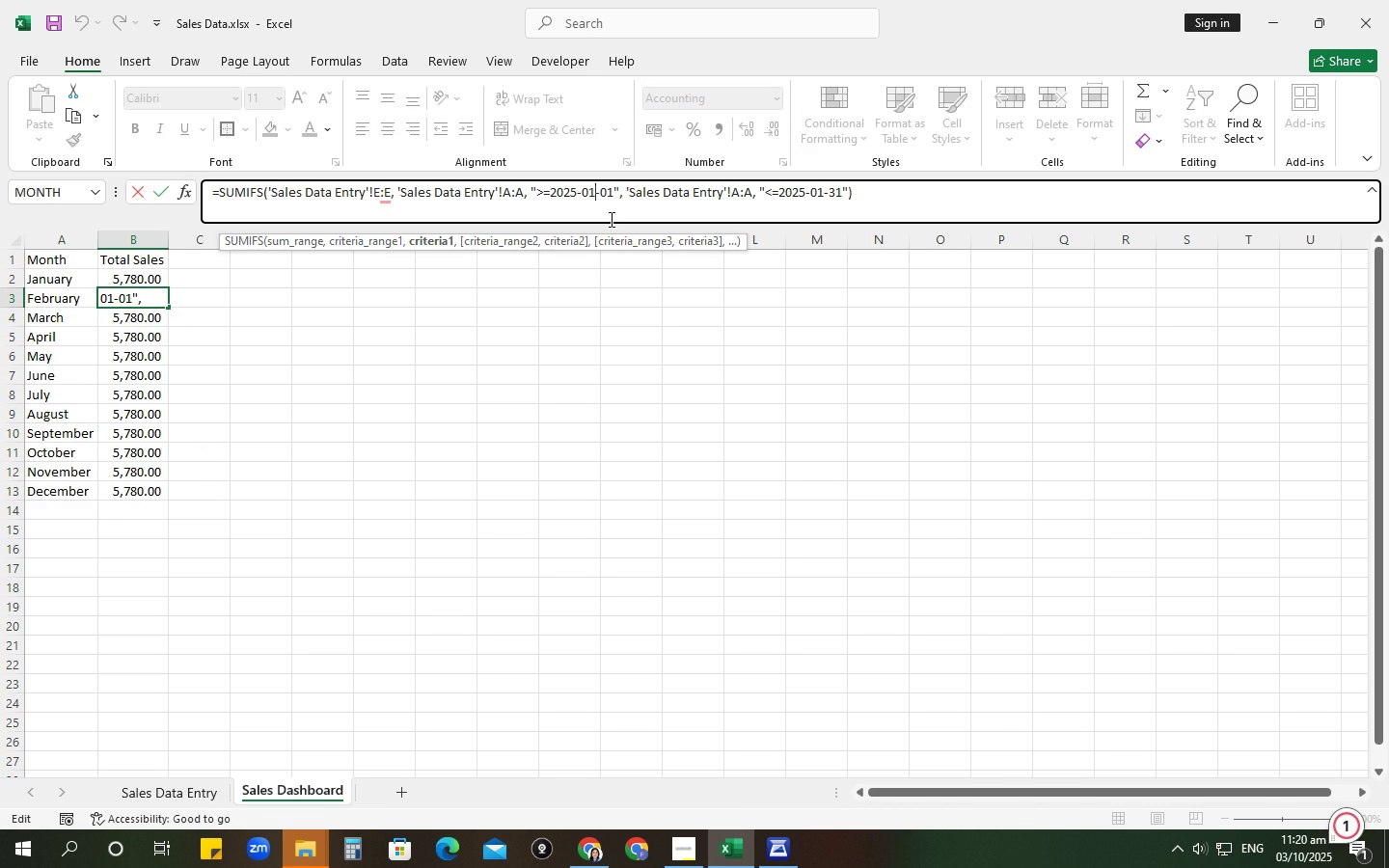 
key(Backspace)
 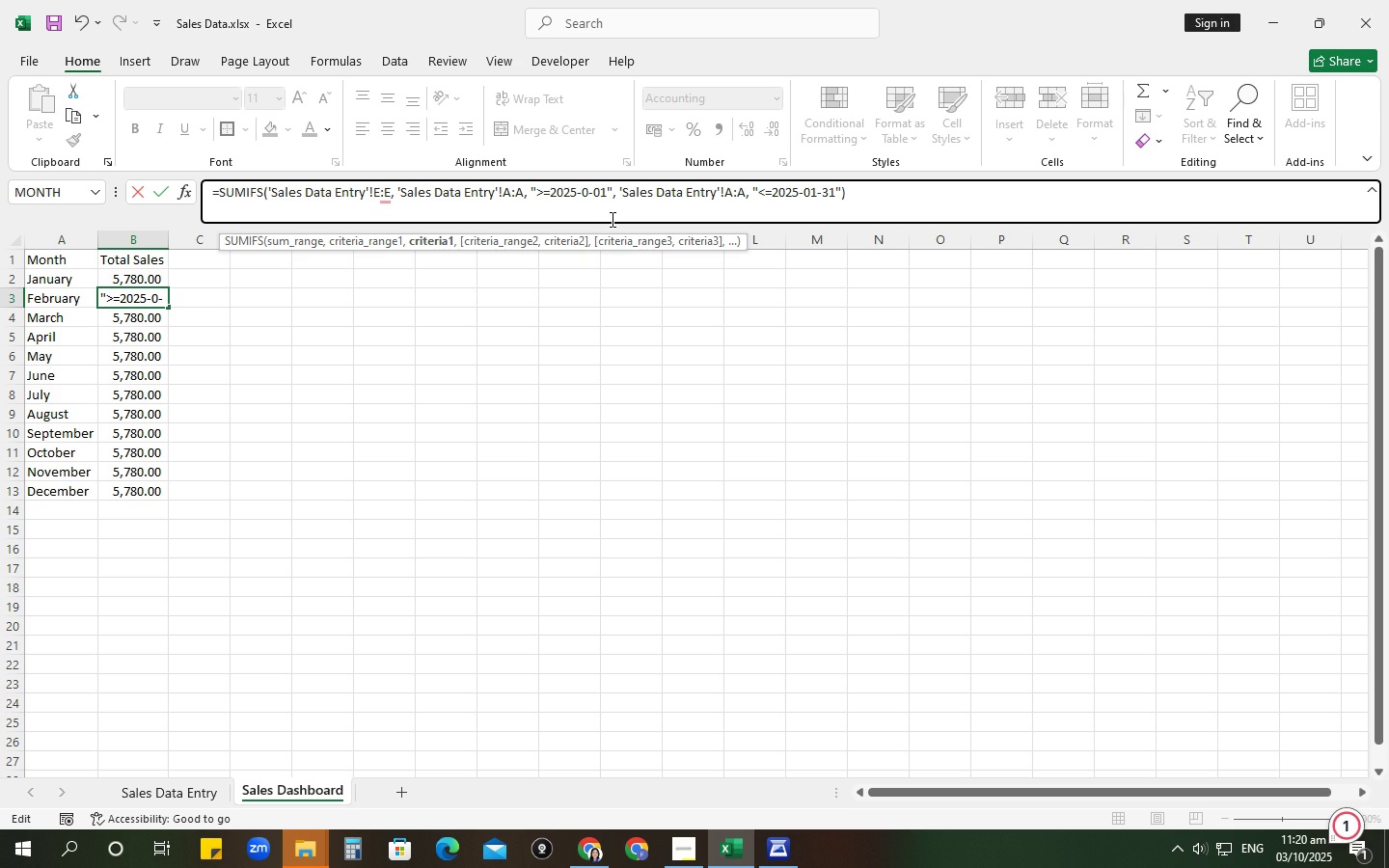 
key(Numpad2)
 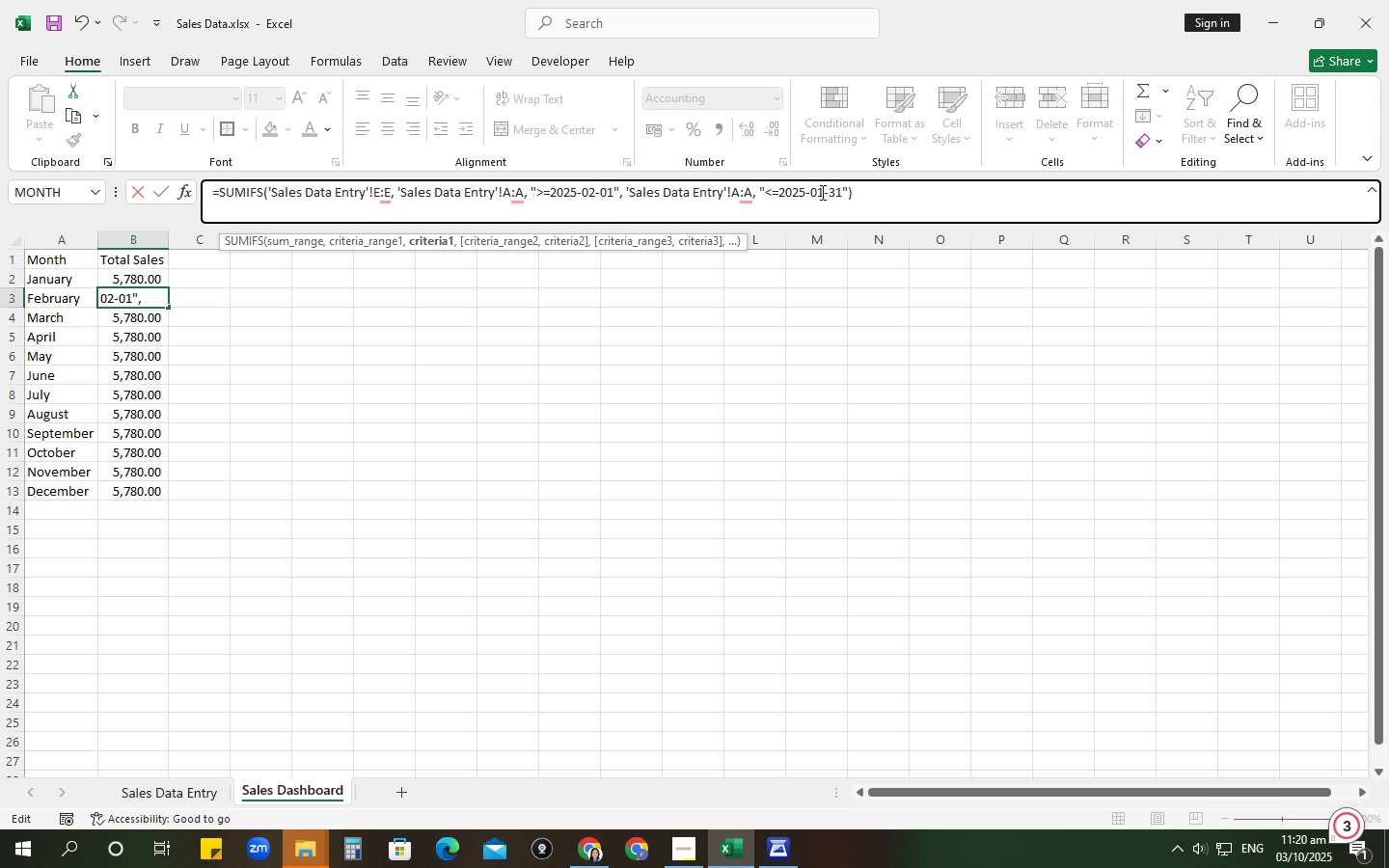 
left_click([821, 192])
 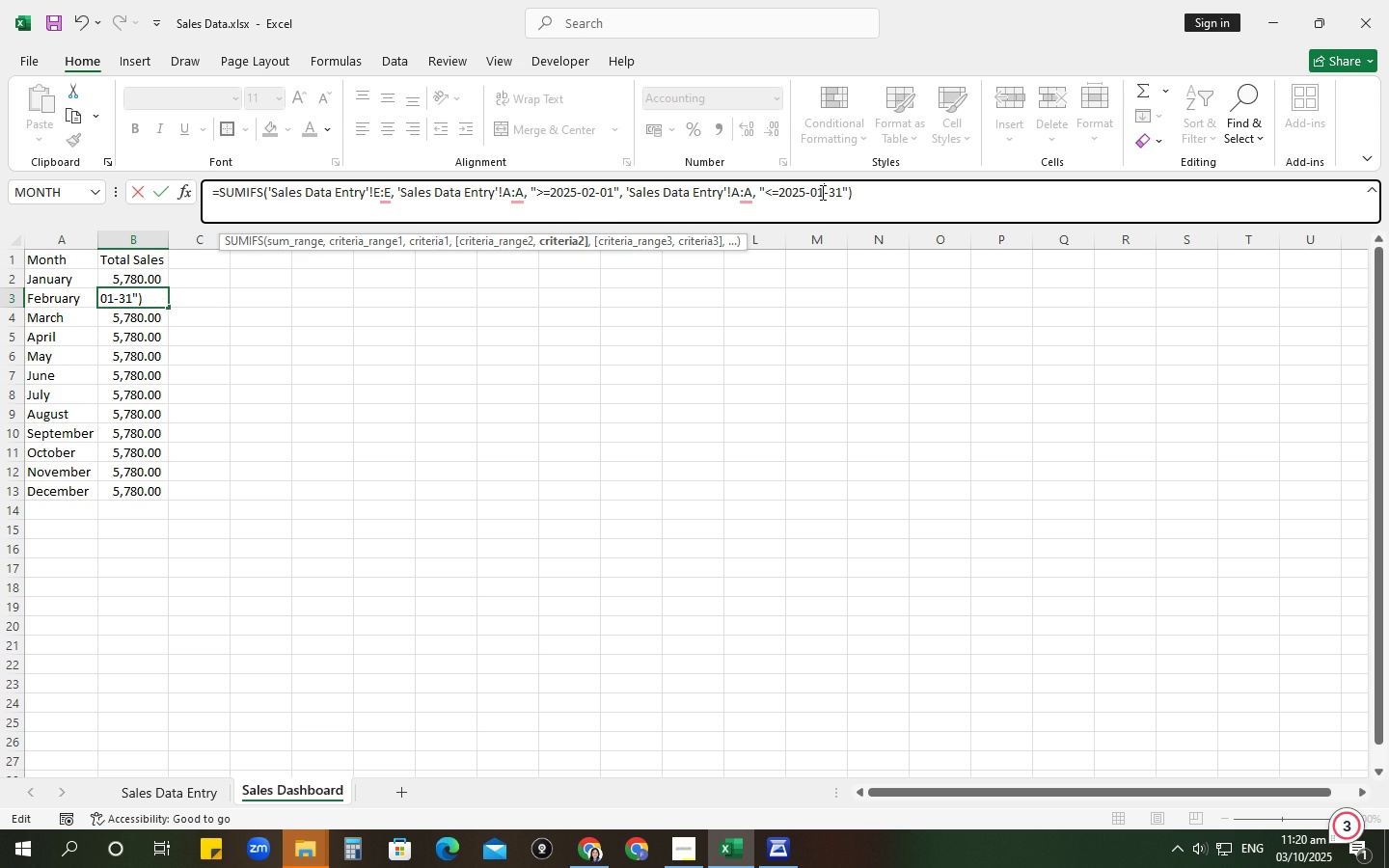 
key(Backspace)
 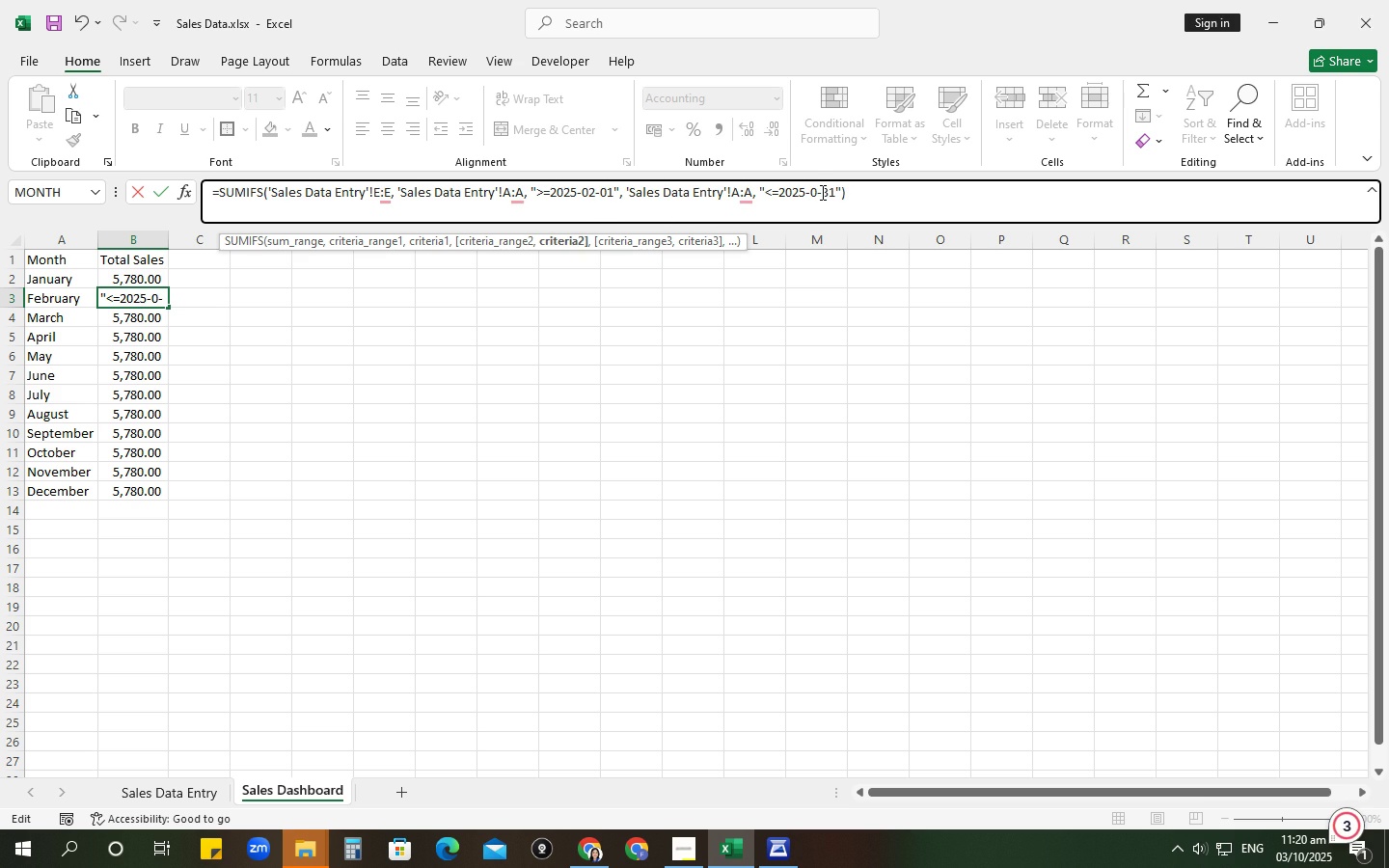 
key(Numpad2)
 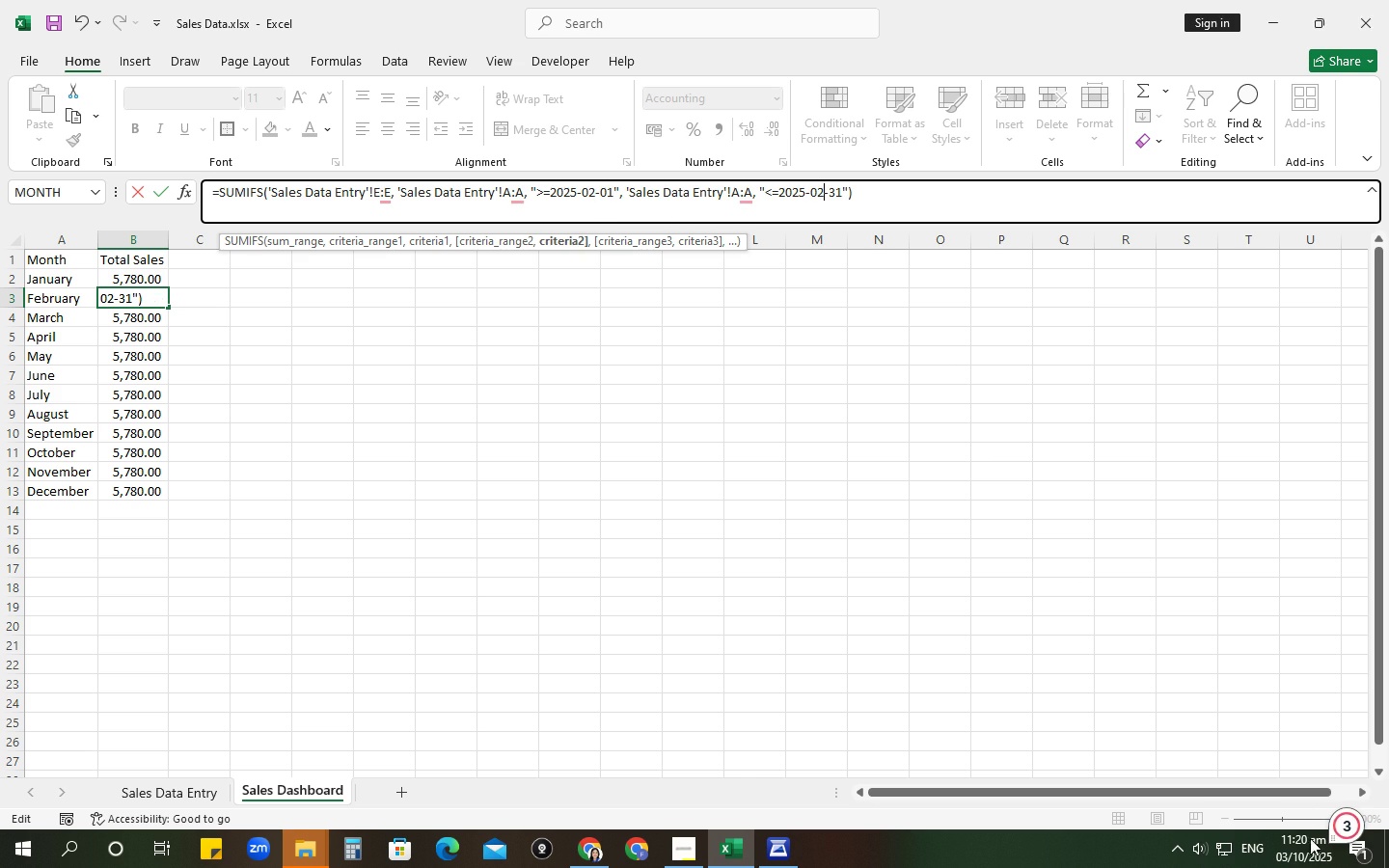 
left_click([1312, 867])
 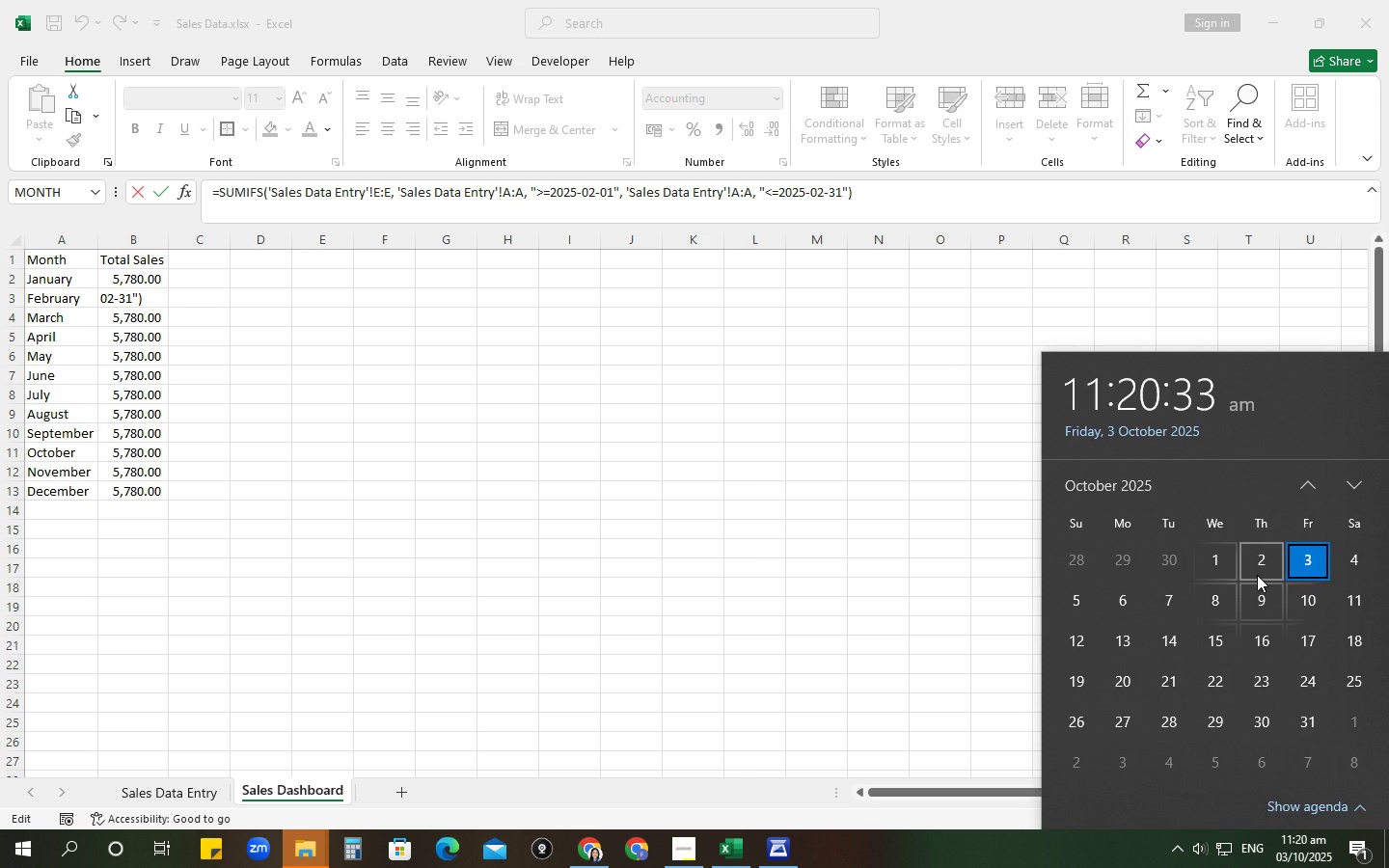 
scroll: coordinate [1257, 575], scroll_direction: up, amount: 10.0
 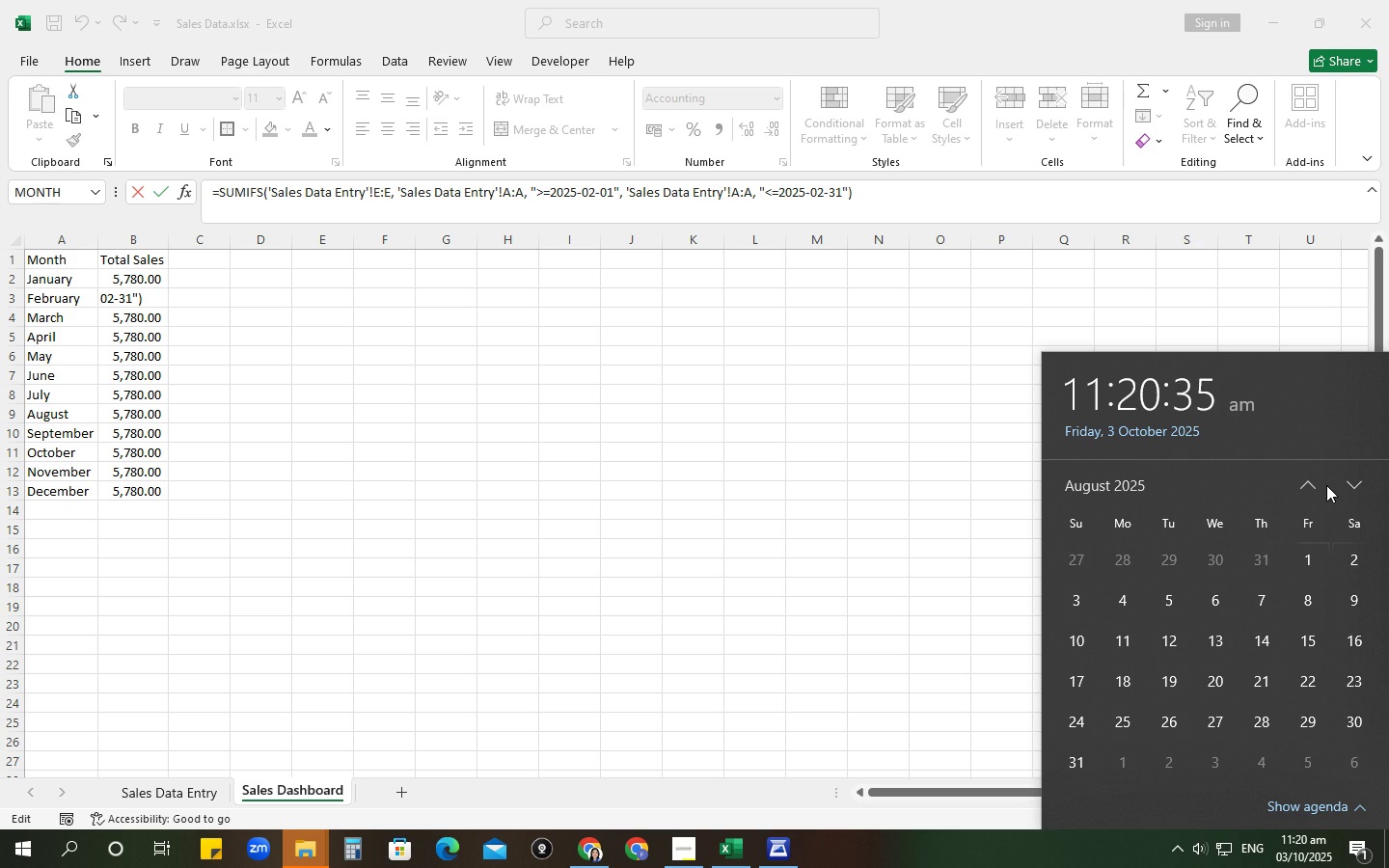 
double_click([1326, 485])
 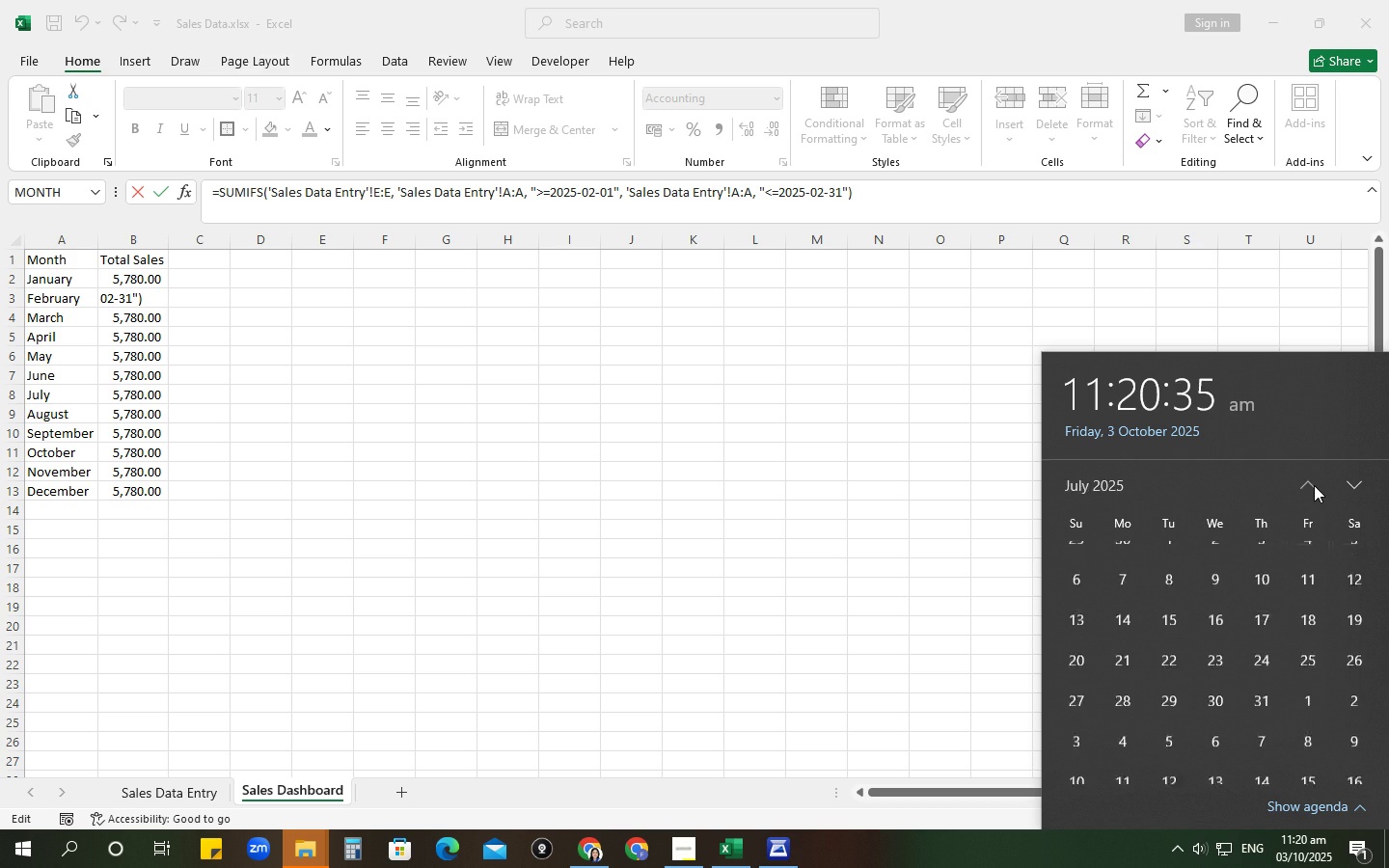 
triple_click([1314, 485])
 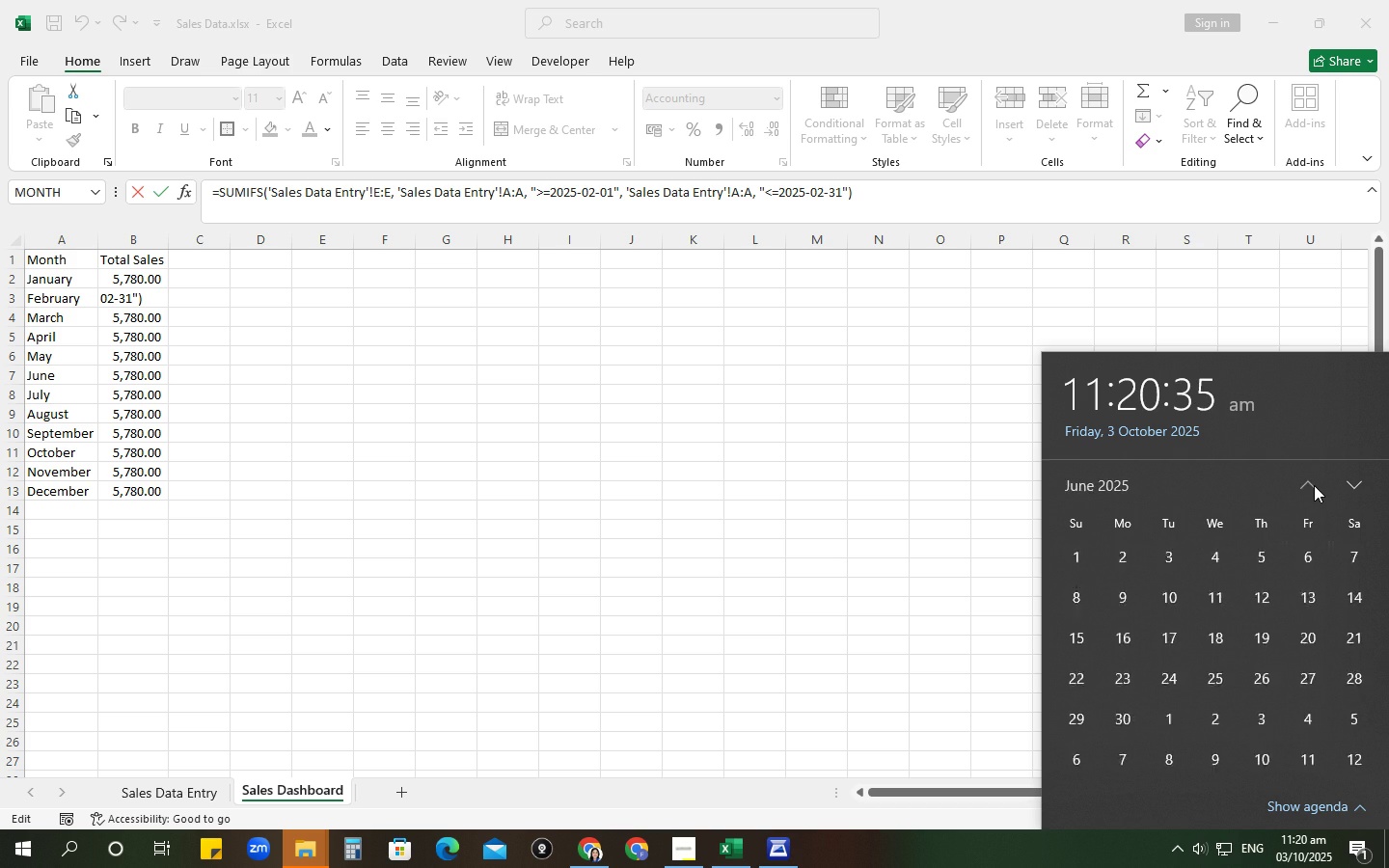 
triple_click([1314, 485])
 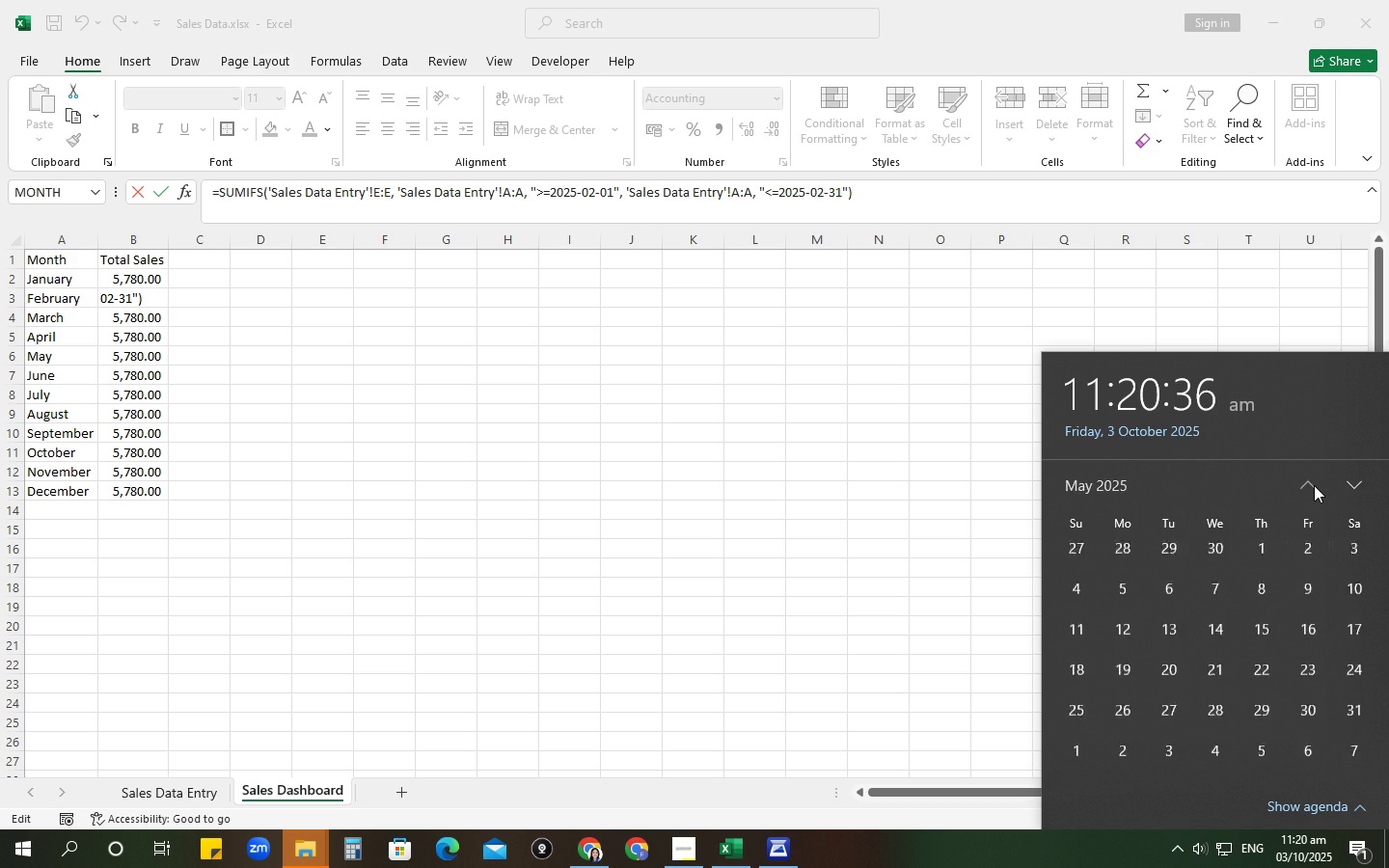 
triple_click([1314, 485])
 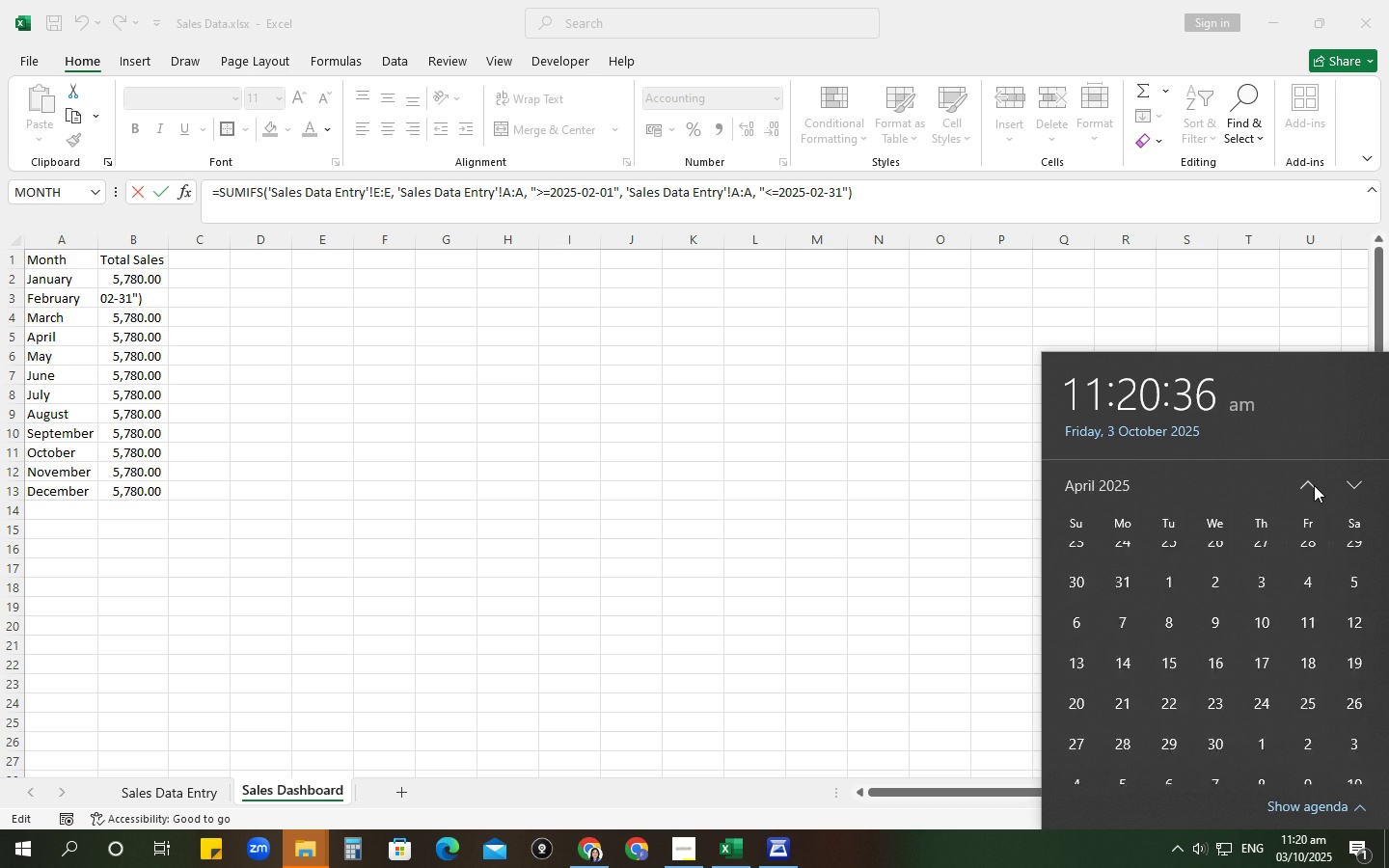 
triple_click([1314, 485])
 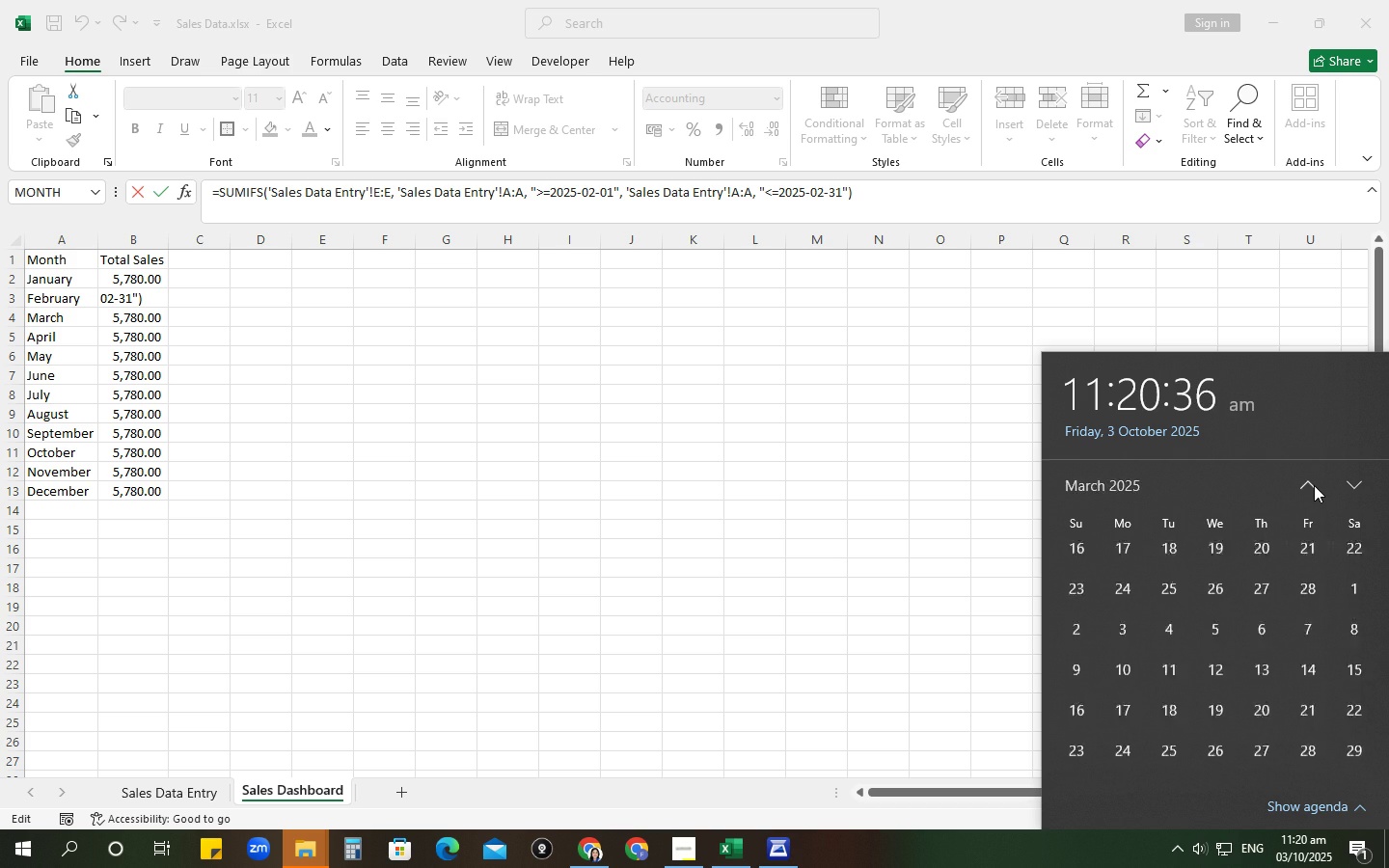 
triple_click([1314, 485])
 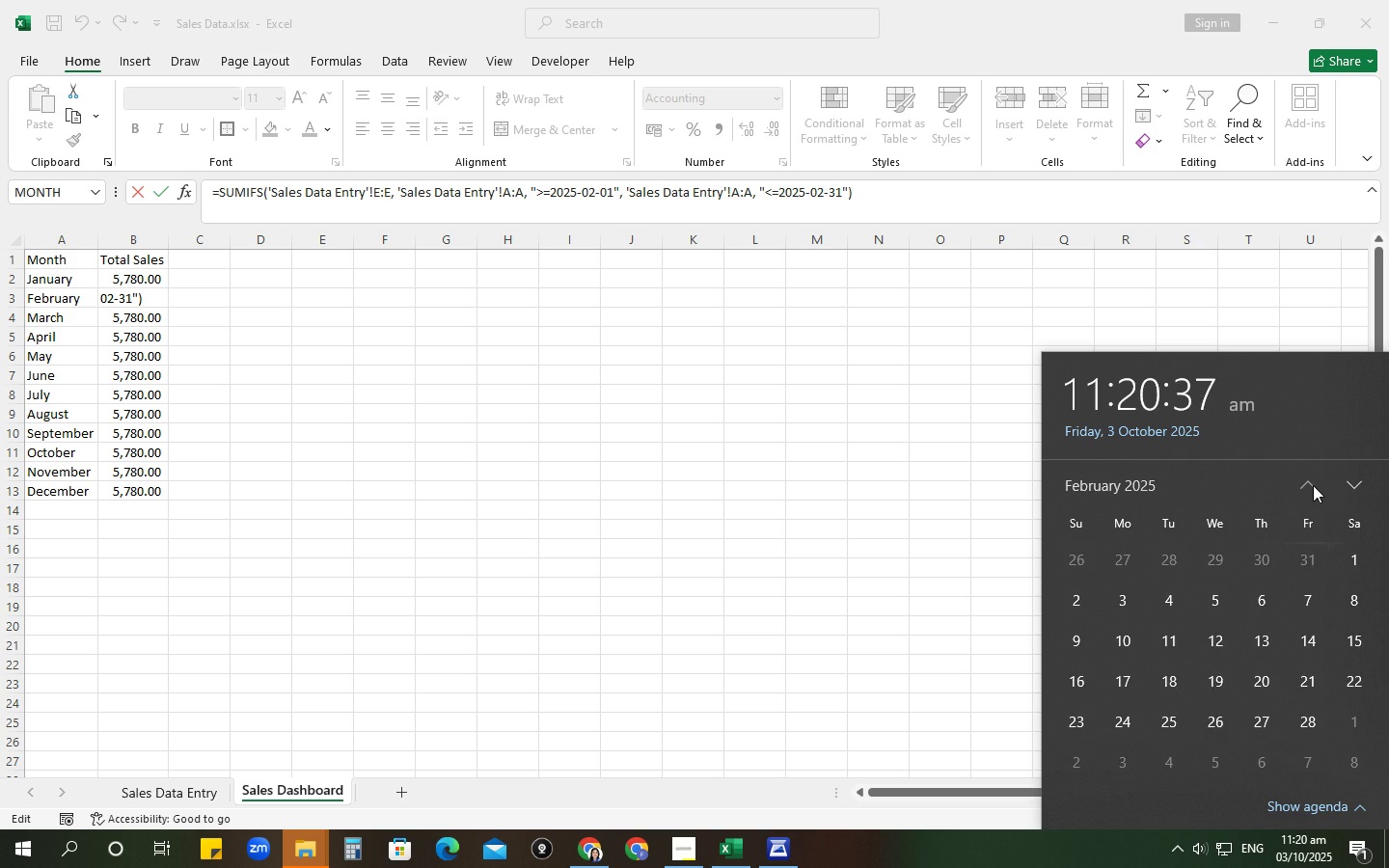 
left_click([1313, 485])
 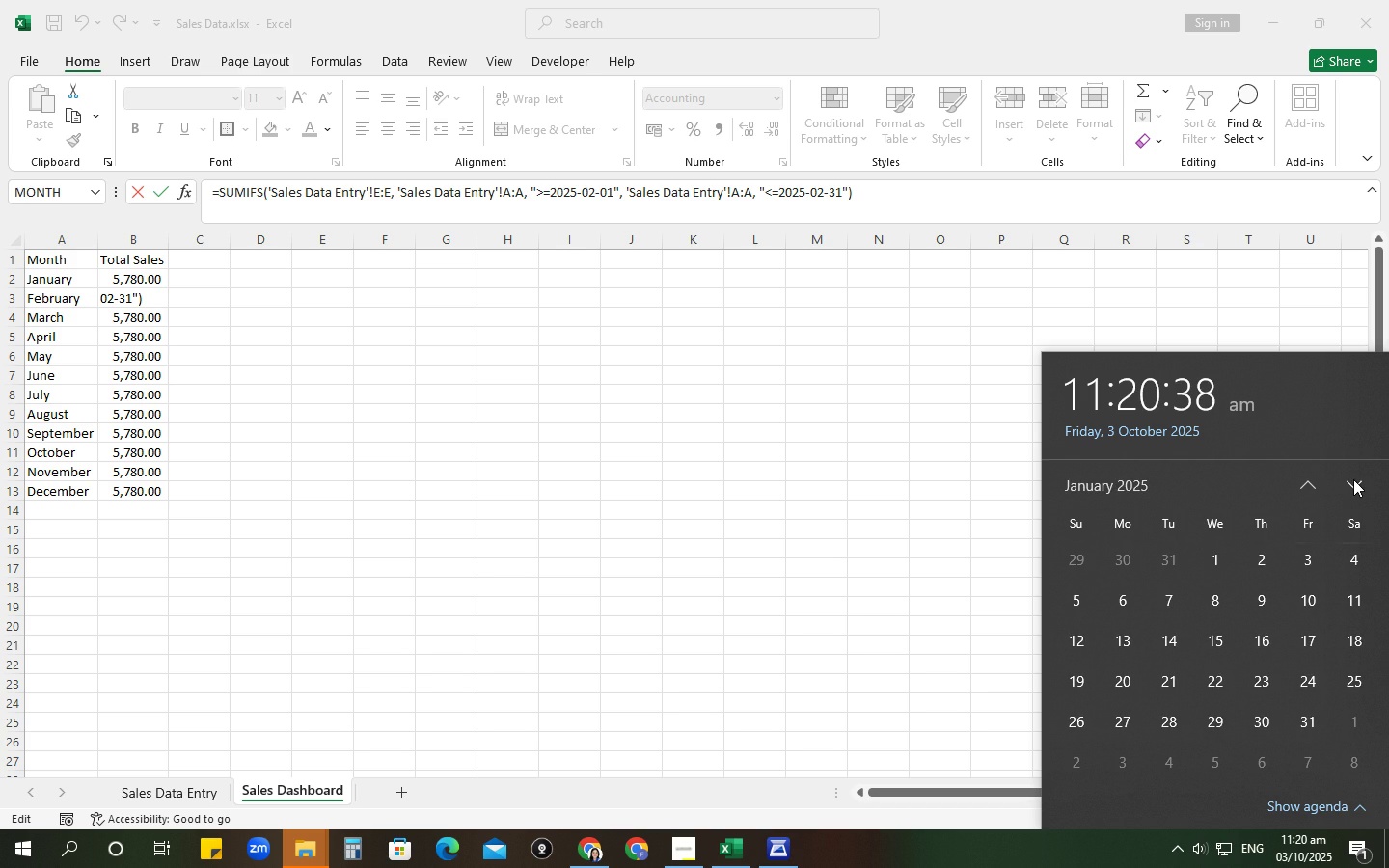 
left_click([1353, 479])
 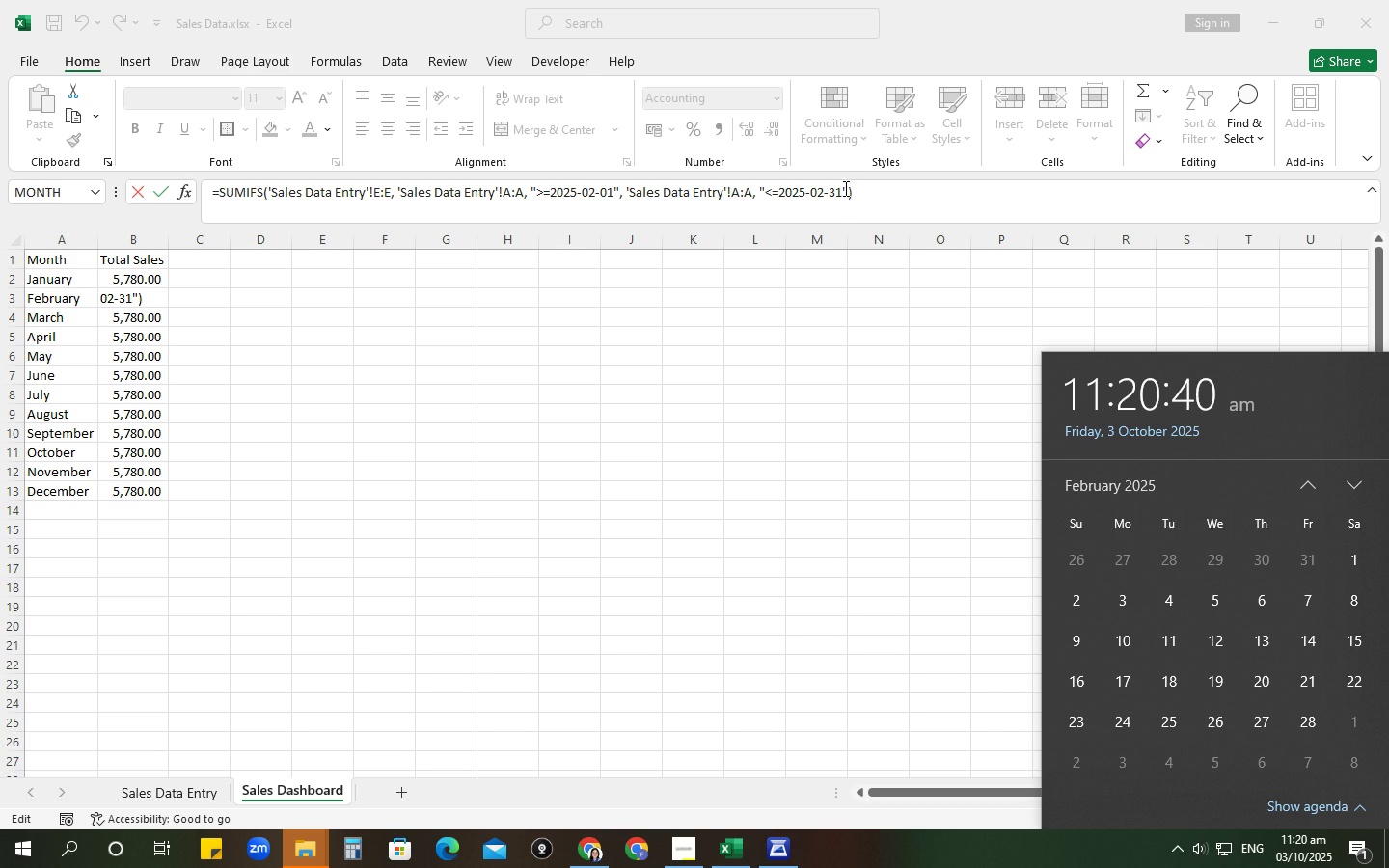 
left_click([842, 191])
 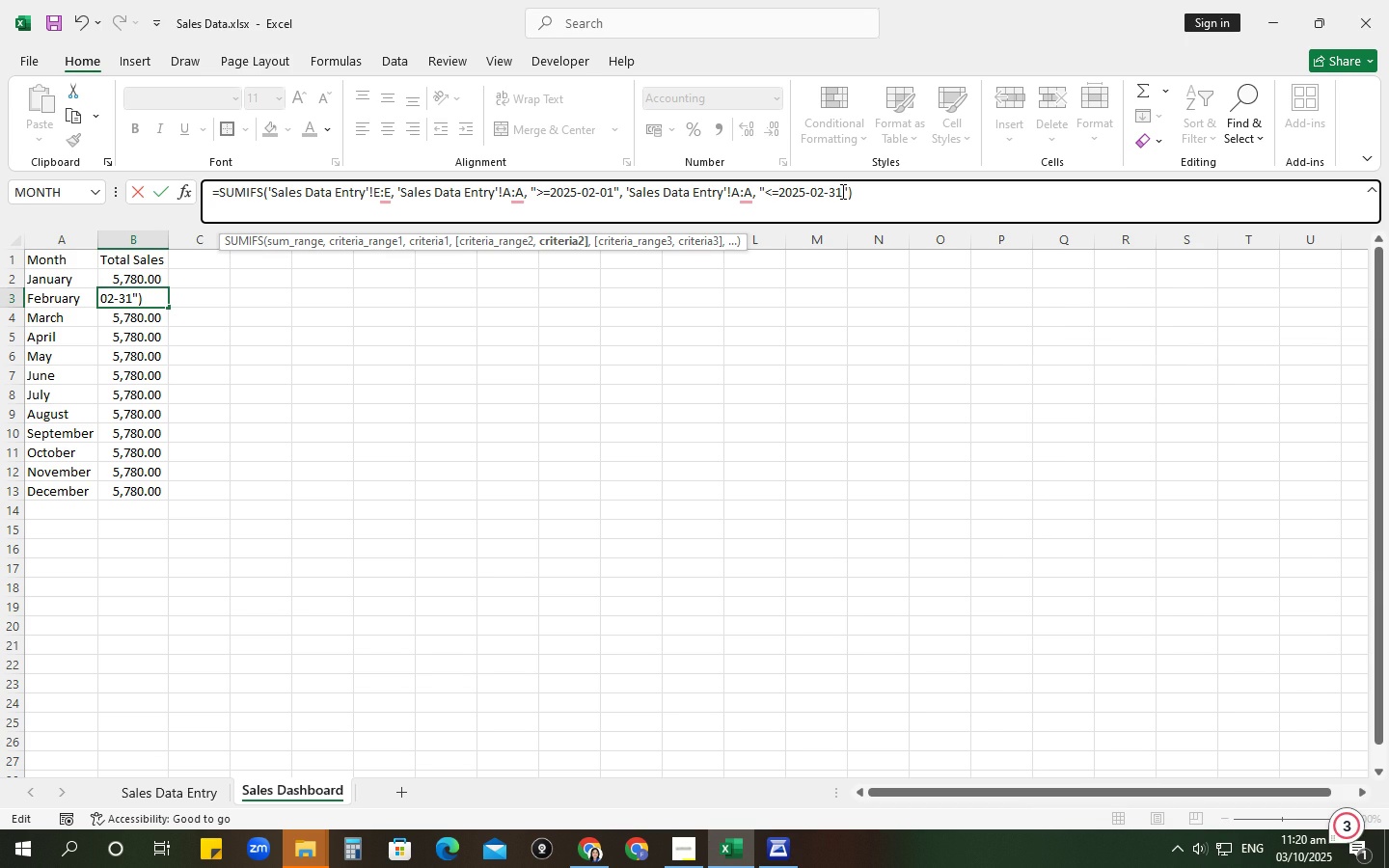 
left_click([841, 191])
 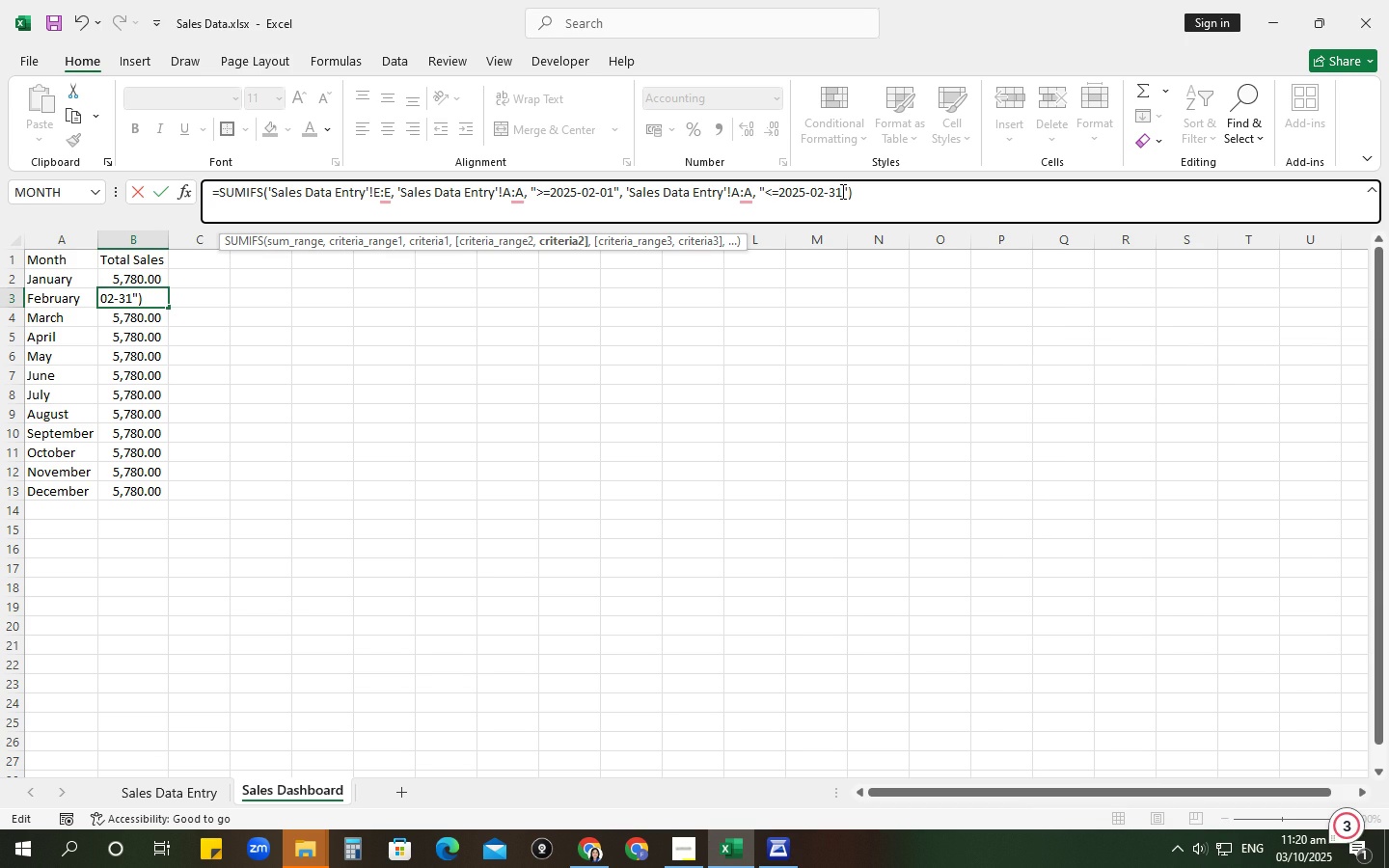 
key(Backspace)
 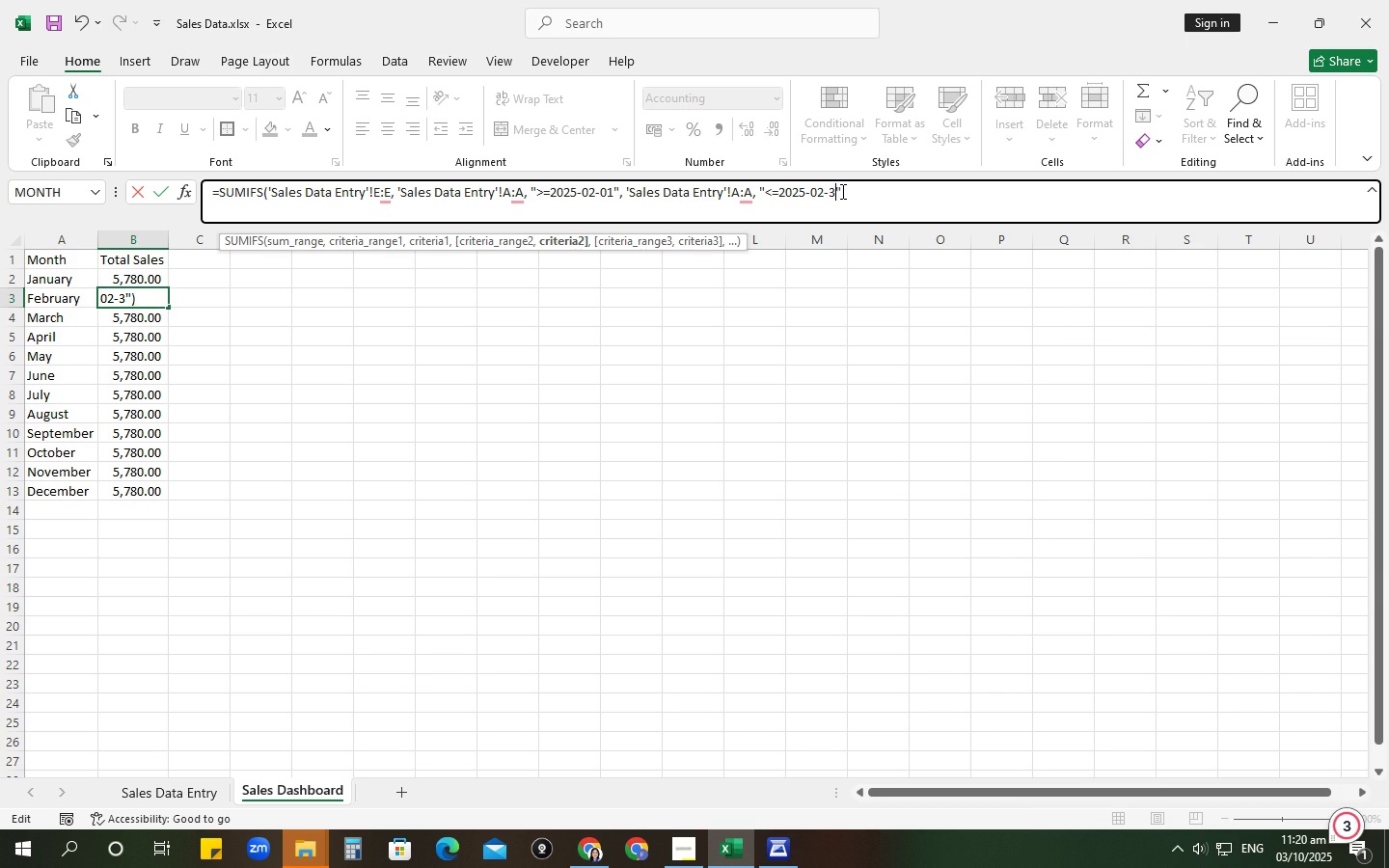 
key(Backspace)
 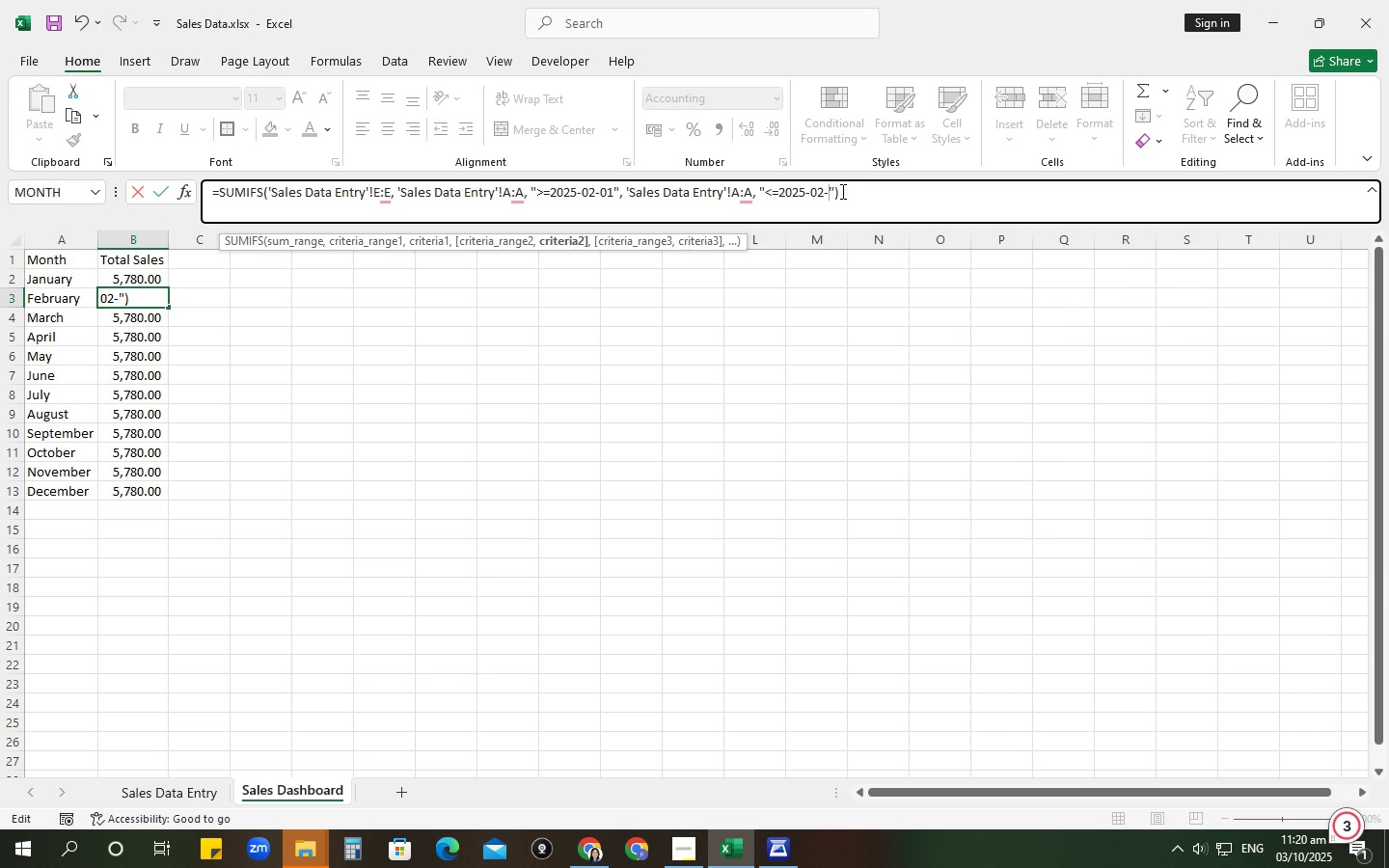 
key(Numpad2)
 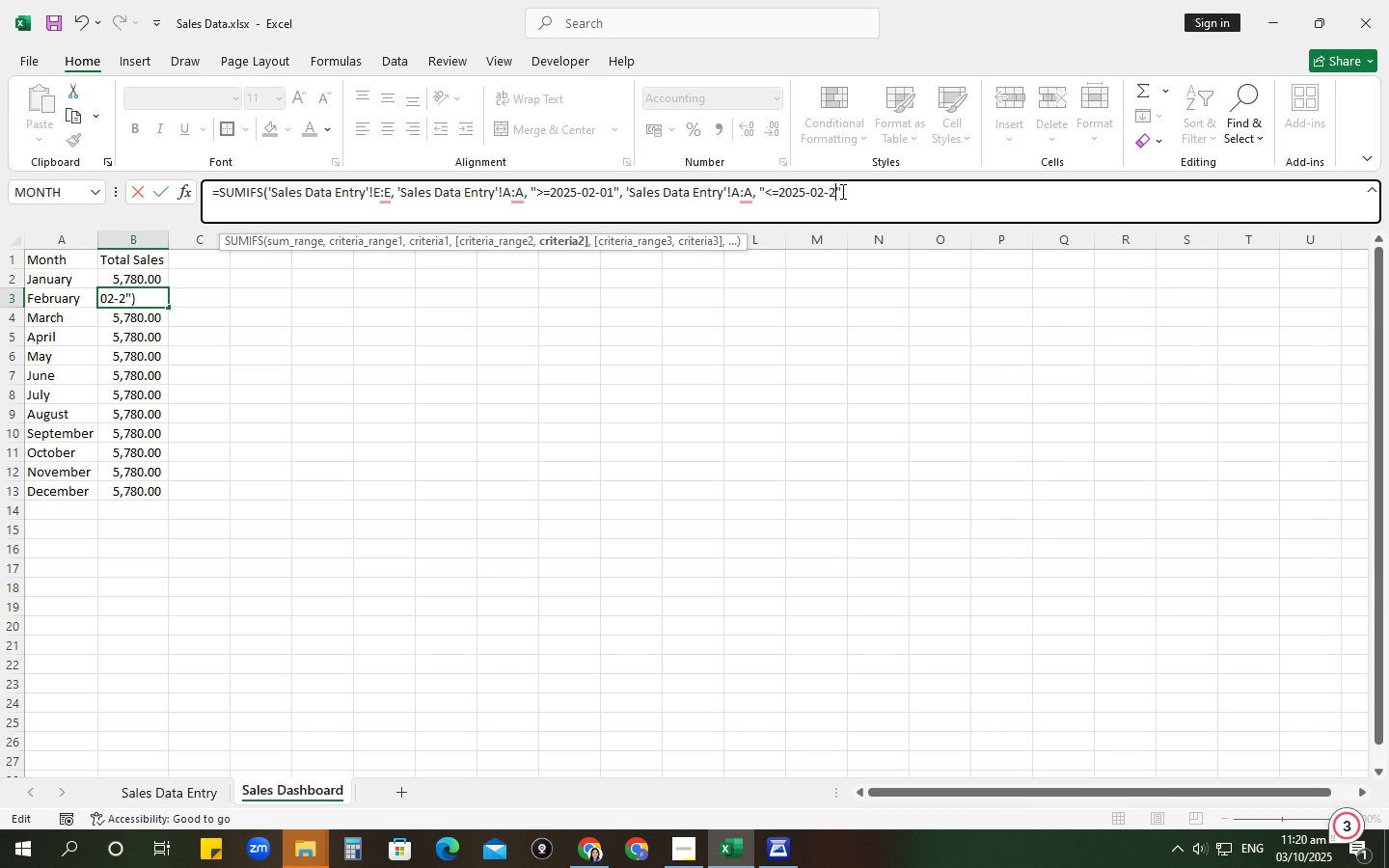 
key(Numpad8)
 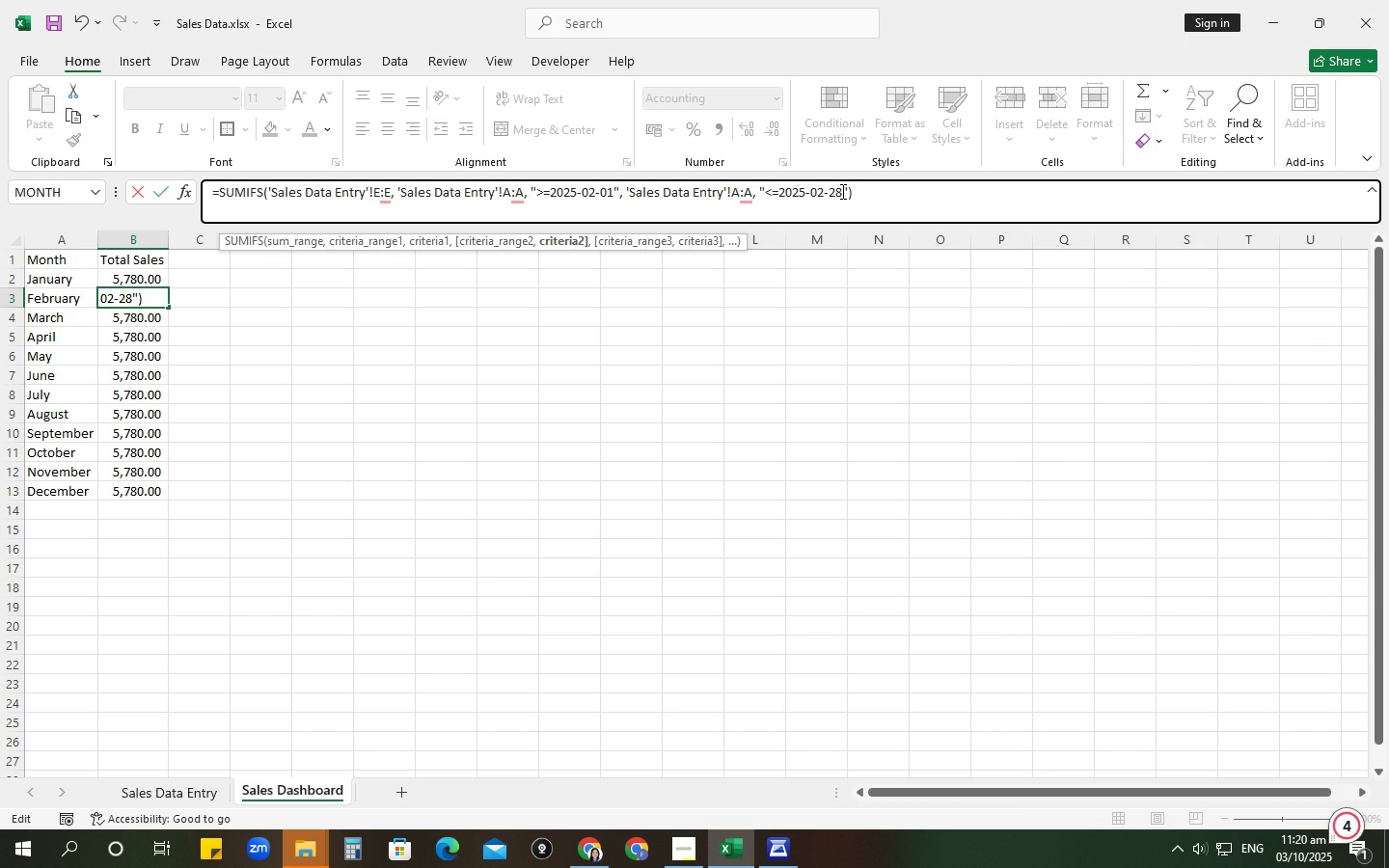 
key(NumpadEnter)
 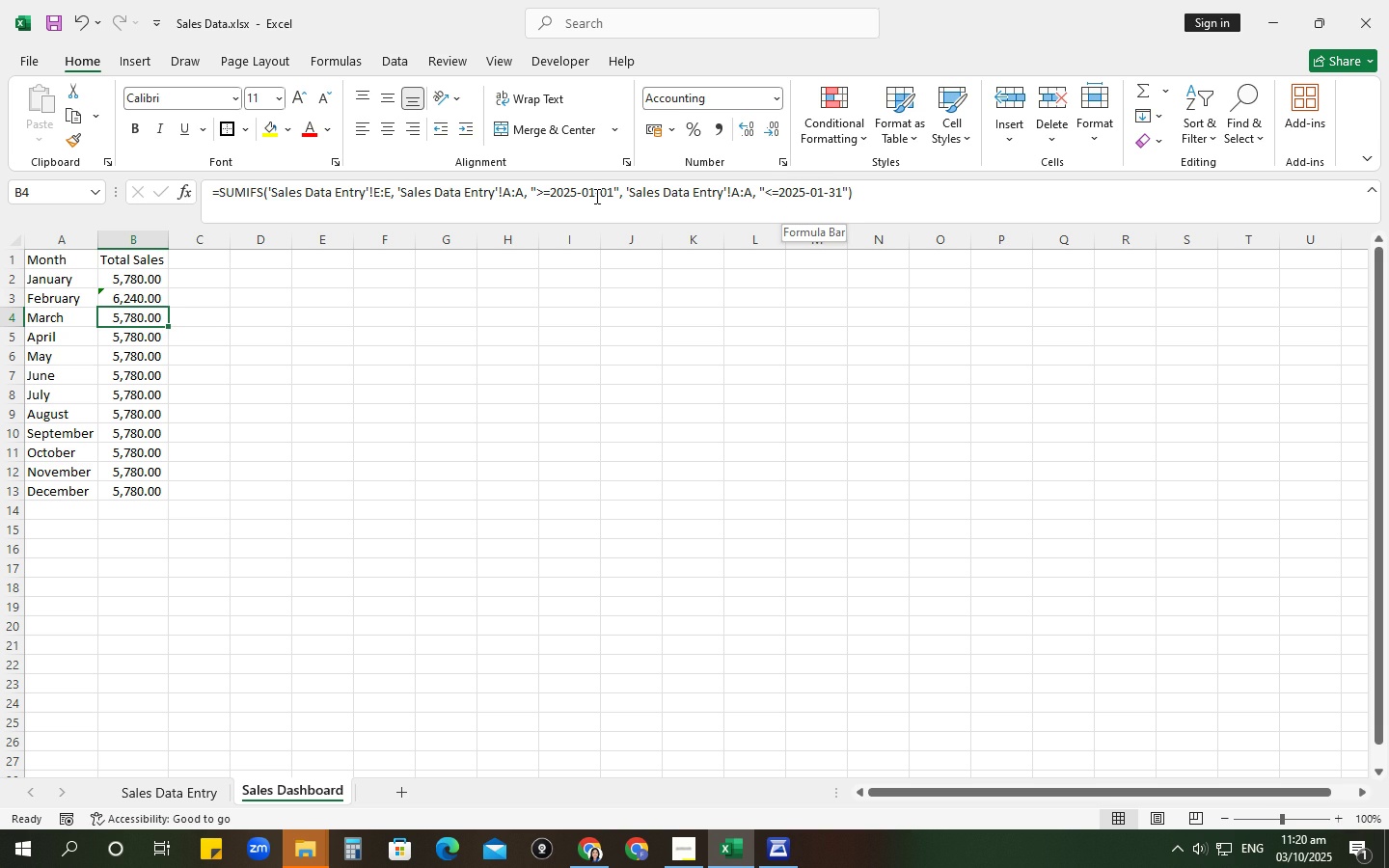 
wait(5.07)
 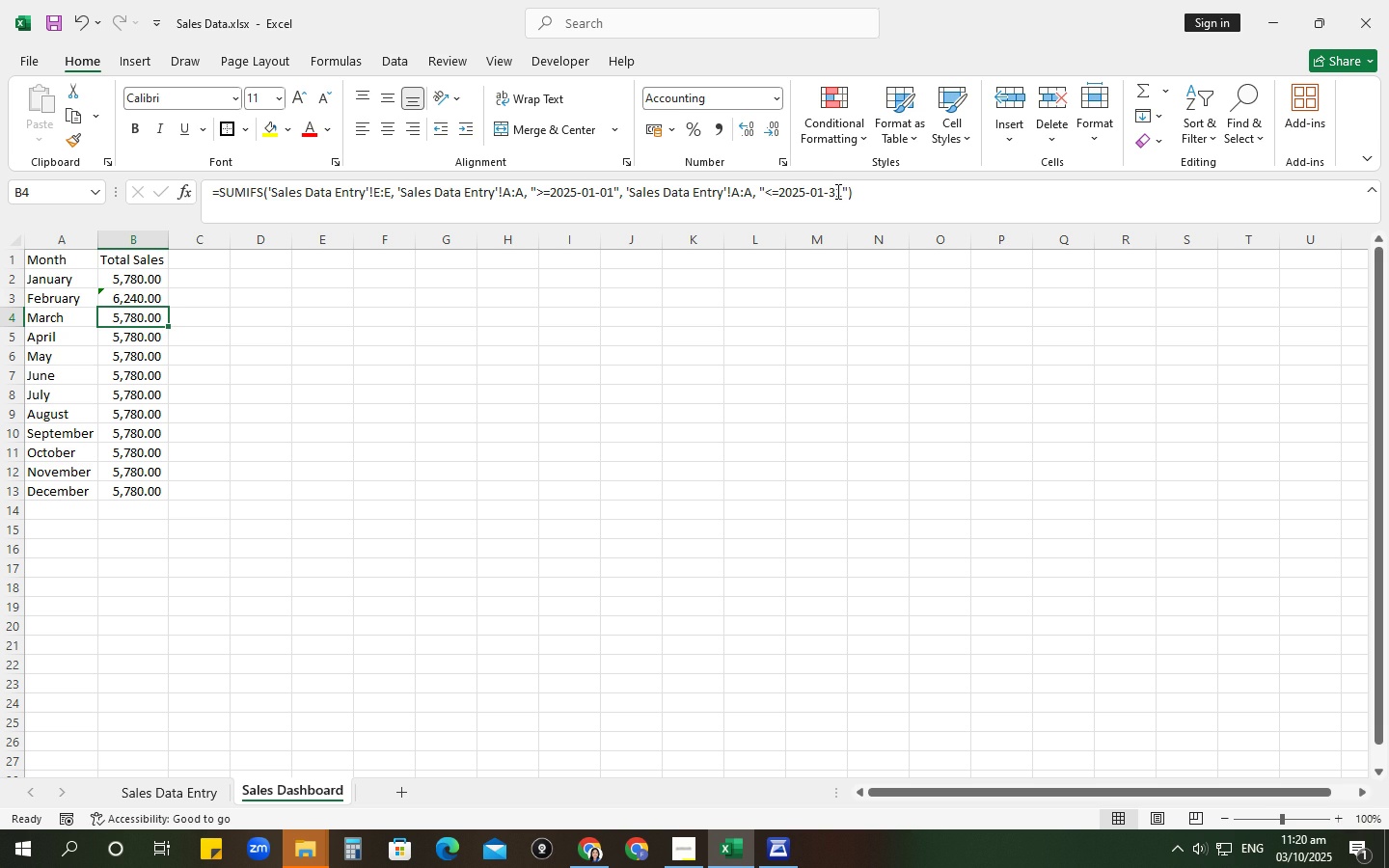 
key(Backspace)
 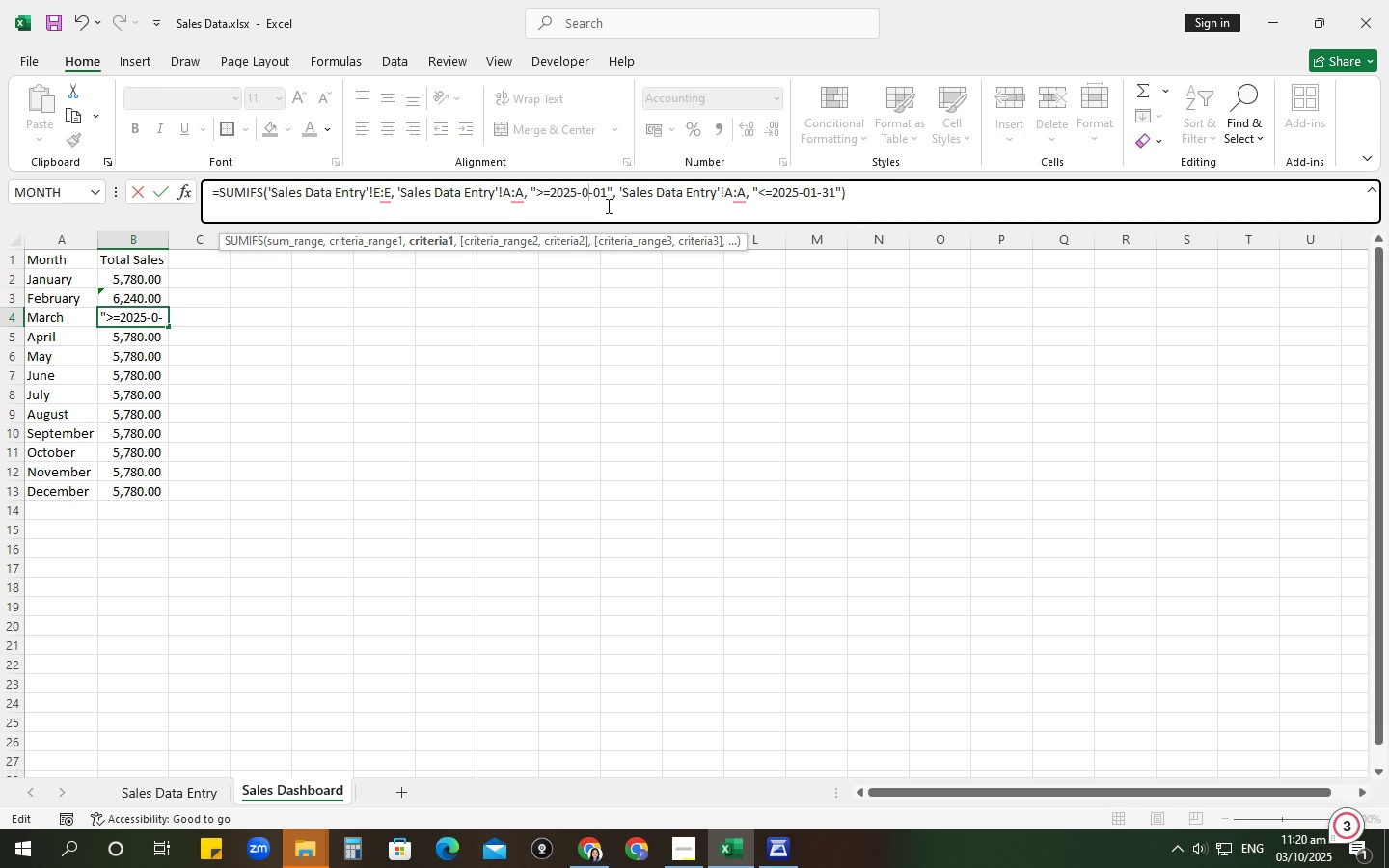 
key(Numpad3)
 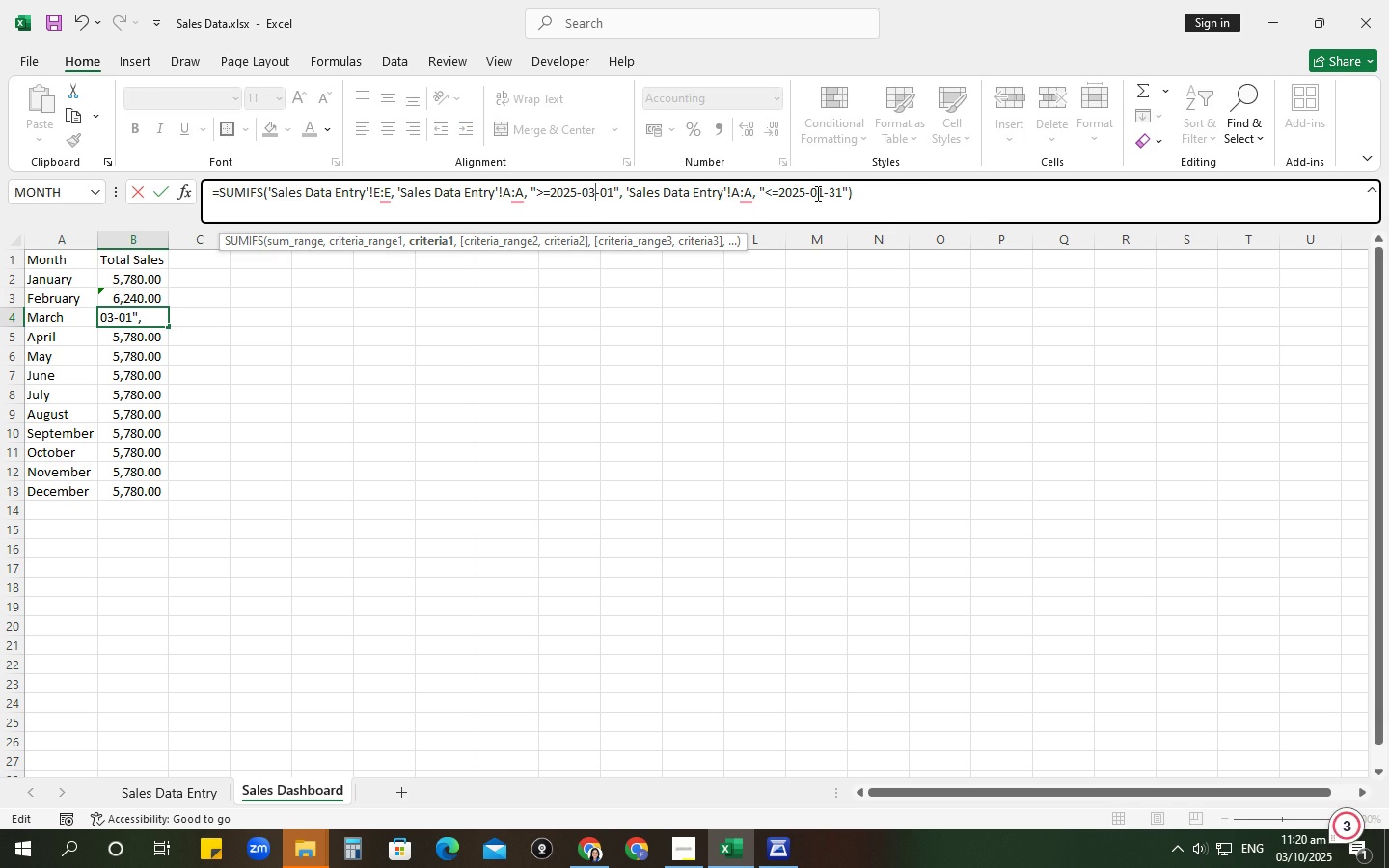 
left_click([823, 194])
 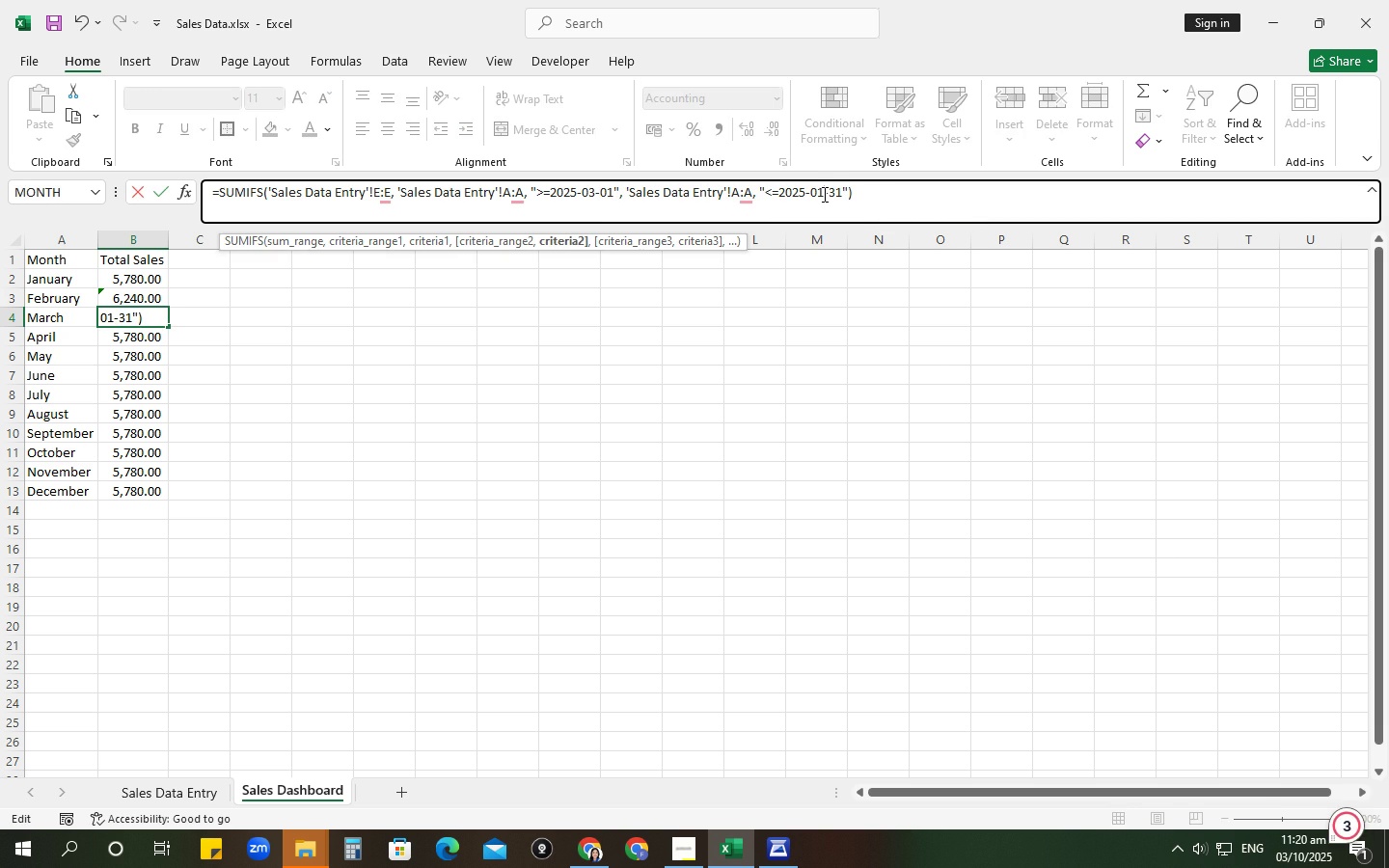 
key(Backspace)
 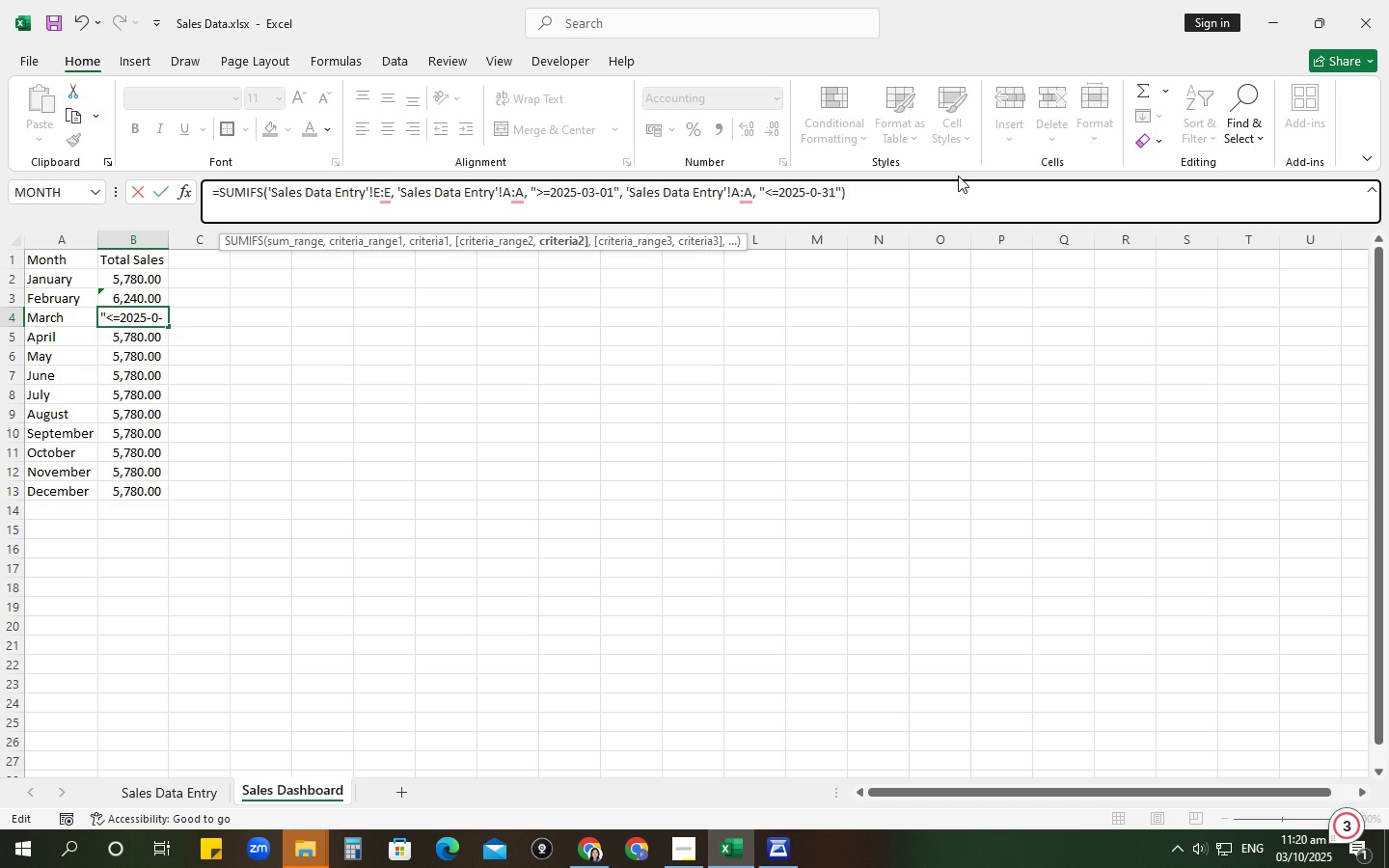 
key(Numpad3)
 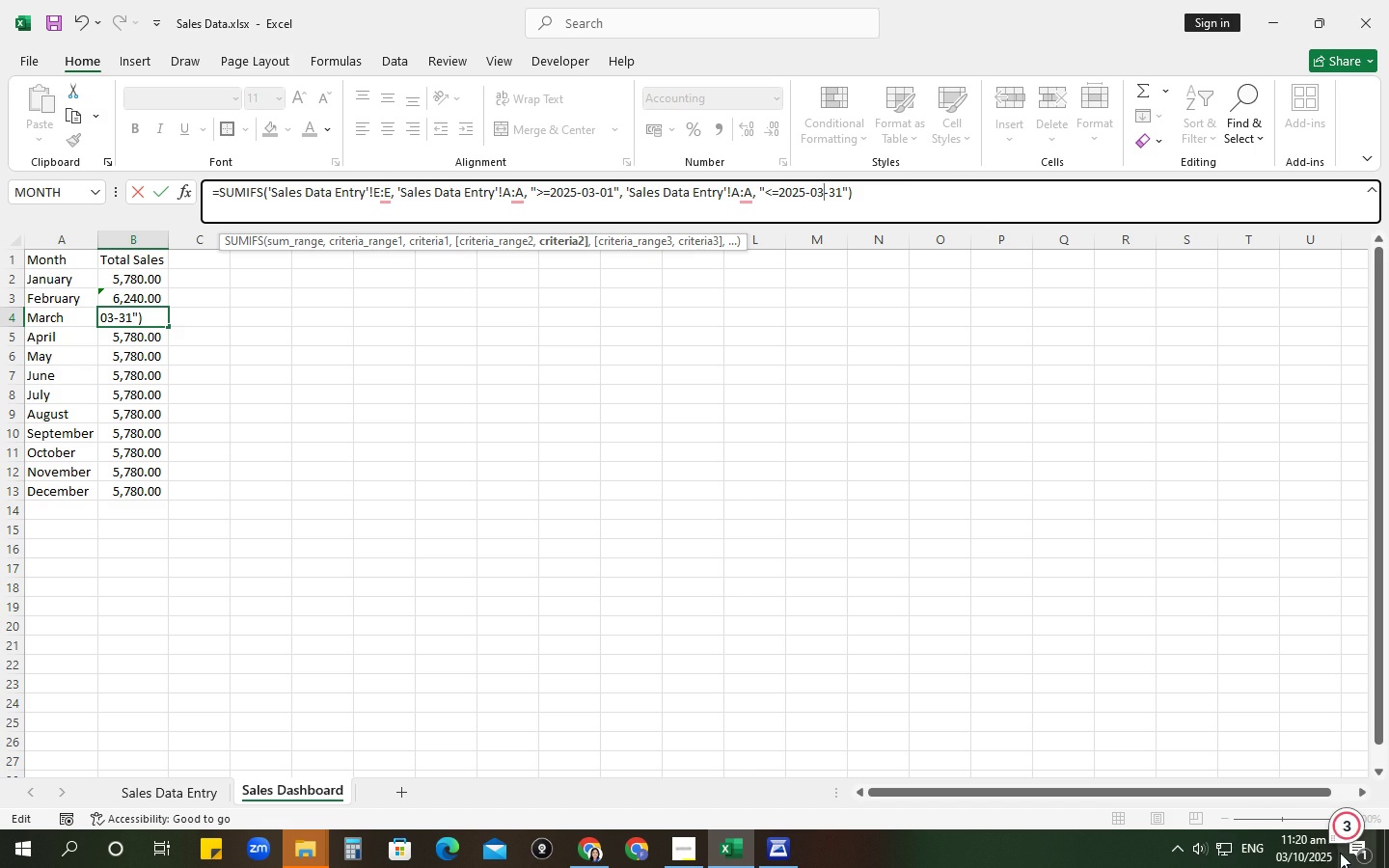 
left_click([1306, 850])
 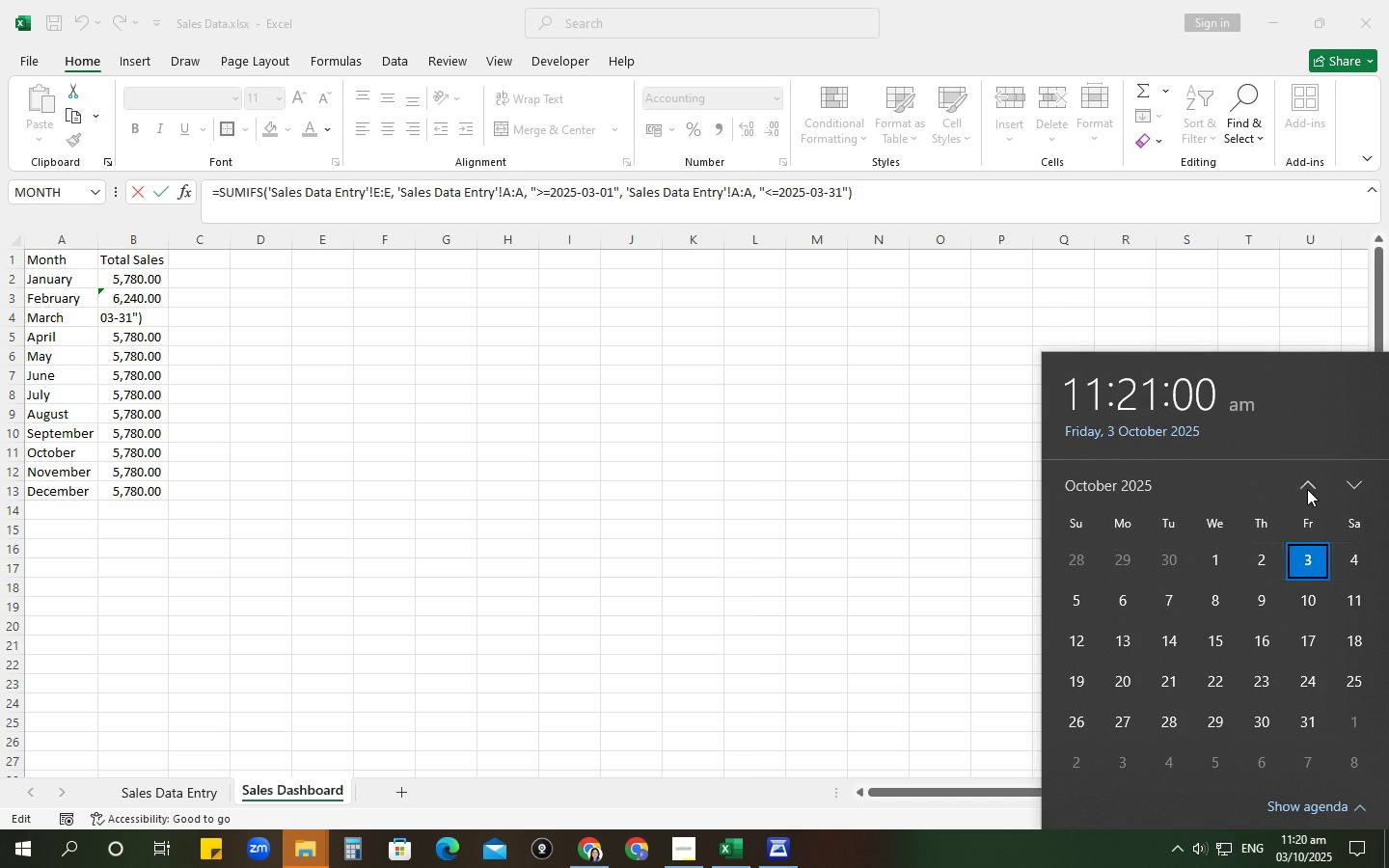 
double_click([1307, 489])
 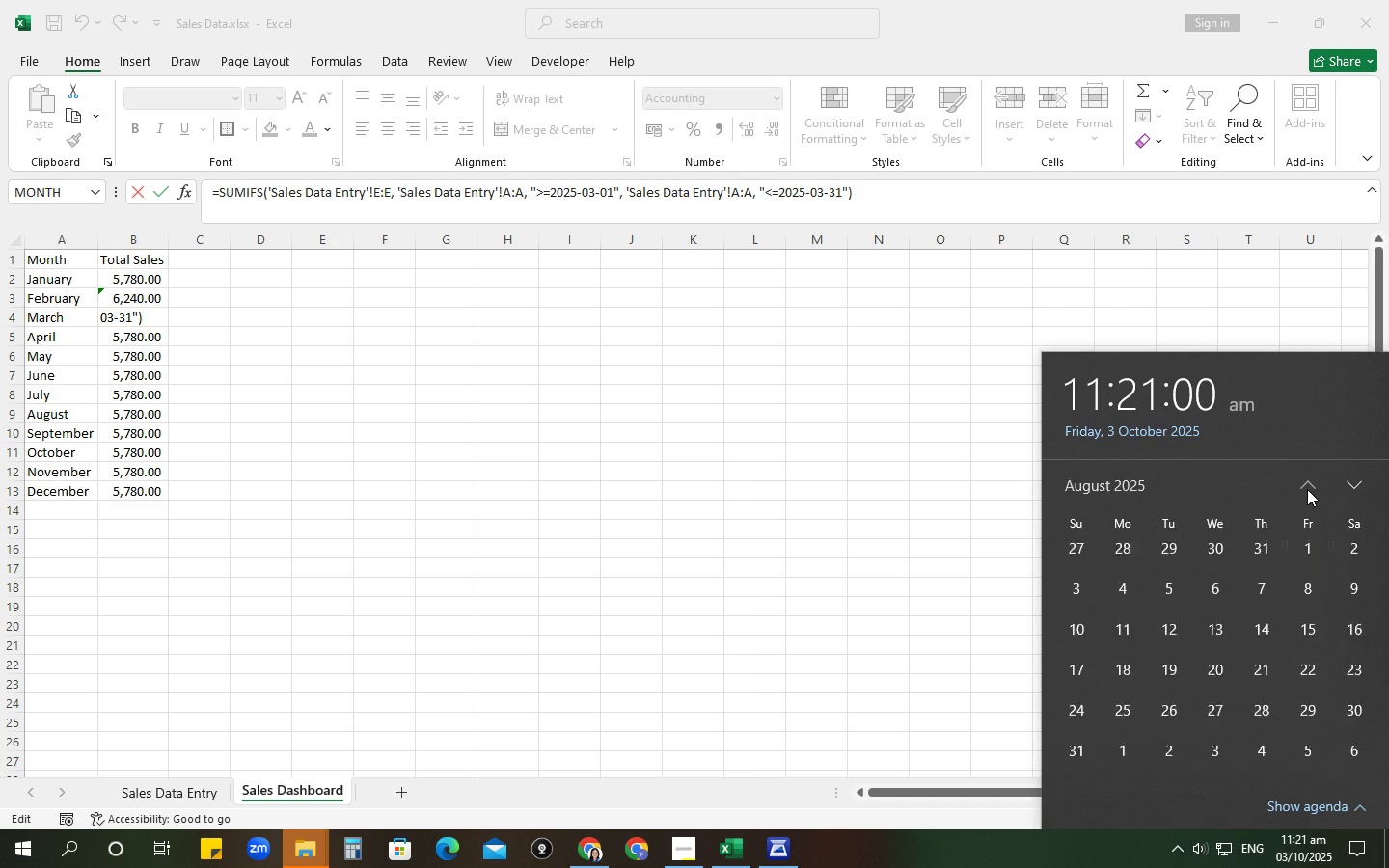 
triple_click([1307, 489])
 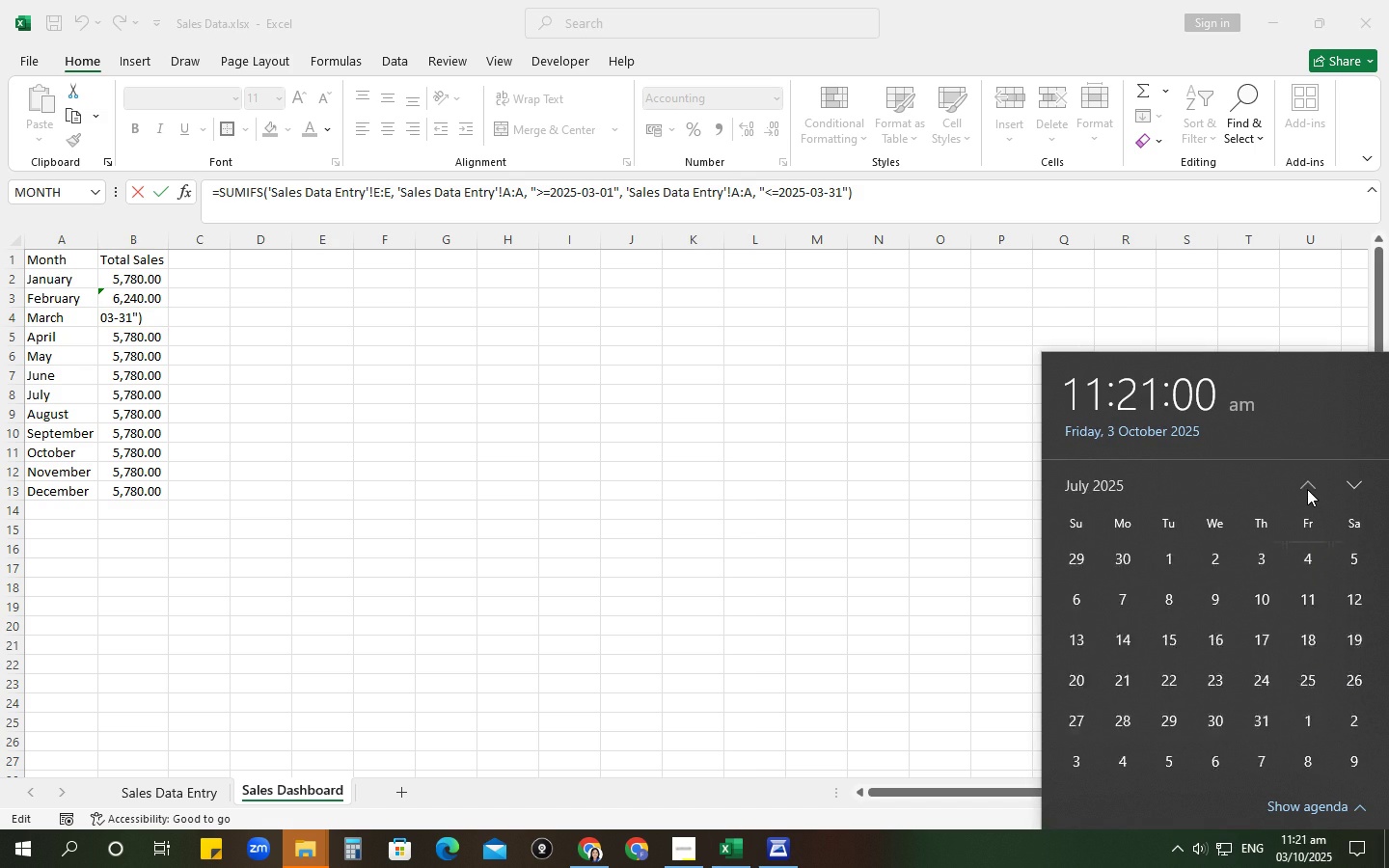 
triple_click([1307, 489])
 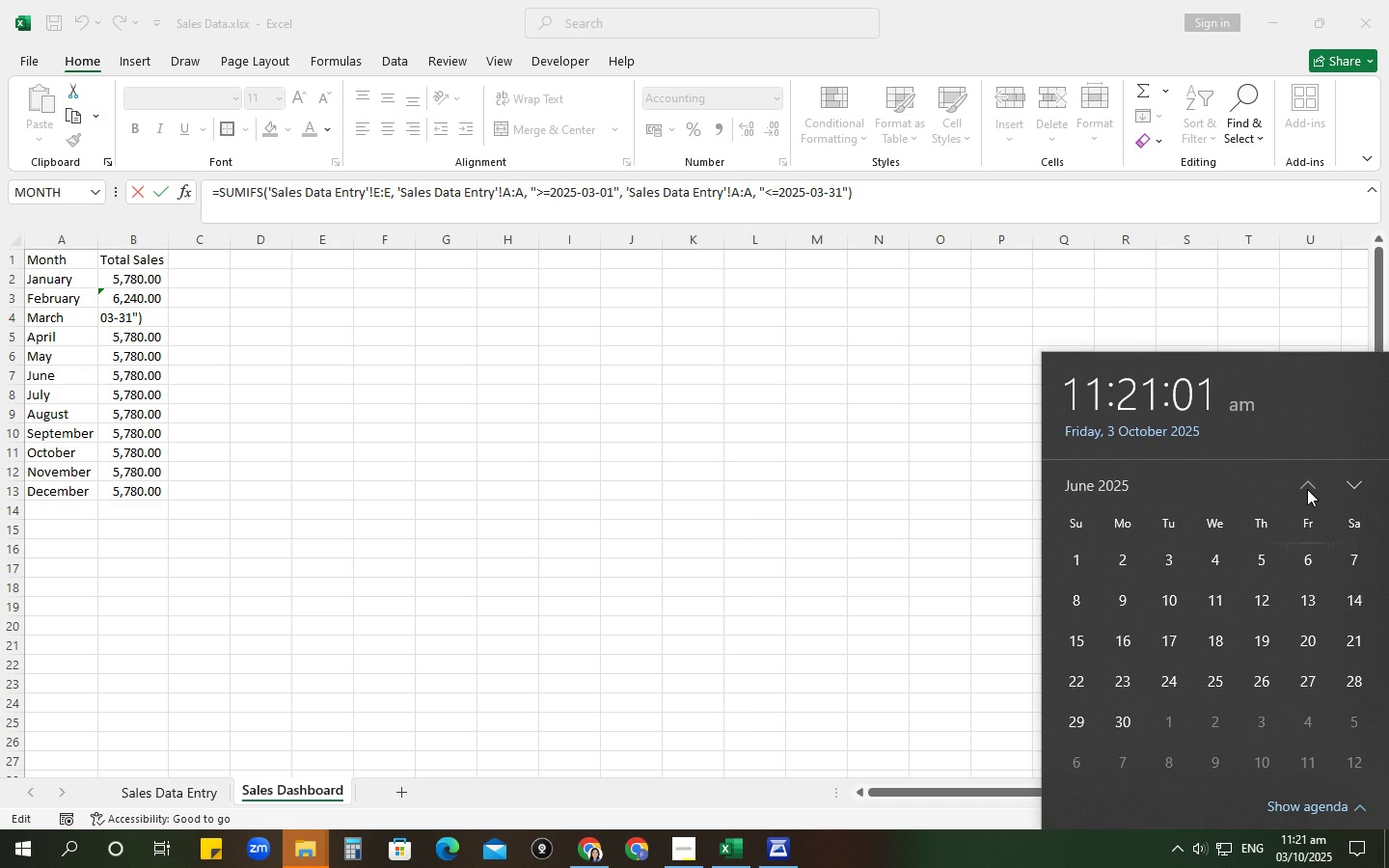 
triple_click([1307, 489])
 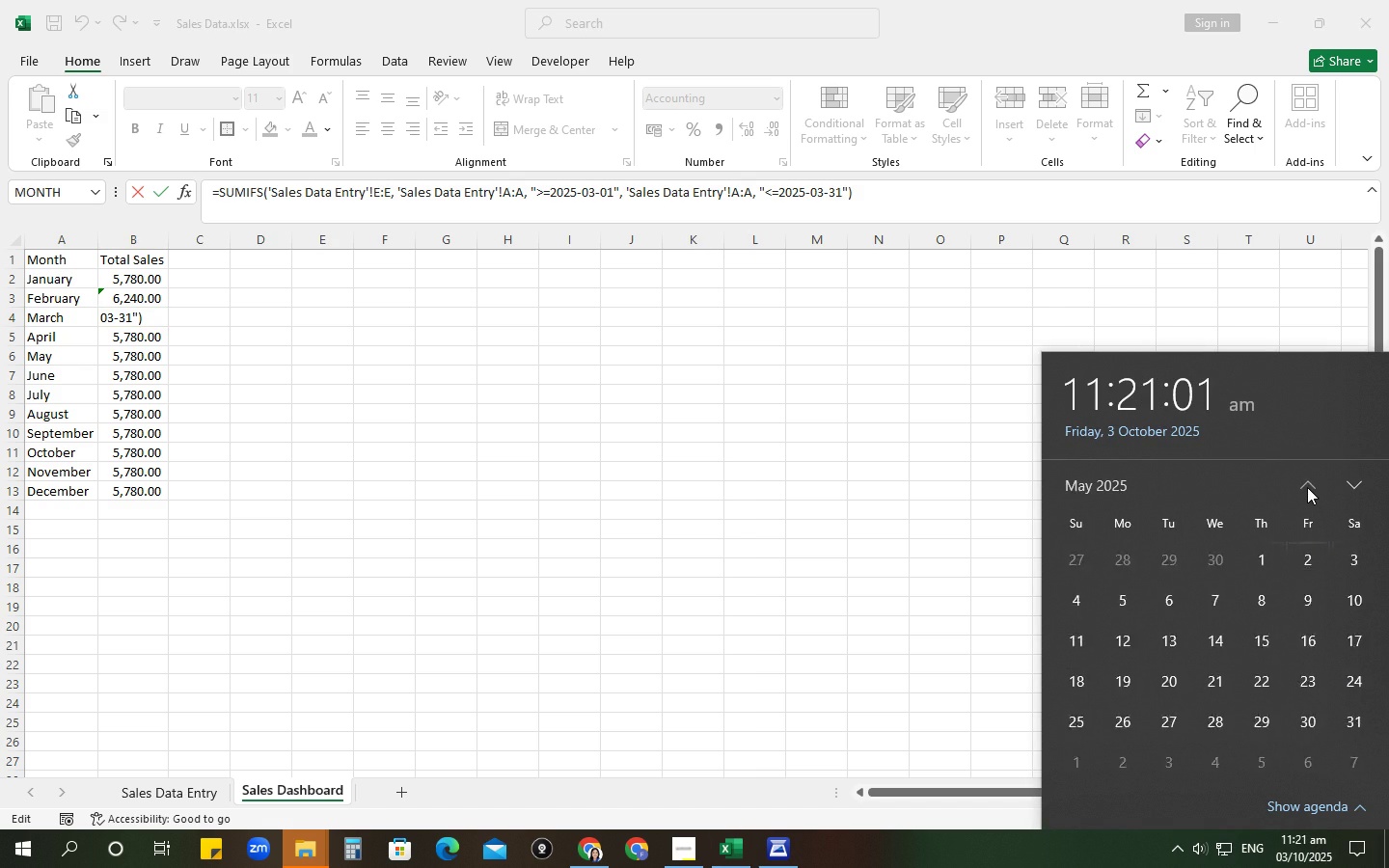 
triple_click([1307, 487])
 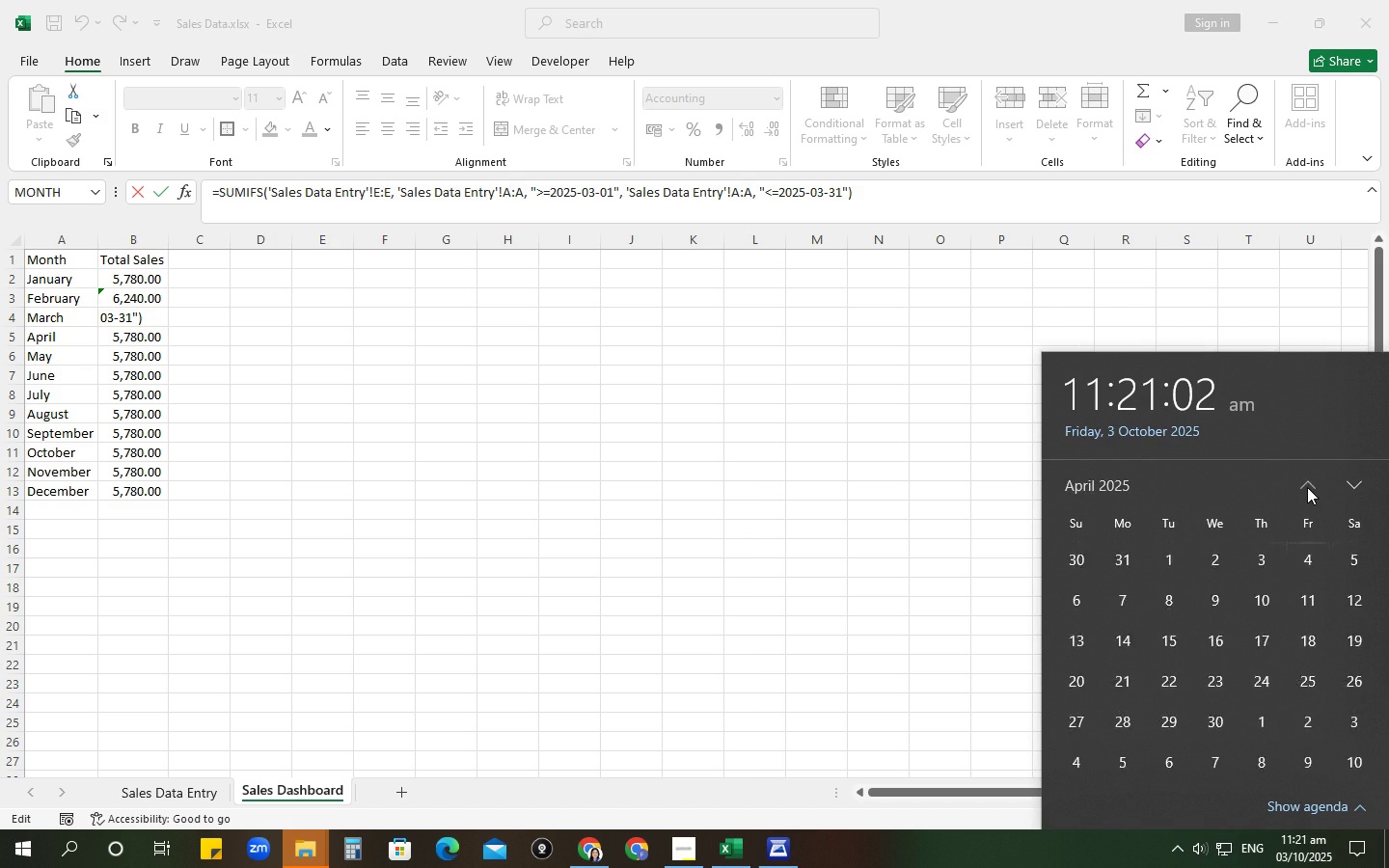 
triple_click([1307, 487])
 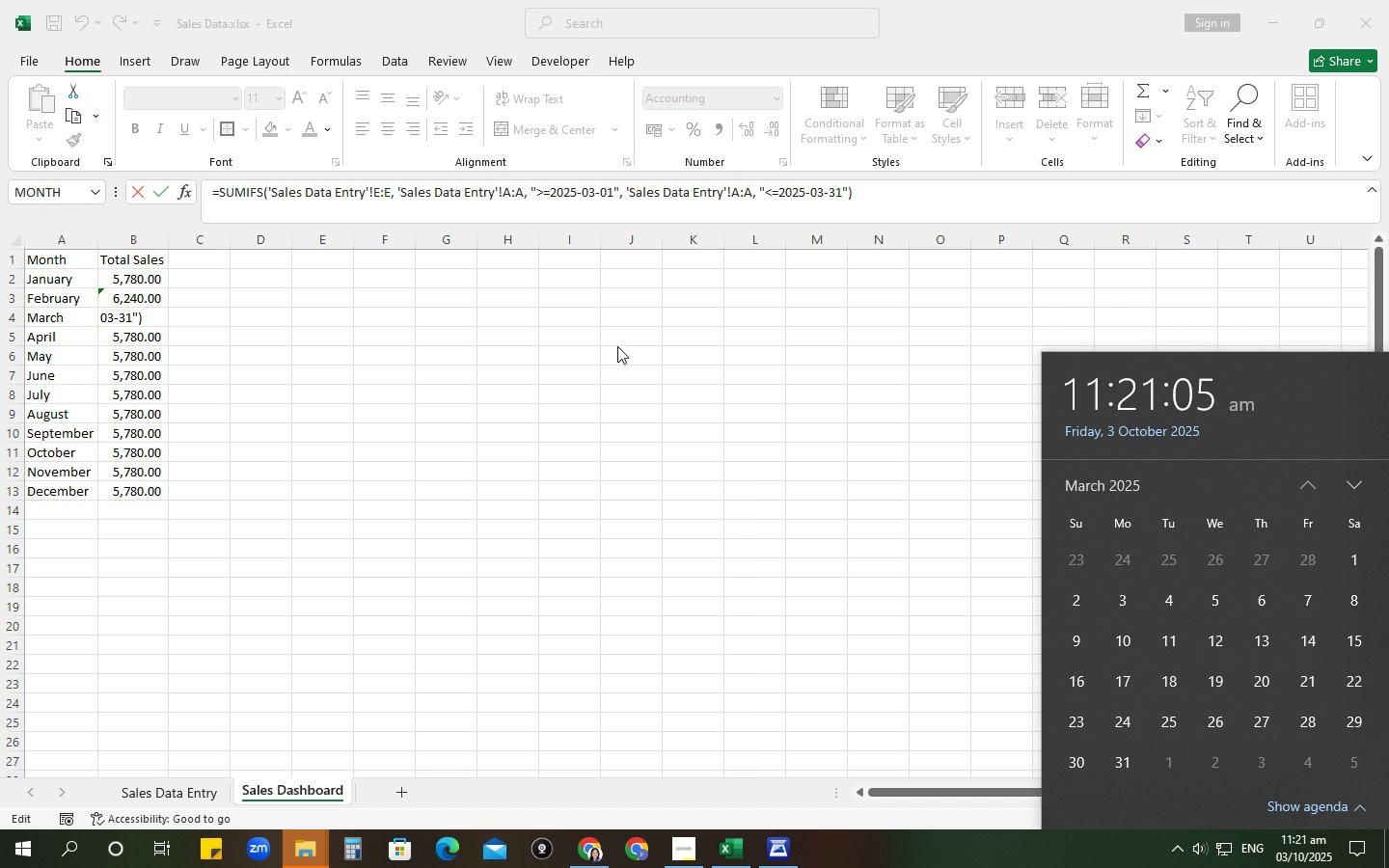 
key(NumpadEnter)
 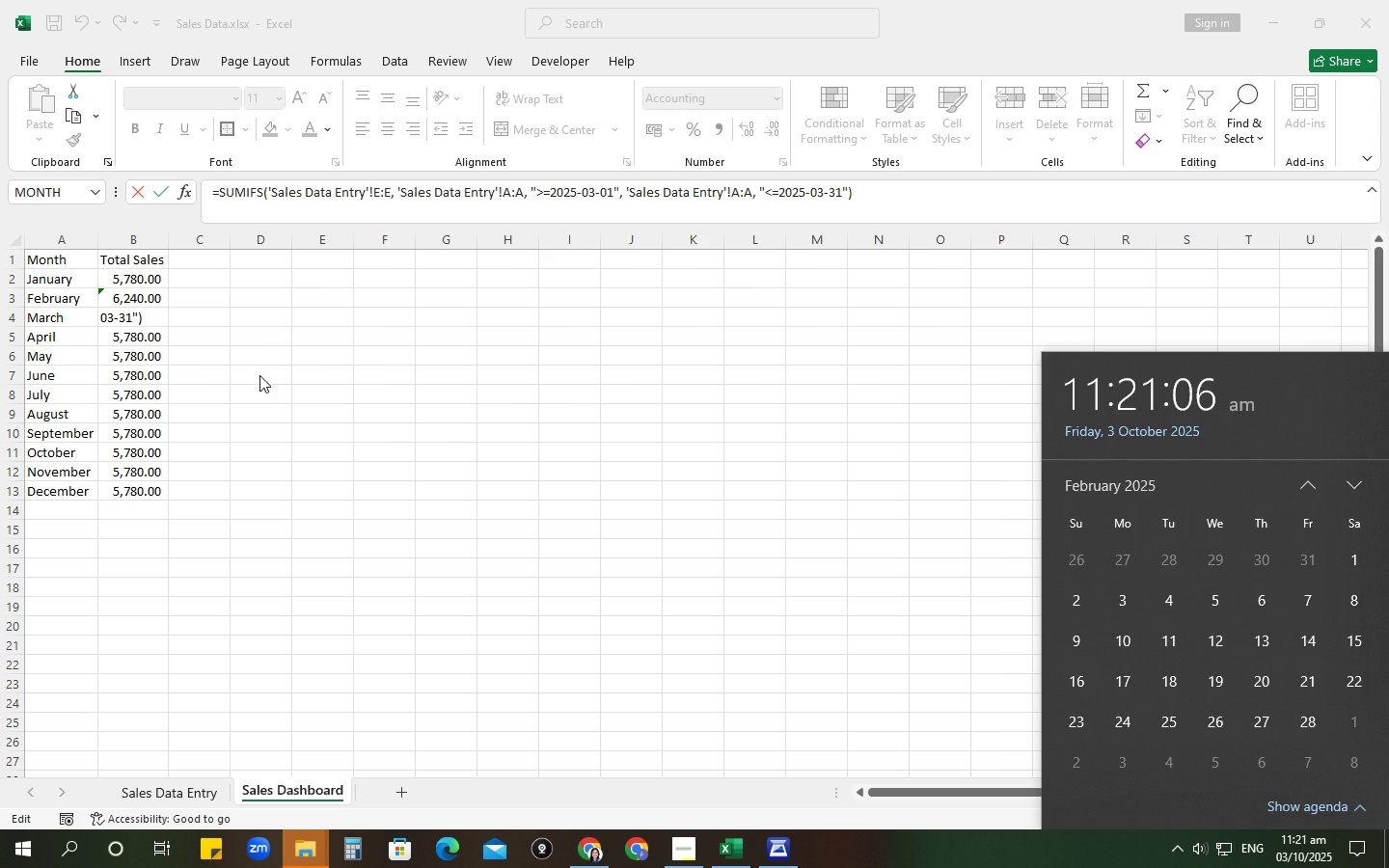 
left_click([180, 371])
 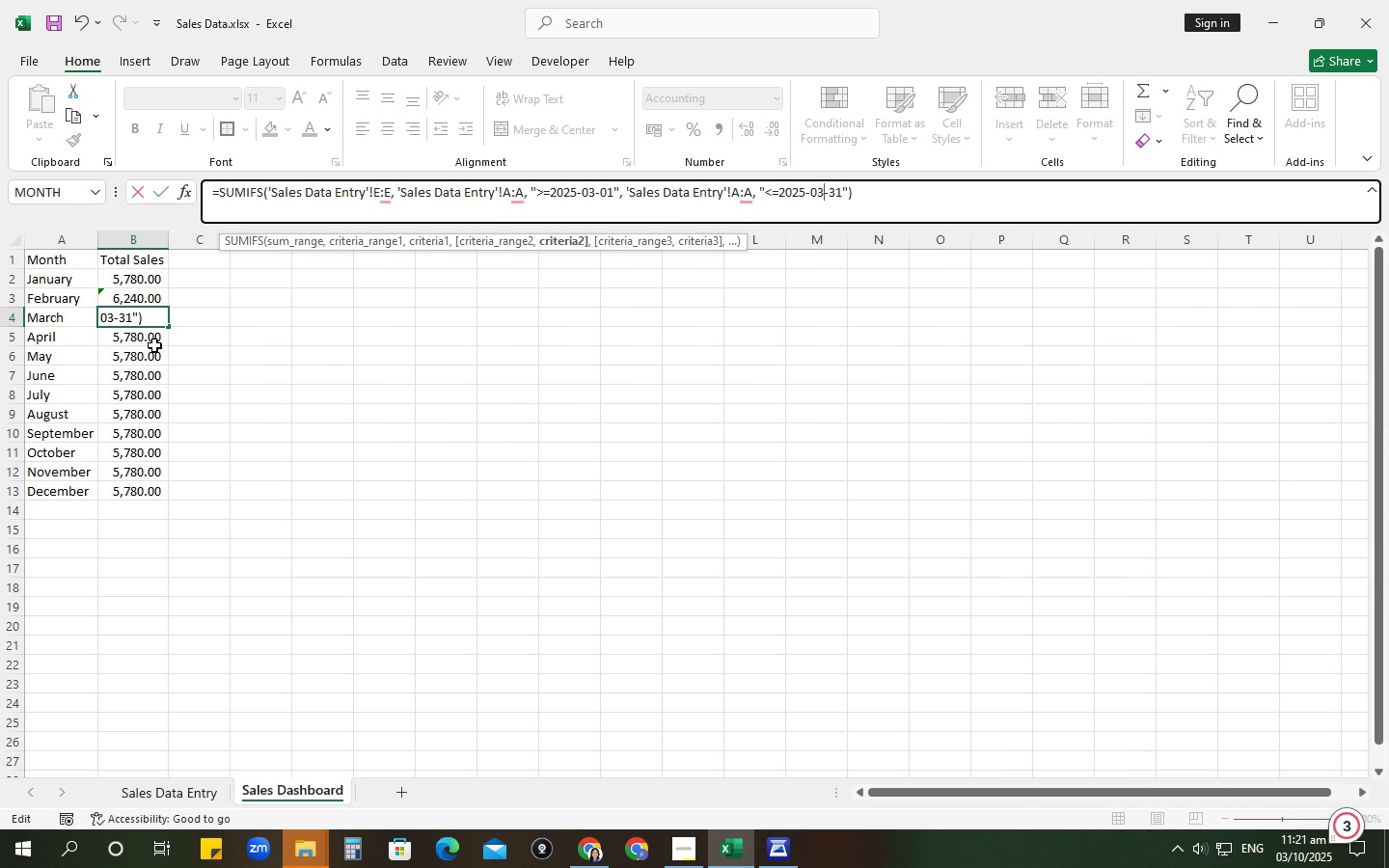 
key(NumpadEnter)
 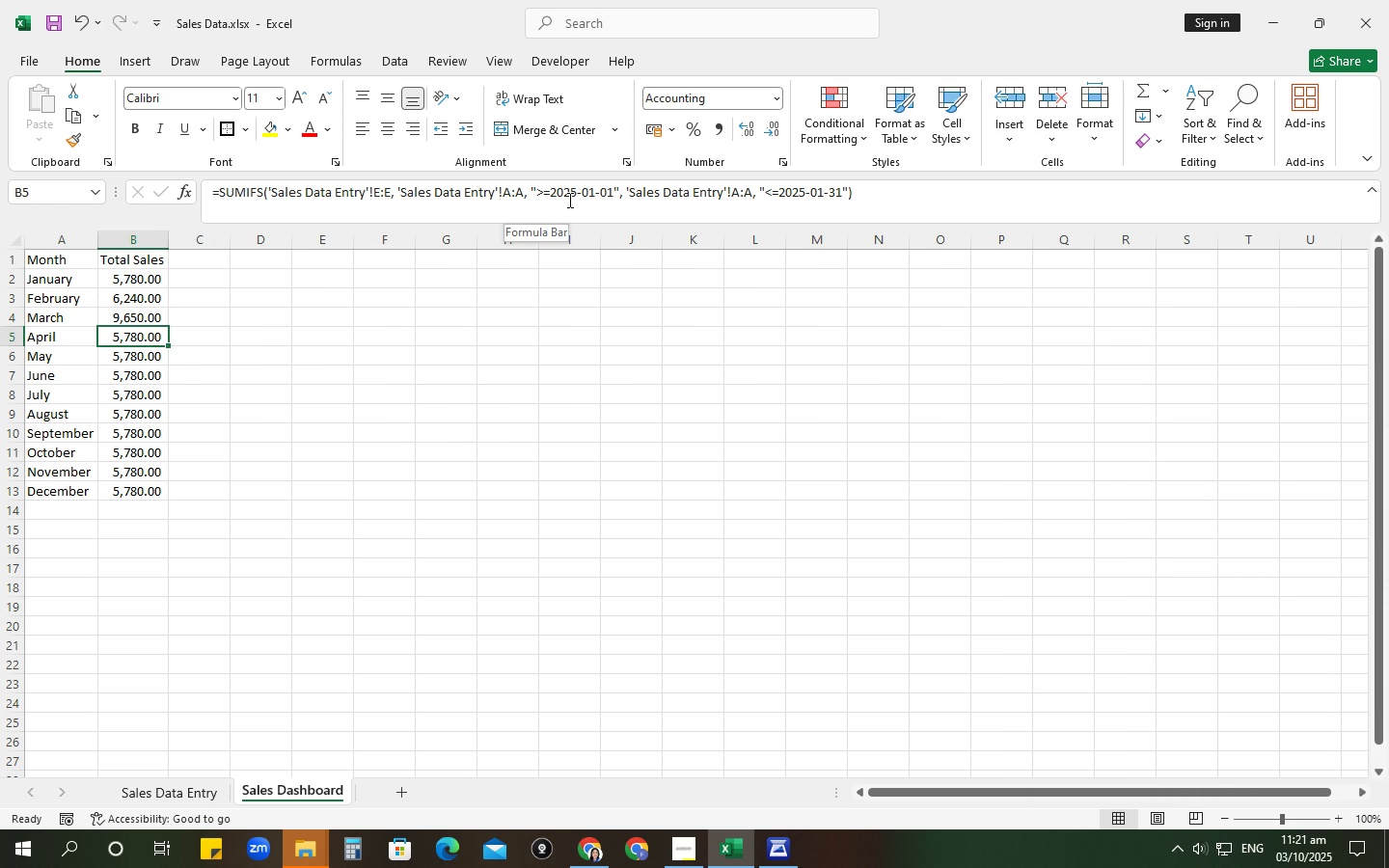 
left_click([595, 191])
 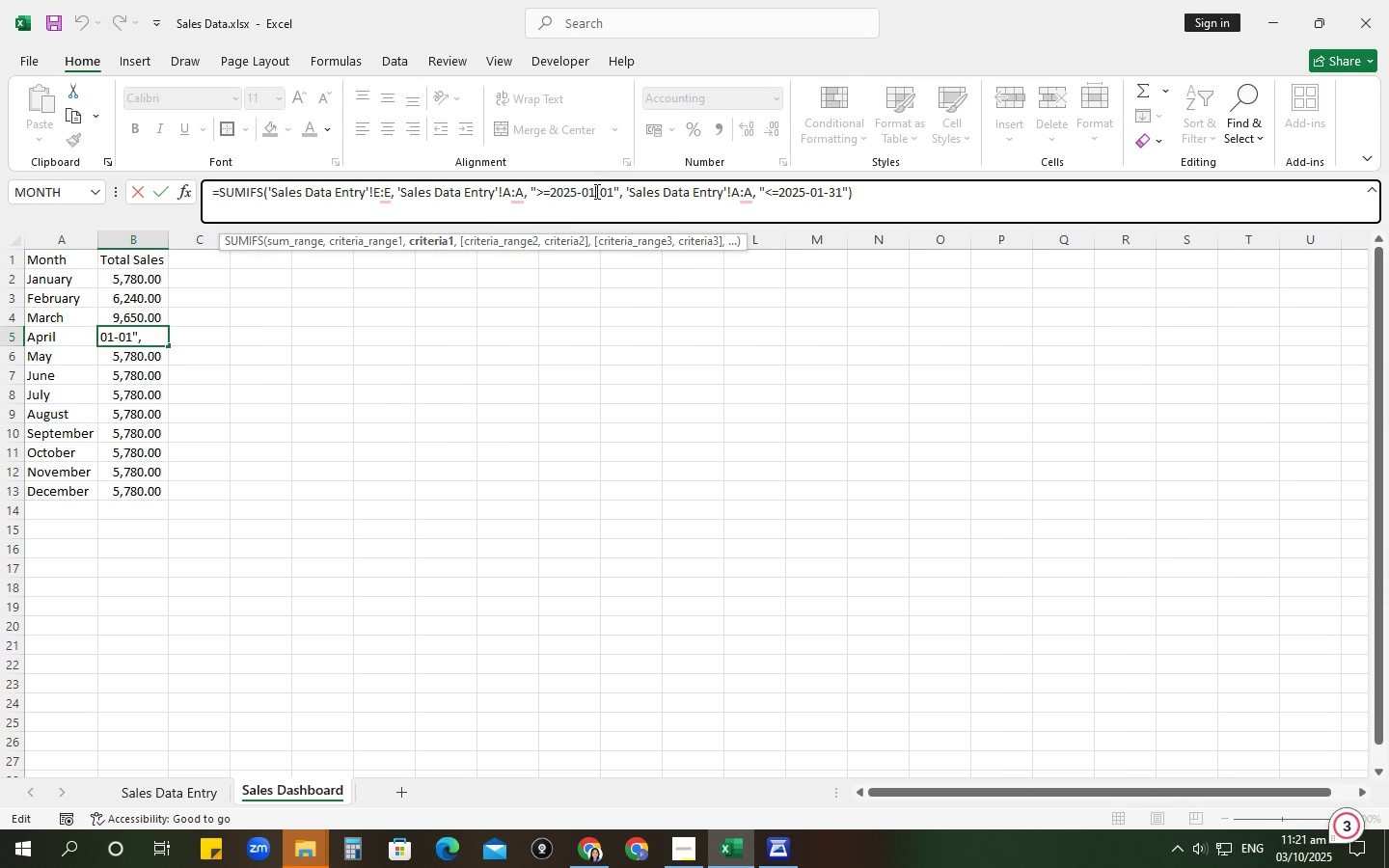 
key(Backspace)
 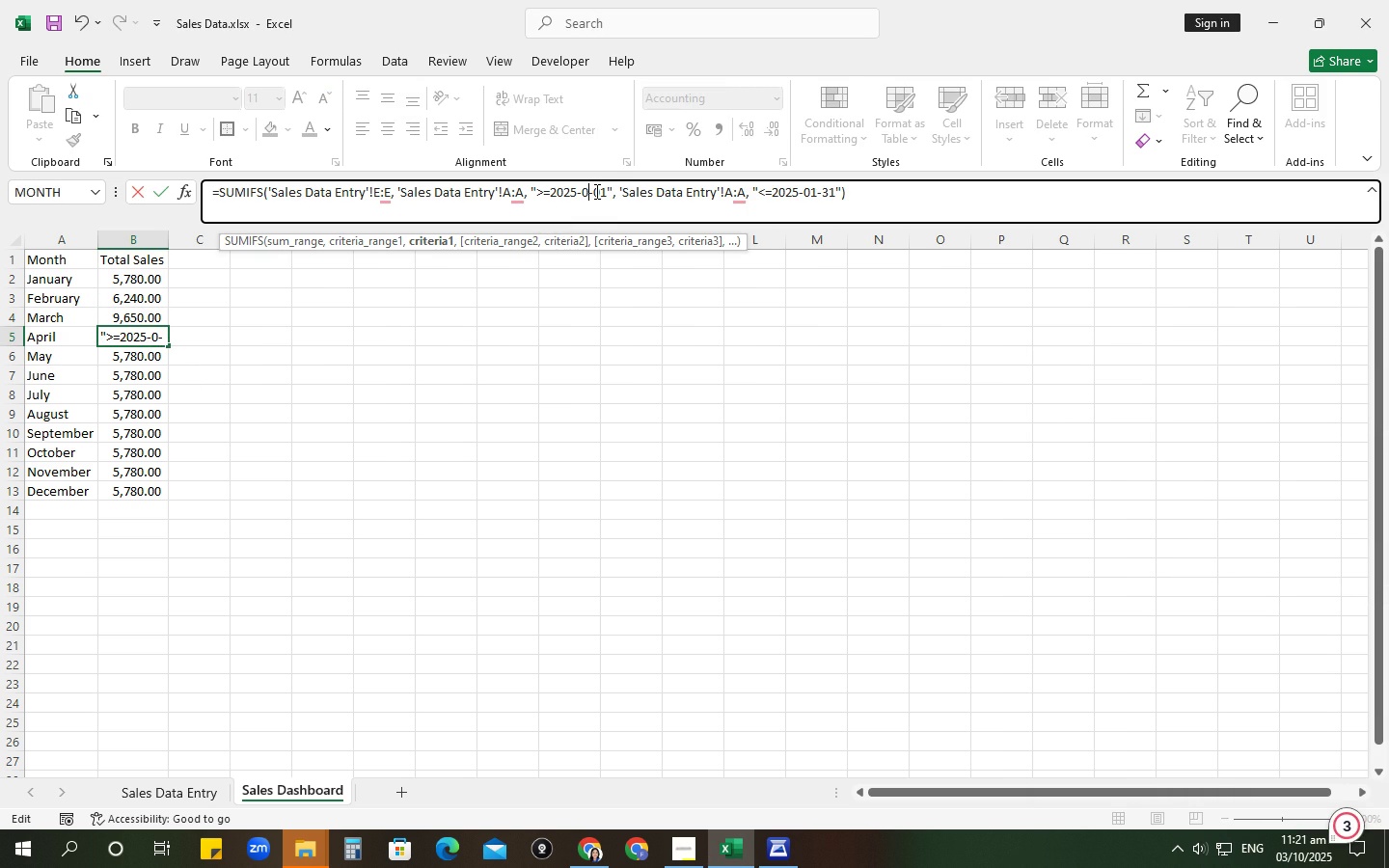 
key(Numpad4)
 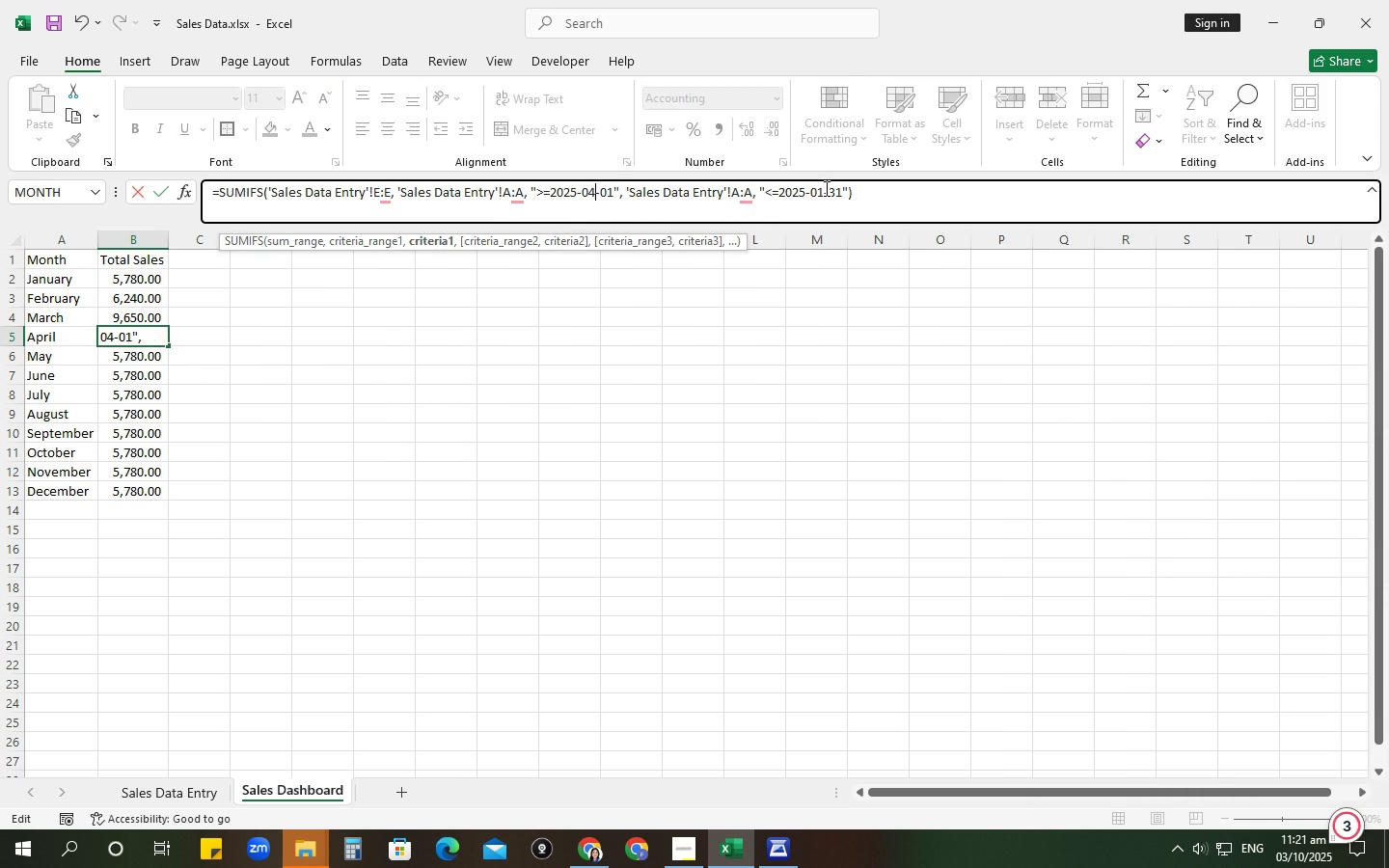 
left_click([823, 190])
 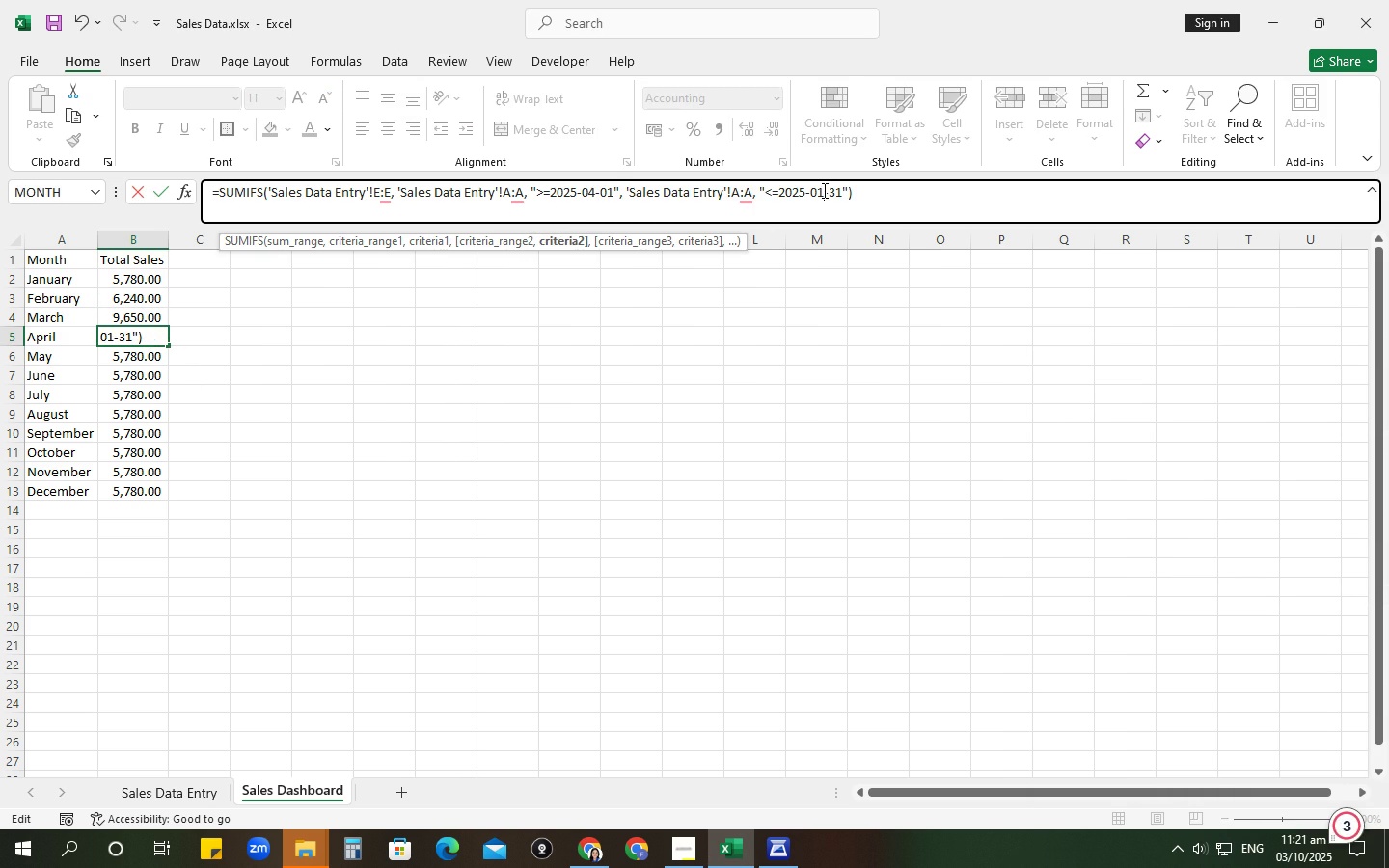 
key(Backspace)
 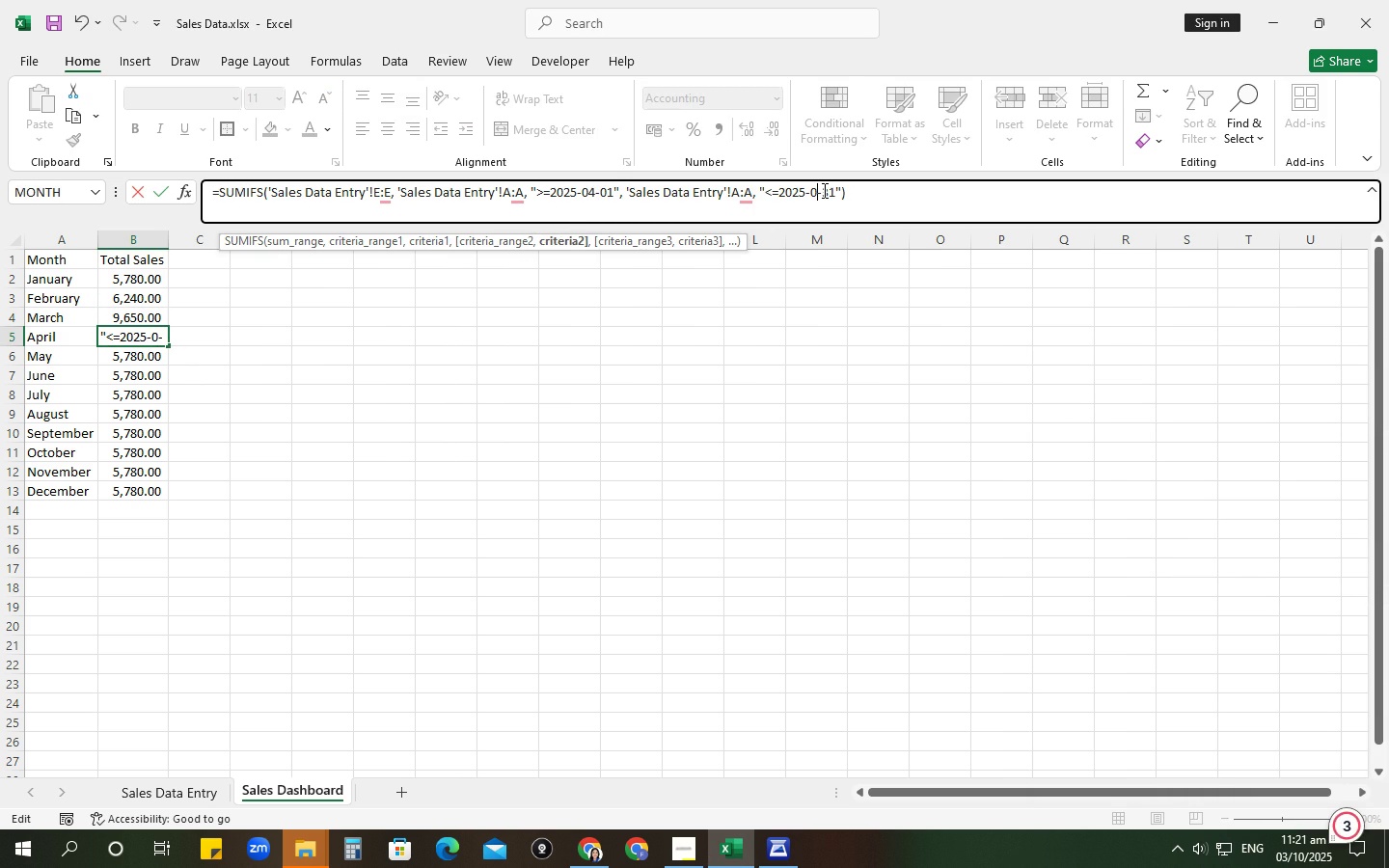 
key(Numpad4)
 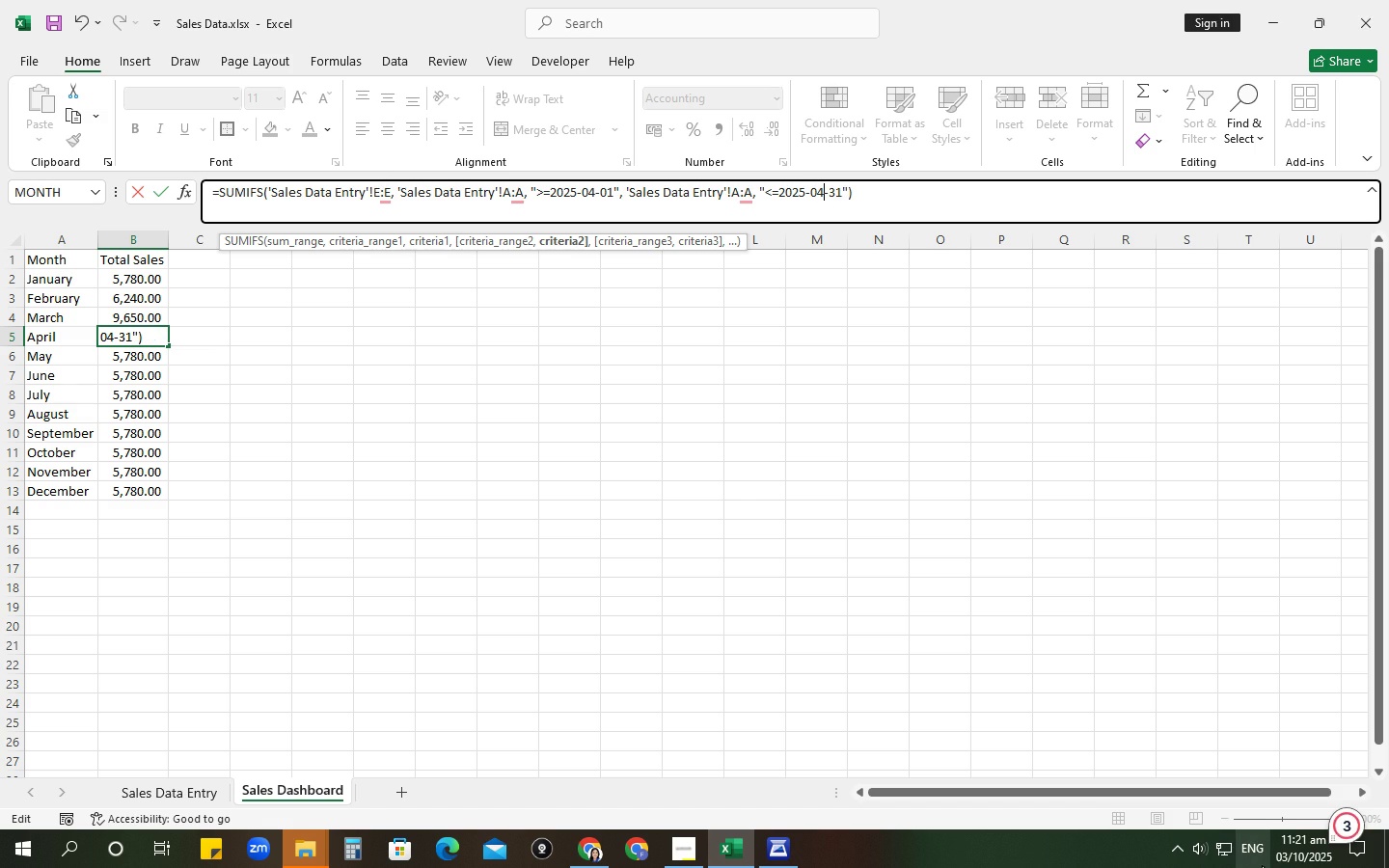 
left_click([1276, 854])
 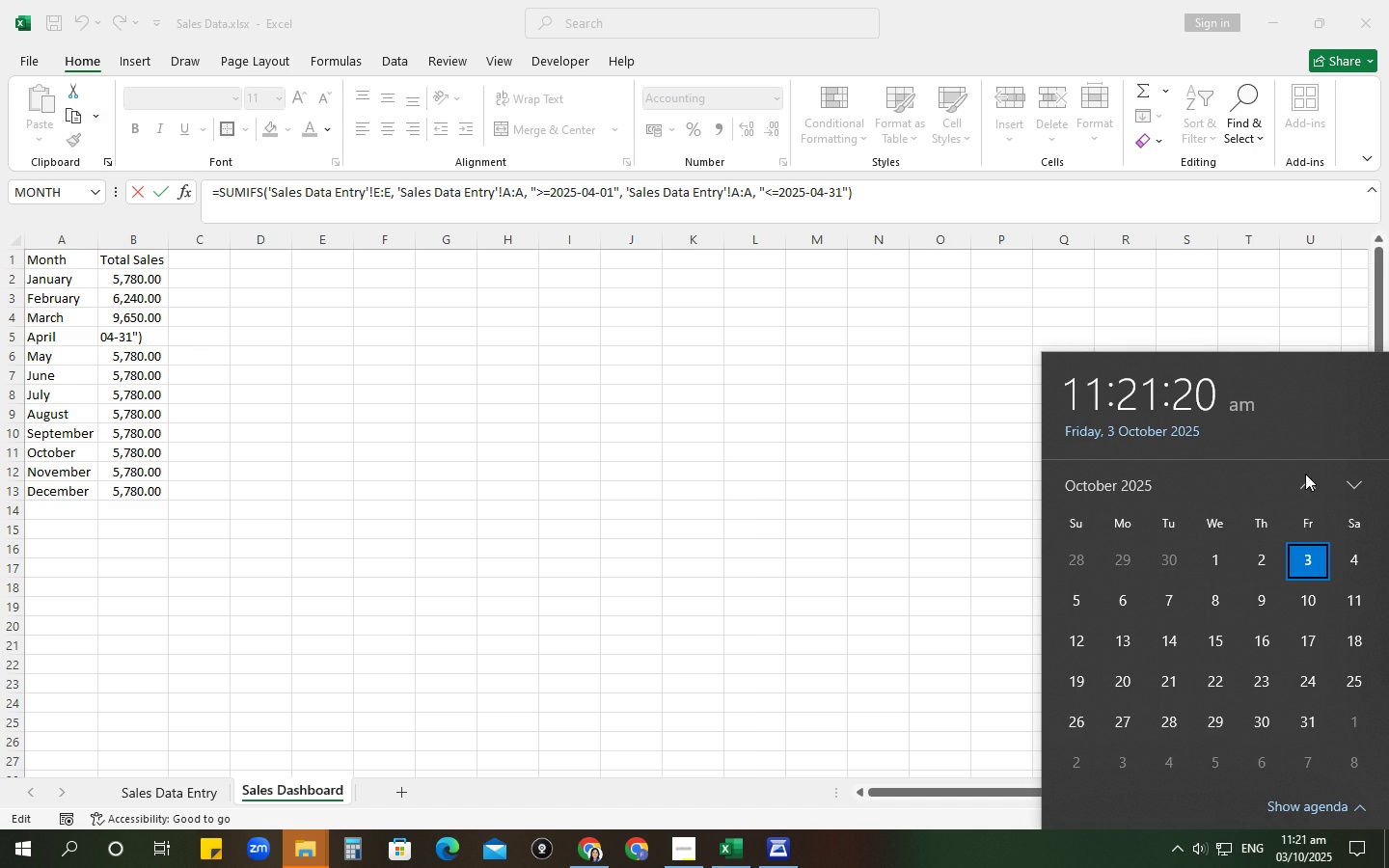 
double_click([1305, 474])
 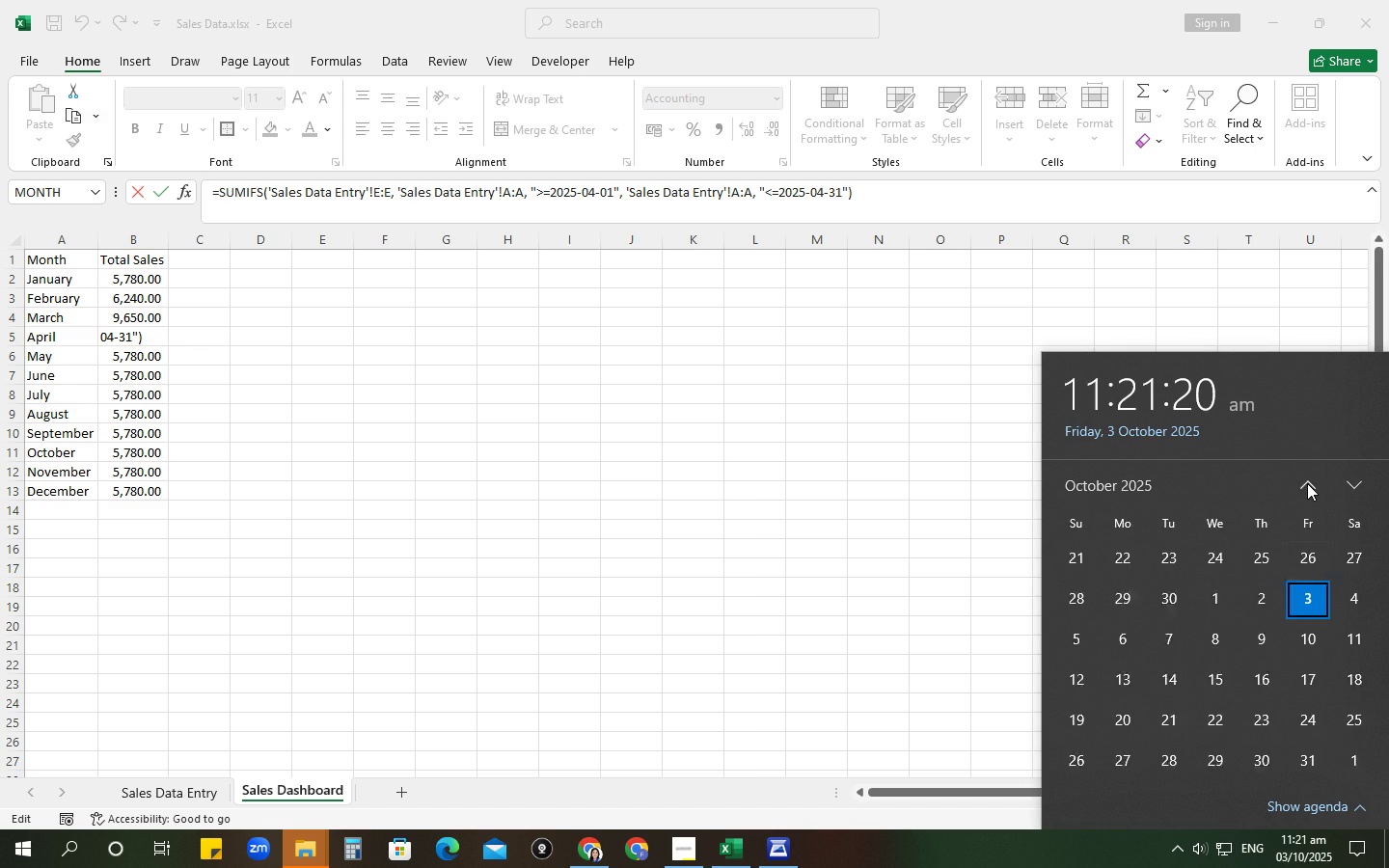 
triple_click([1307, 483])
 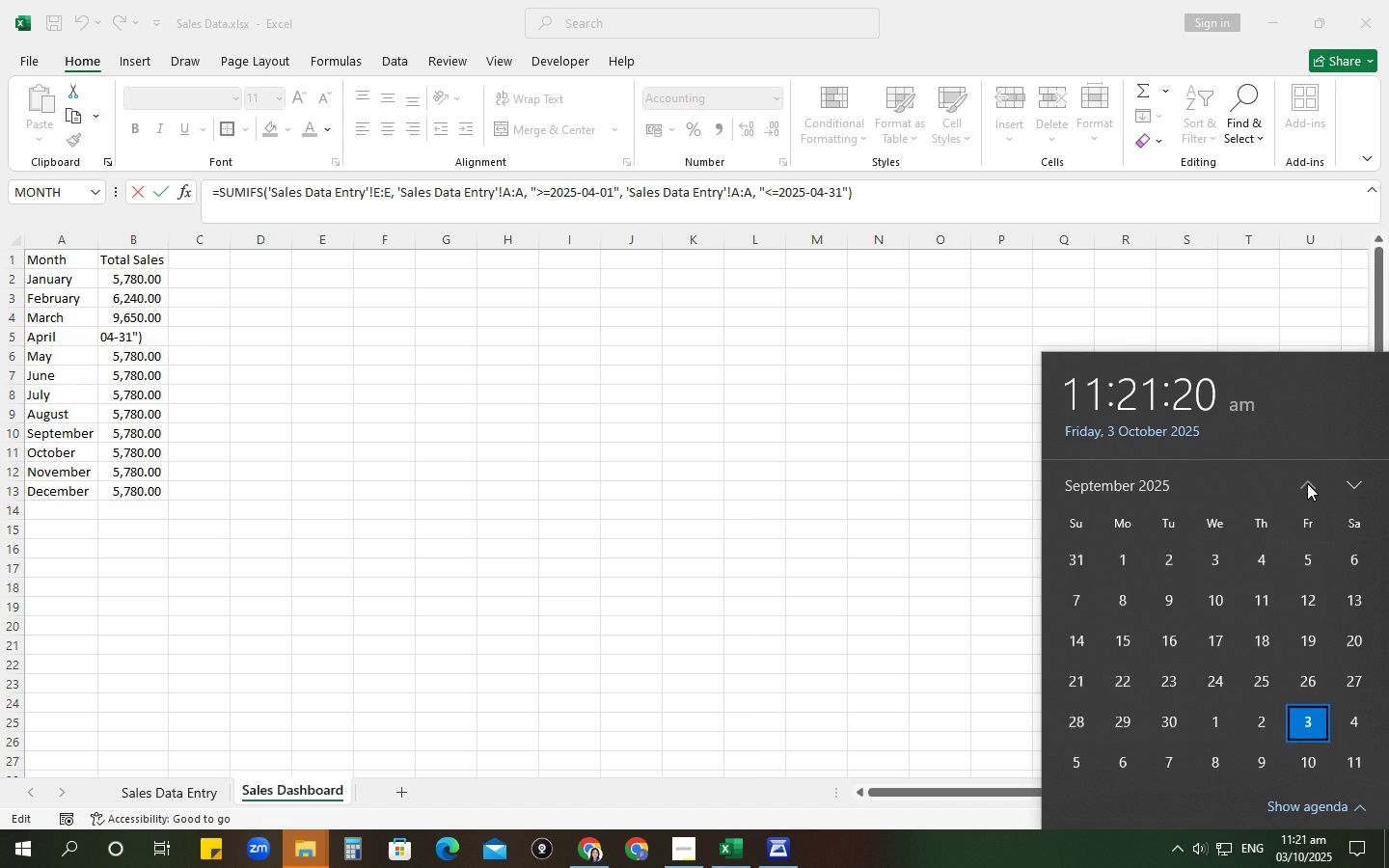 
triple_click([1307, 483])
 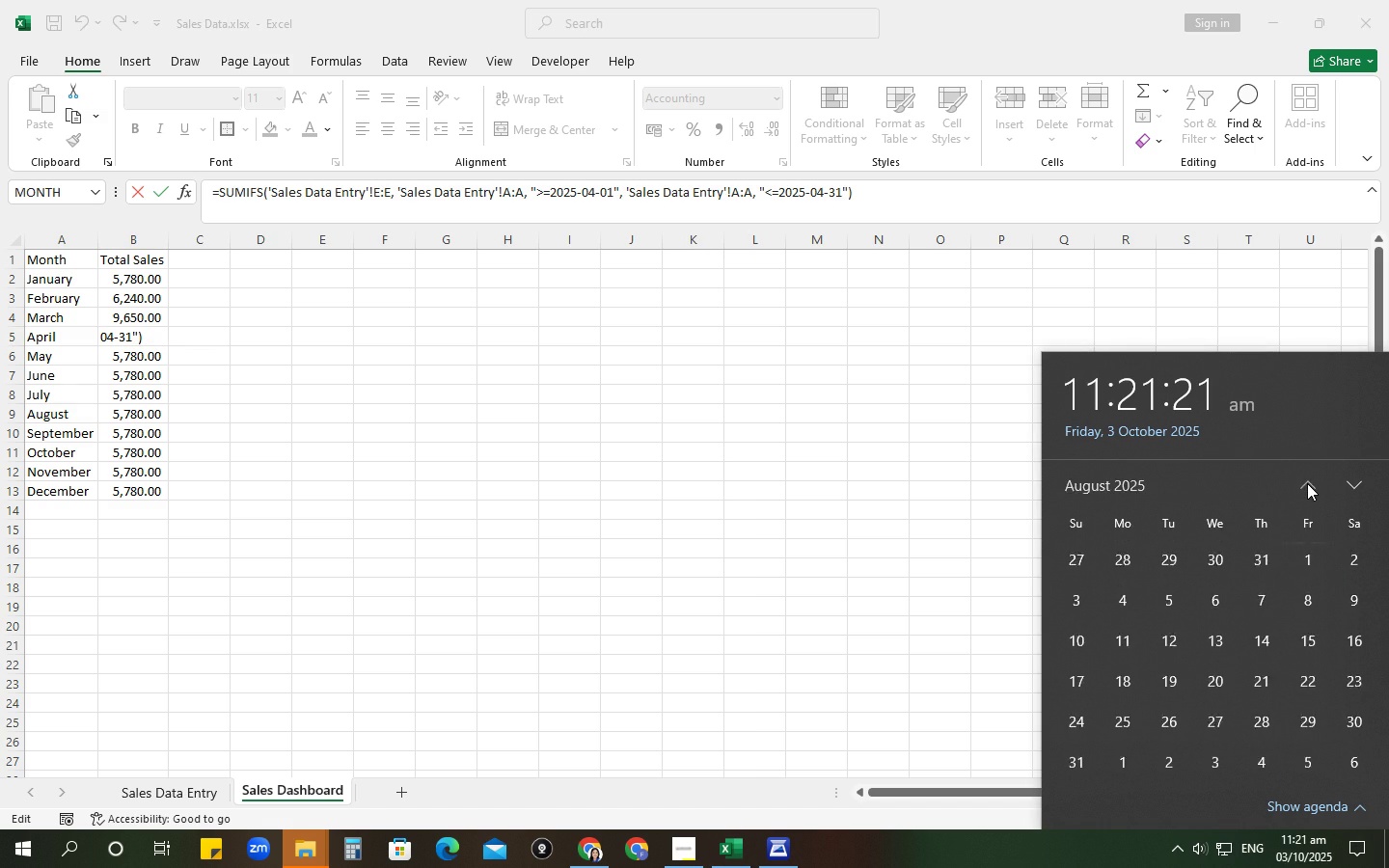 
triple_click([1307, 483])
 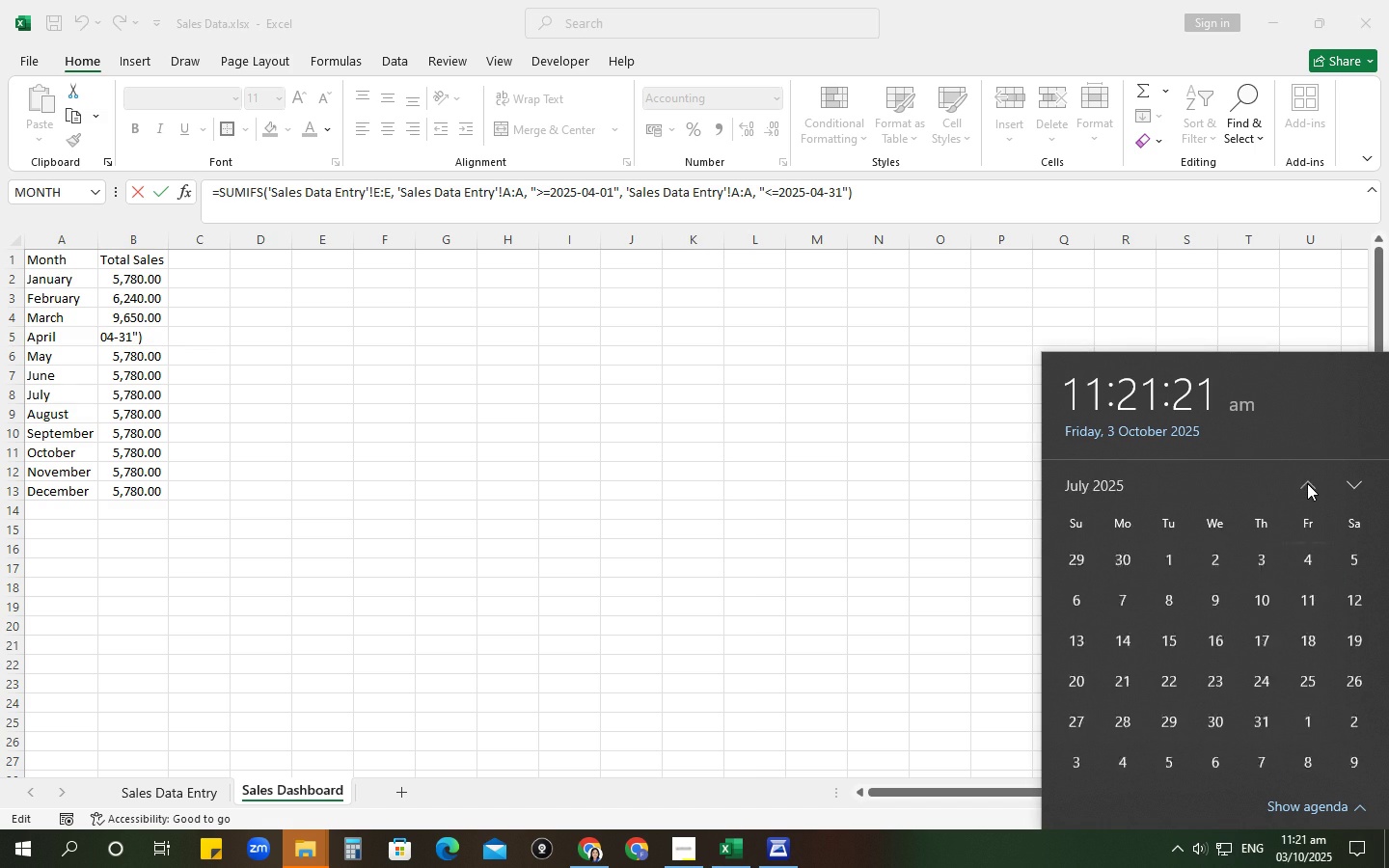 
triple_click([1307, 483])
 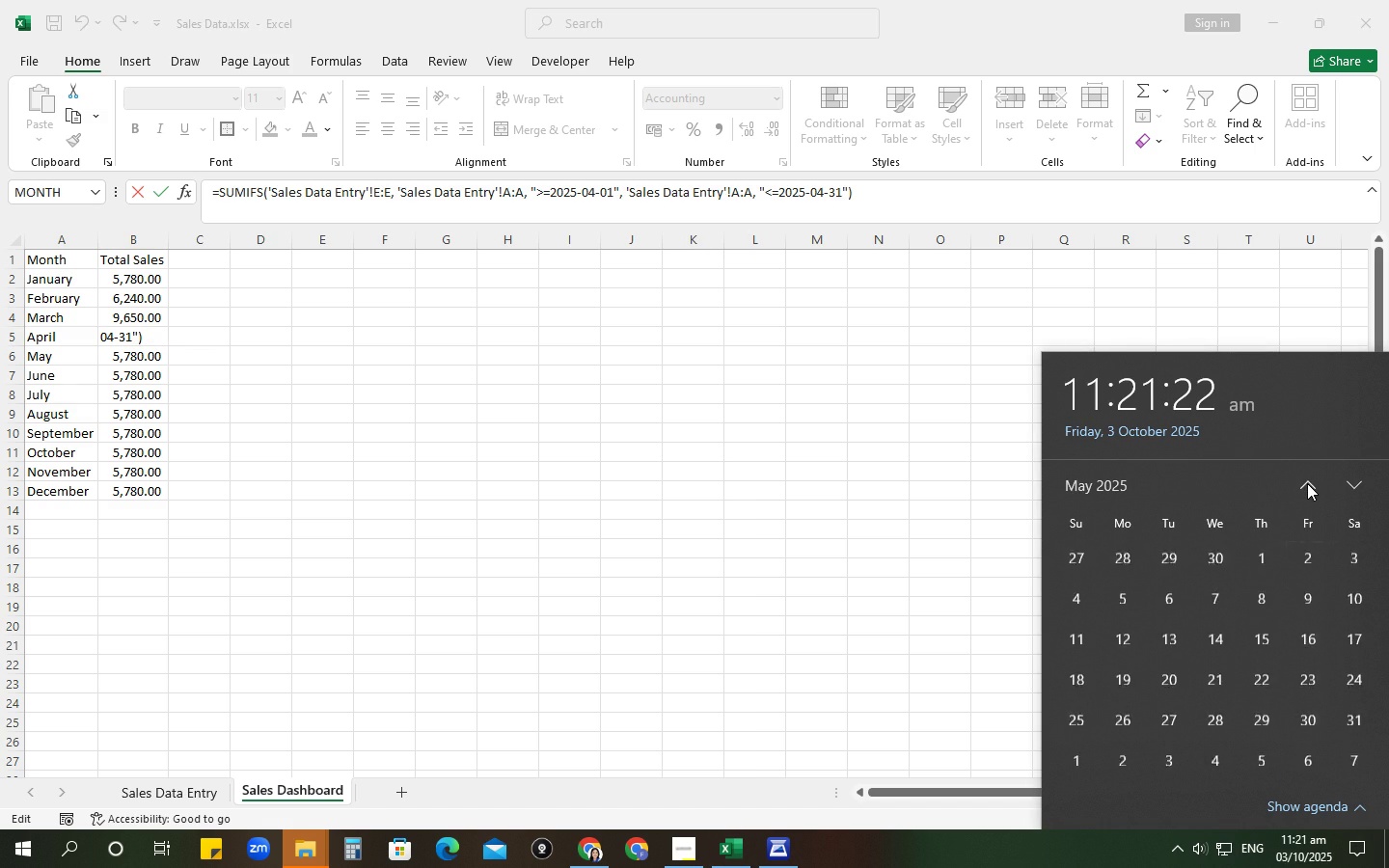 
double_click([1307, 483])
 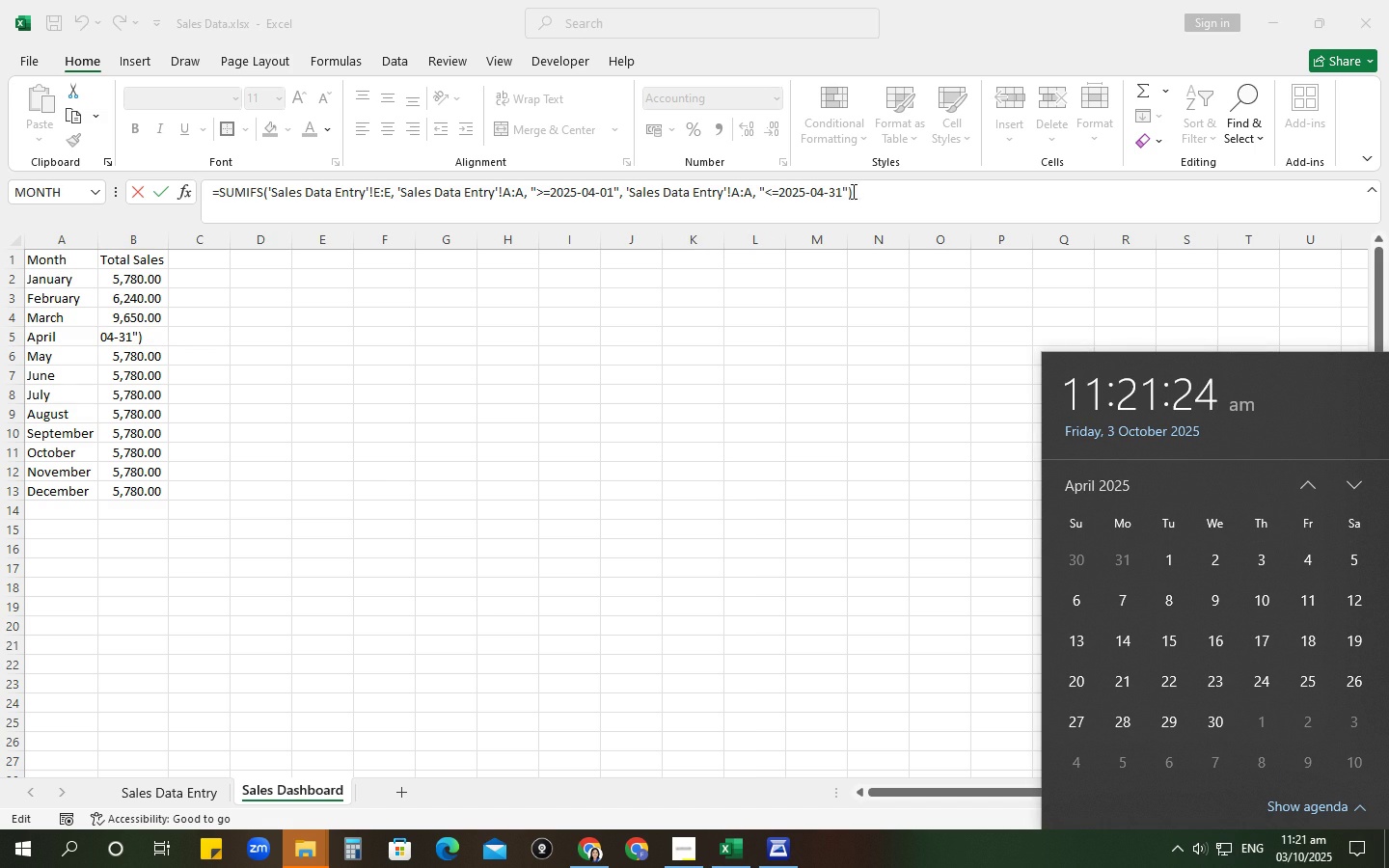 
left_click([841, 193])
 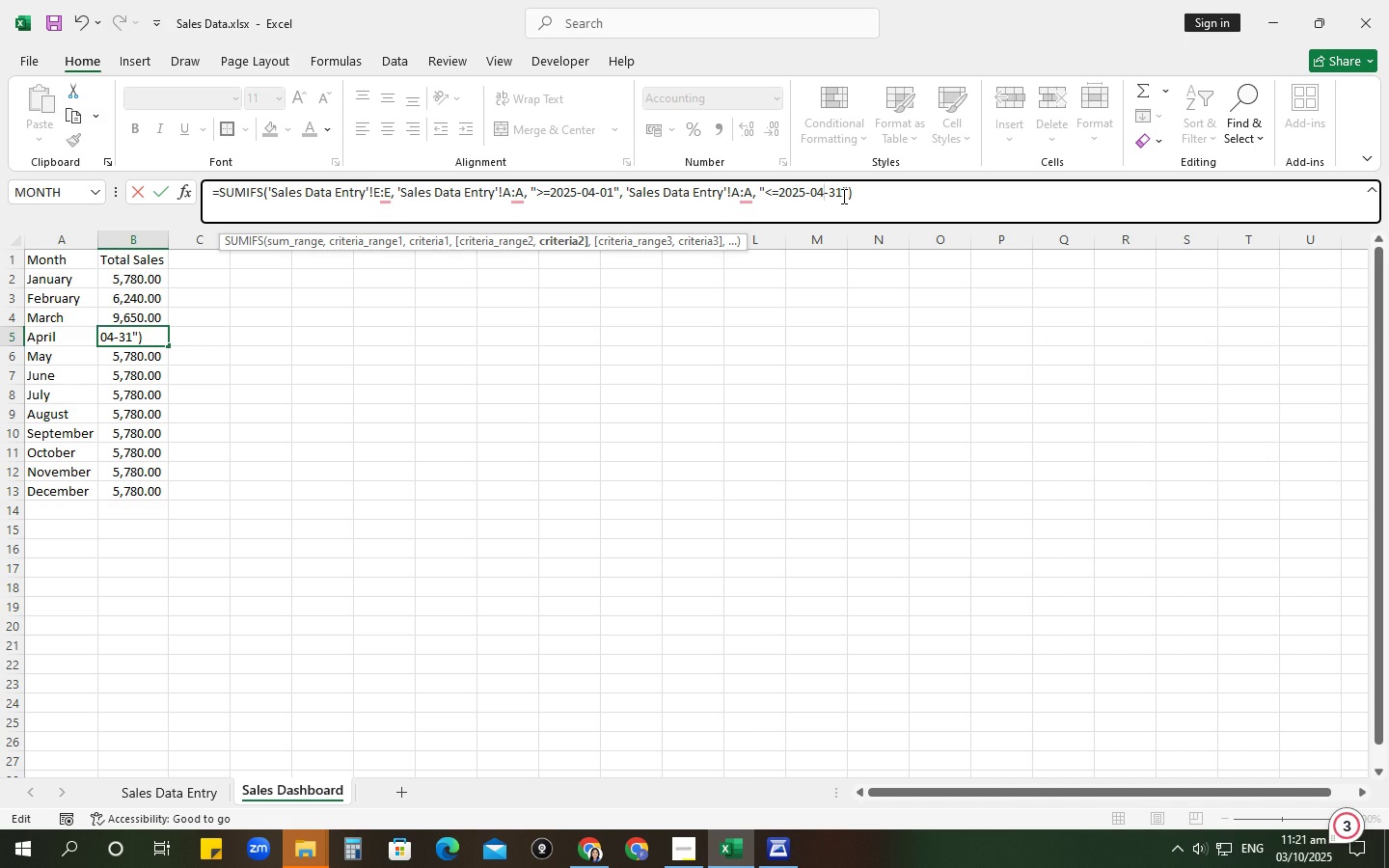 
left_click([842, 196])
 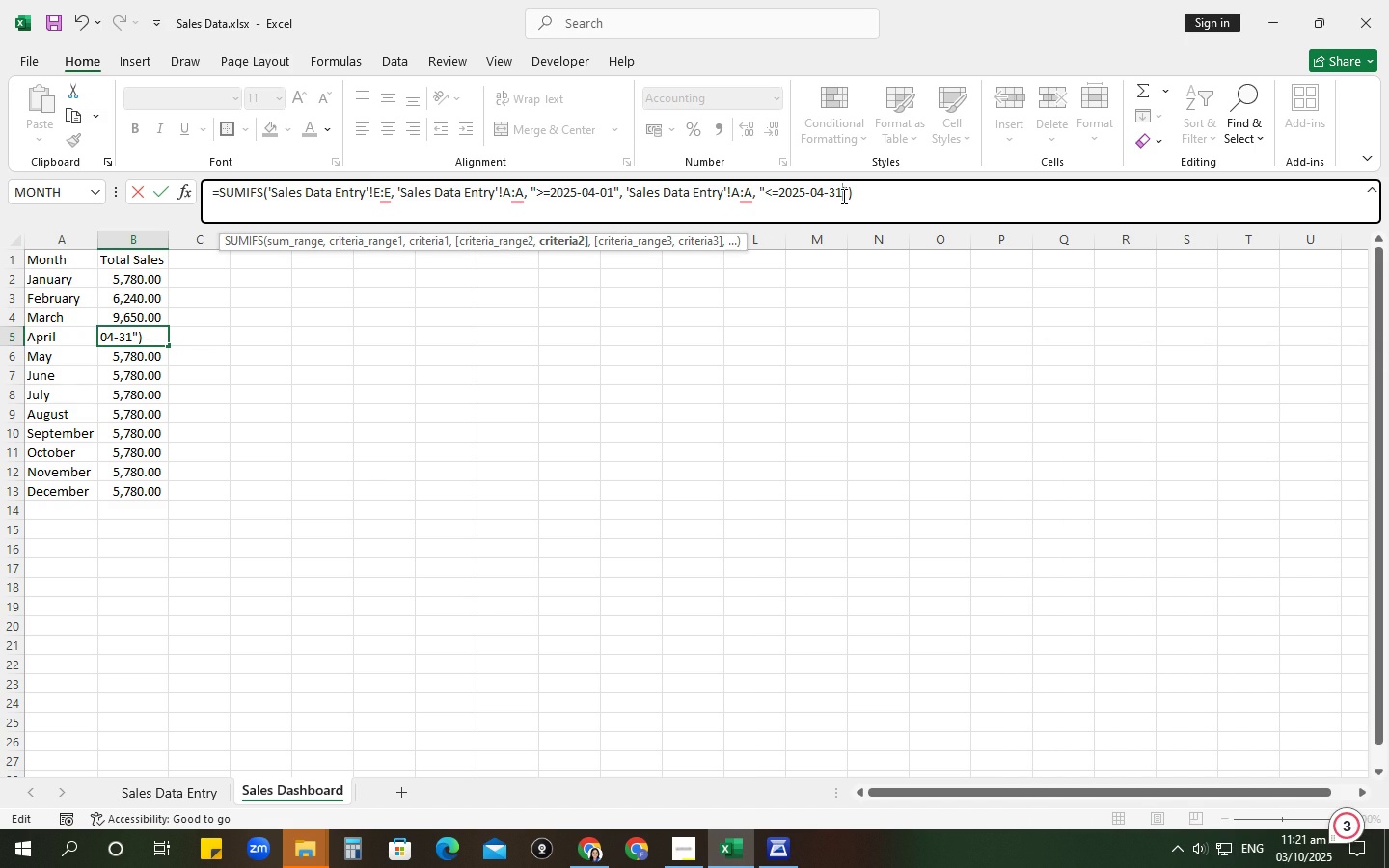 
key(Backspace)
 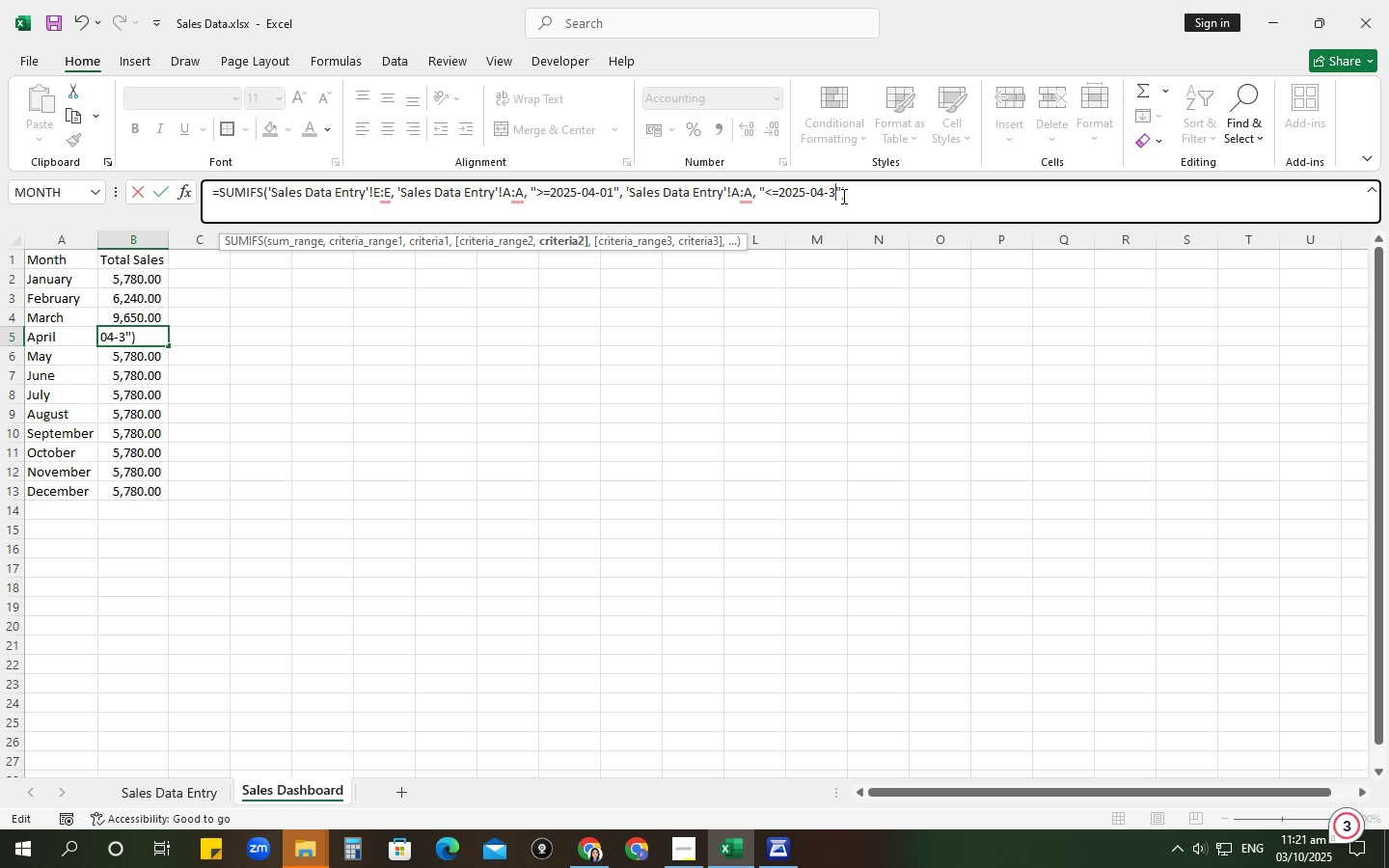 
key(Numpad0)
 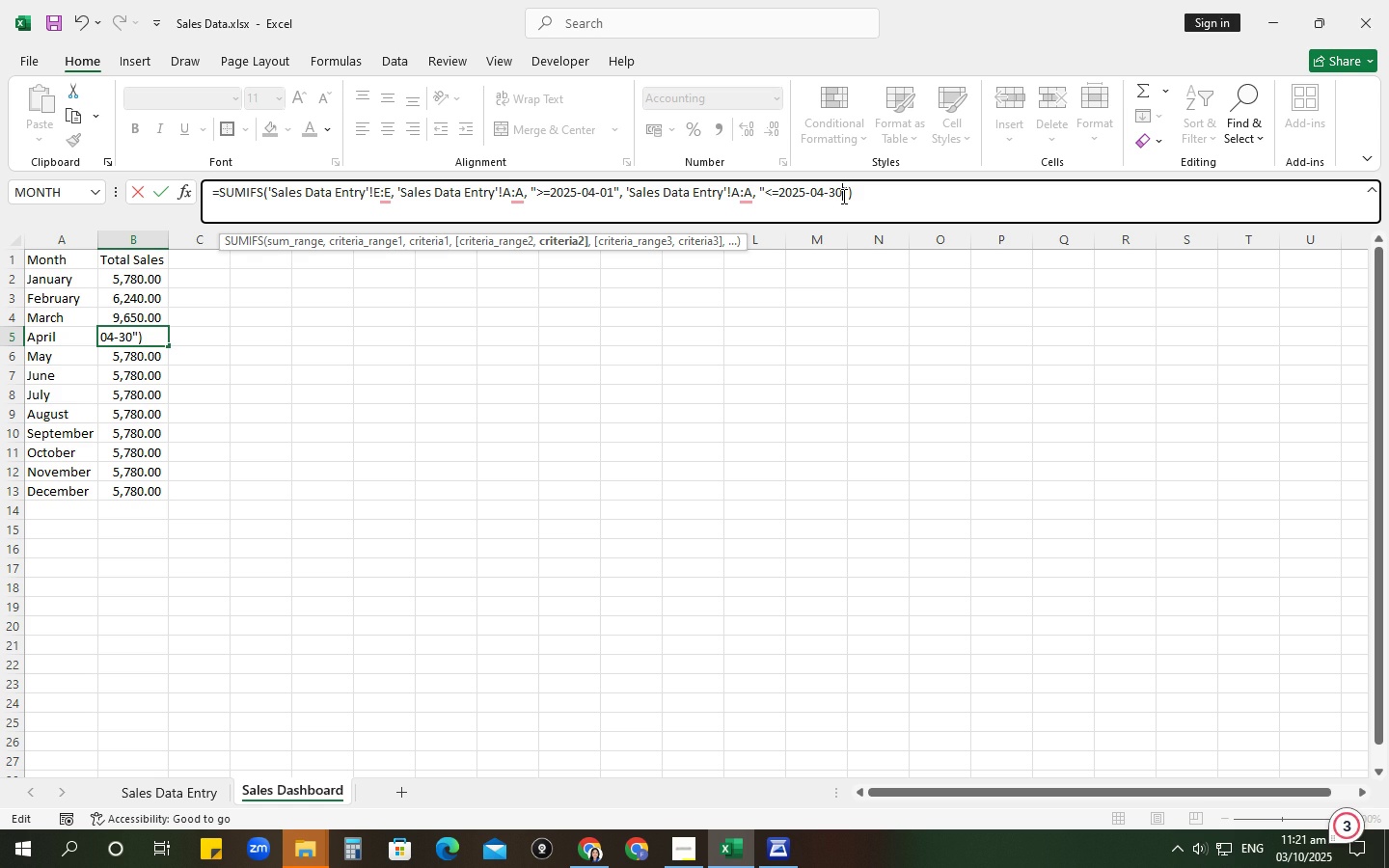 
key(NumpadEnter)
 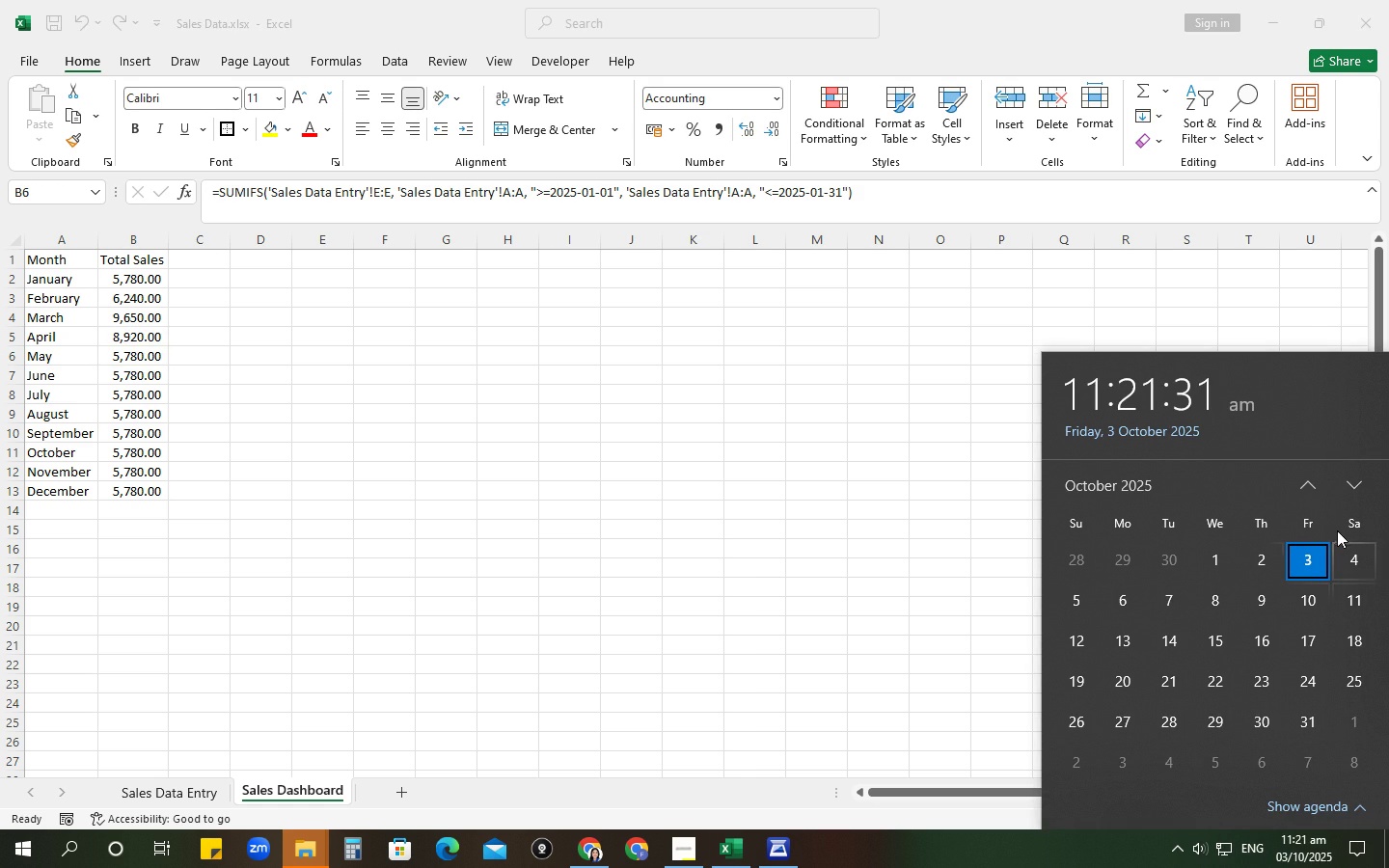 
double_click([1300, 476])
 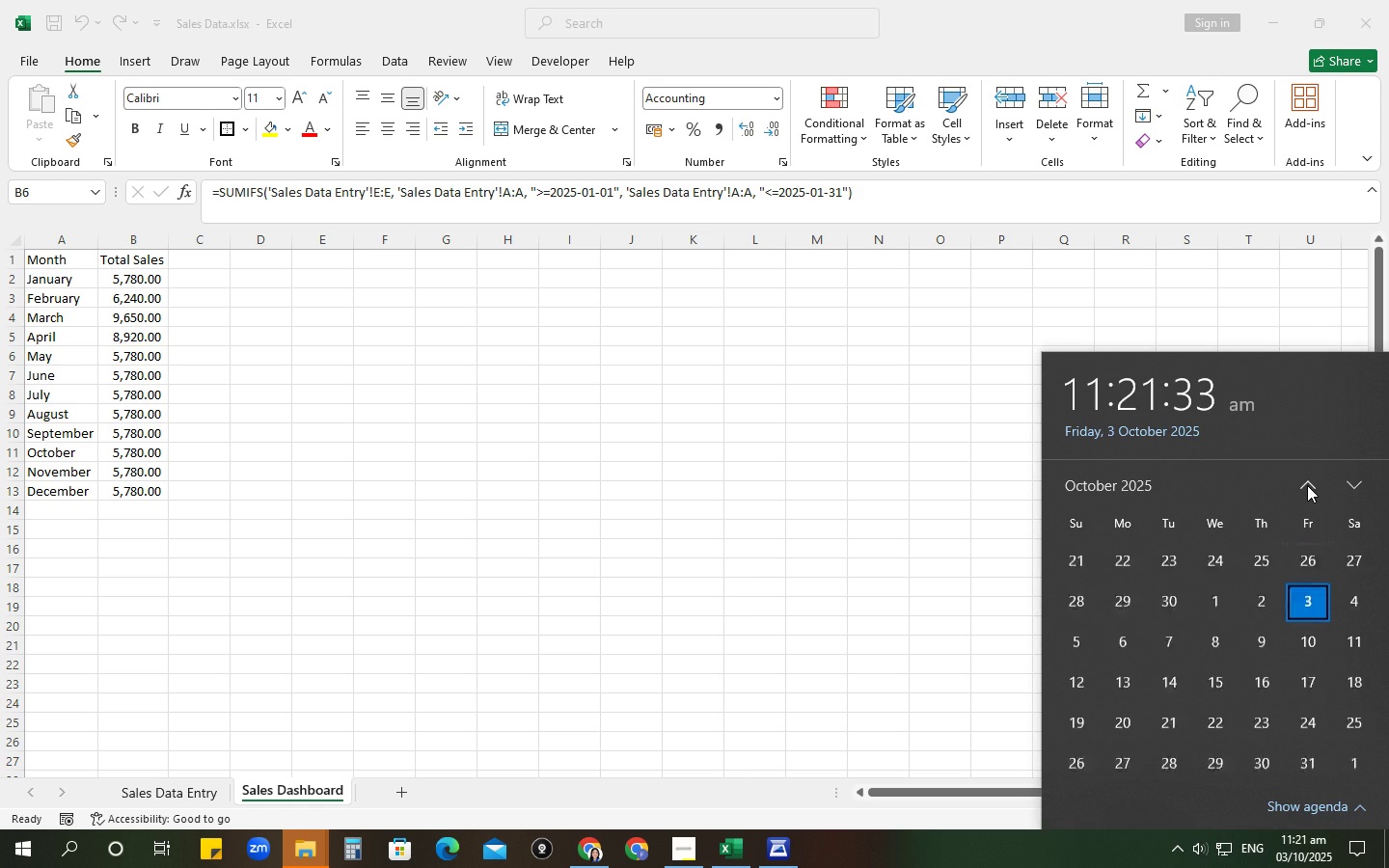 
triple_click([1307, 485])
 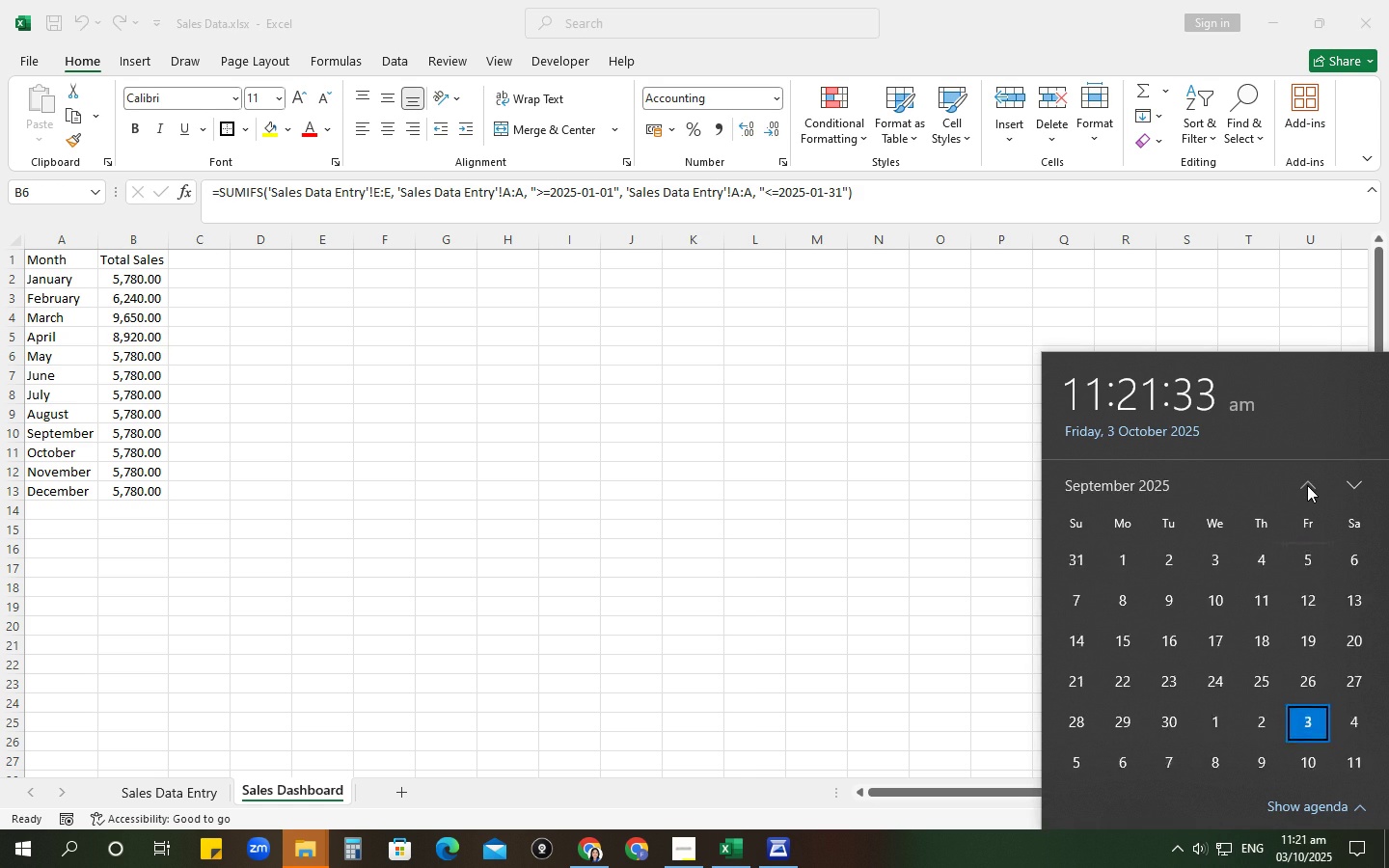 
triple_click([1307, 485])
 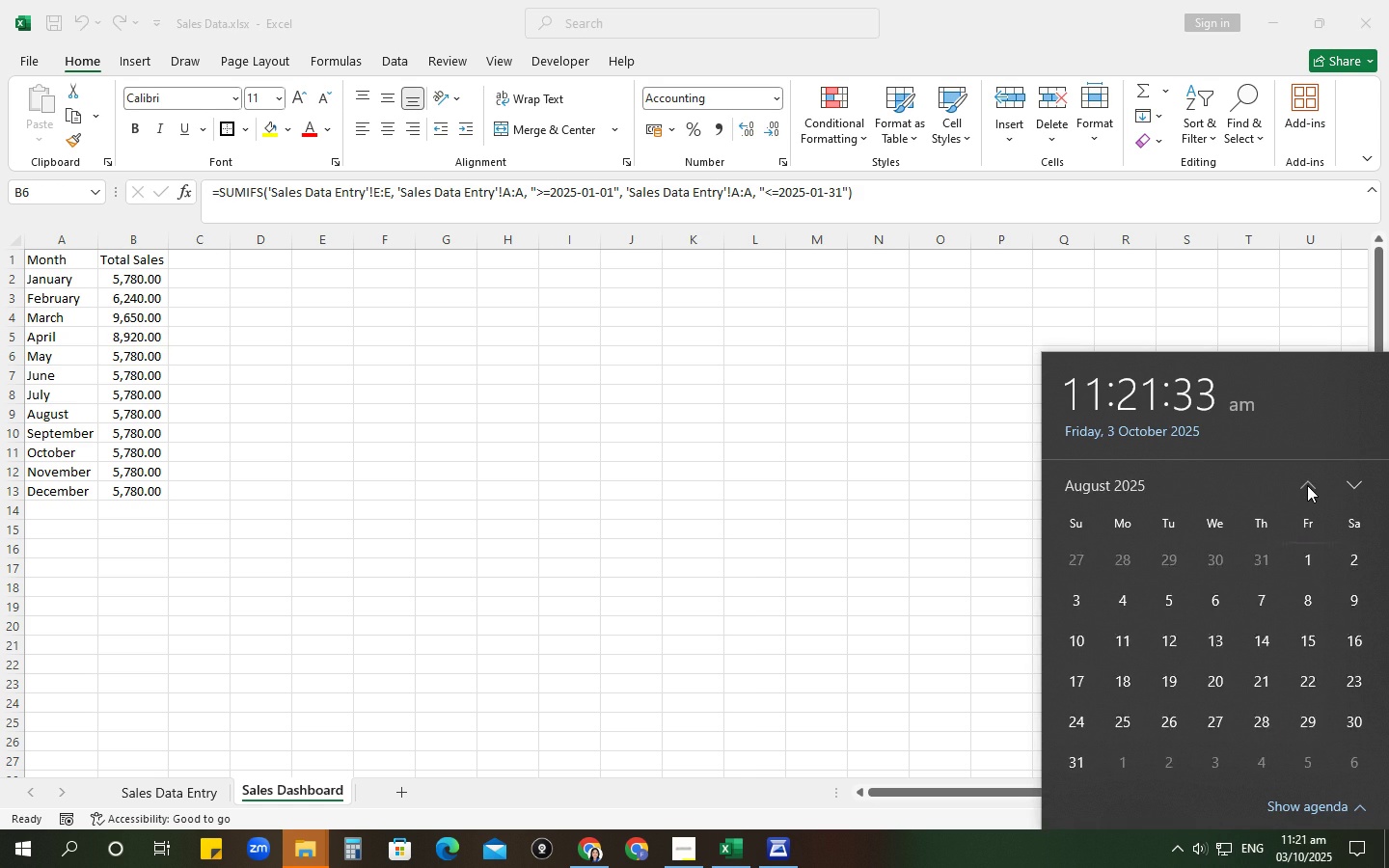 
triple_click([1307, 485])
 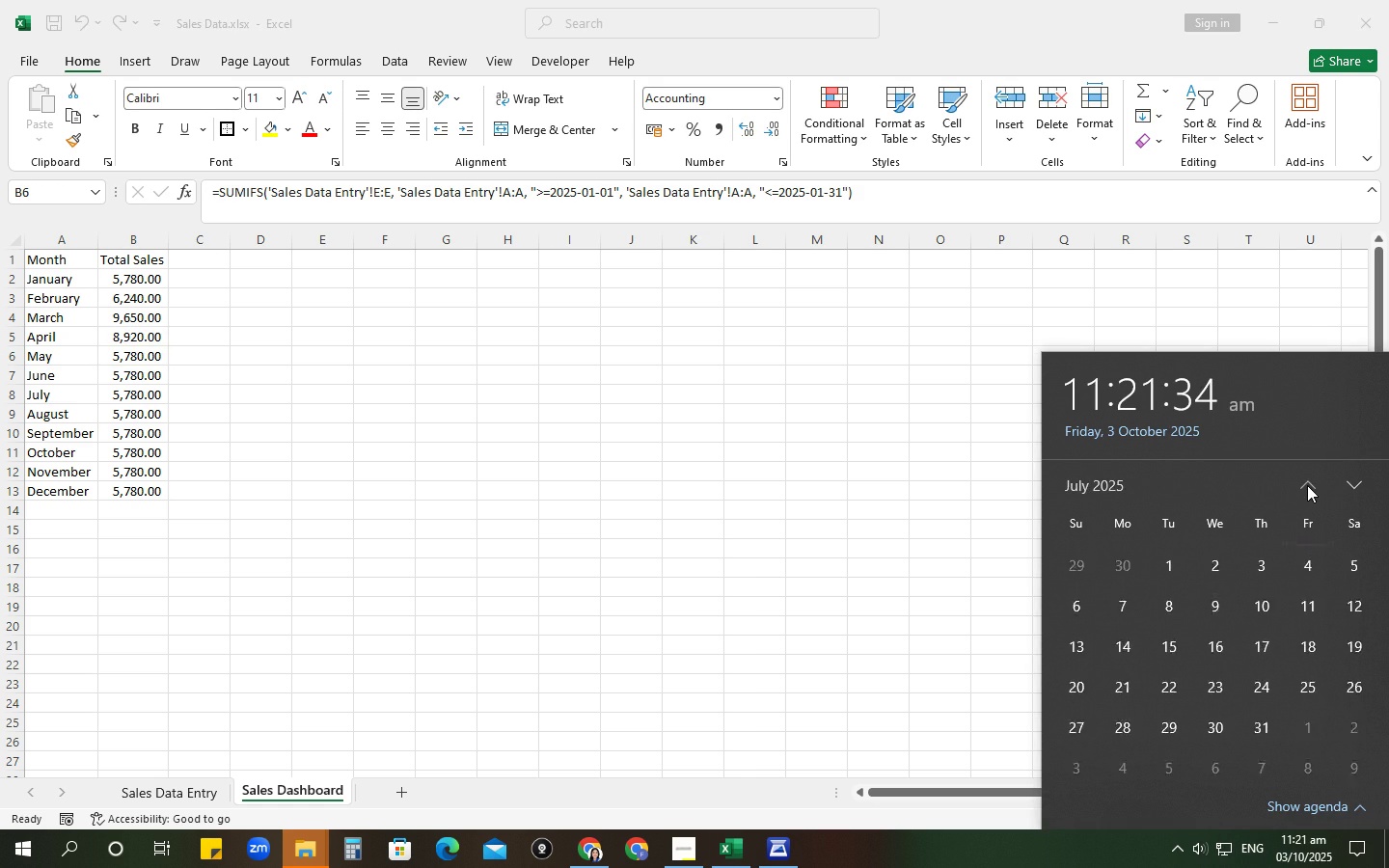 
triple_click([1307, 485])
 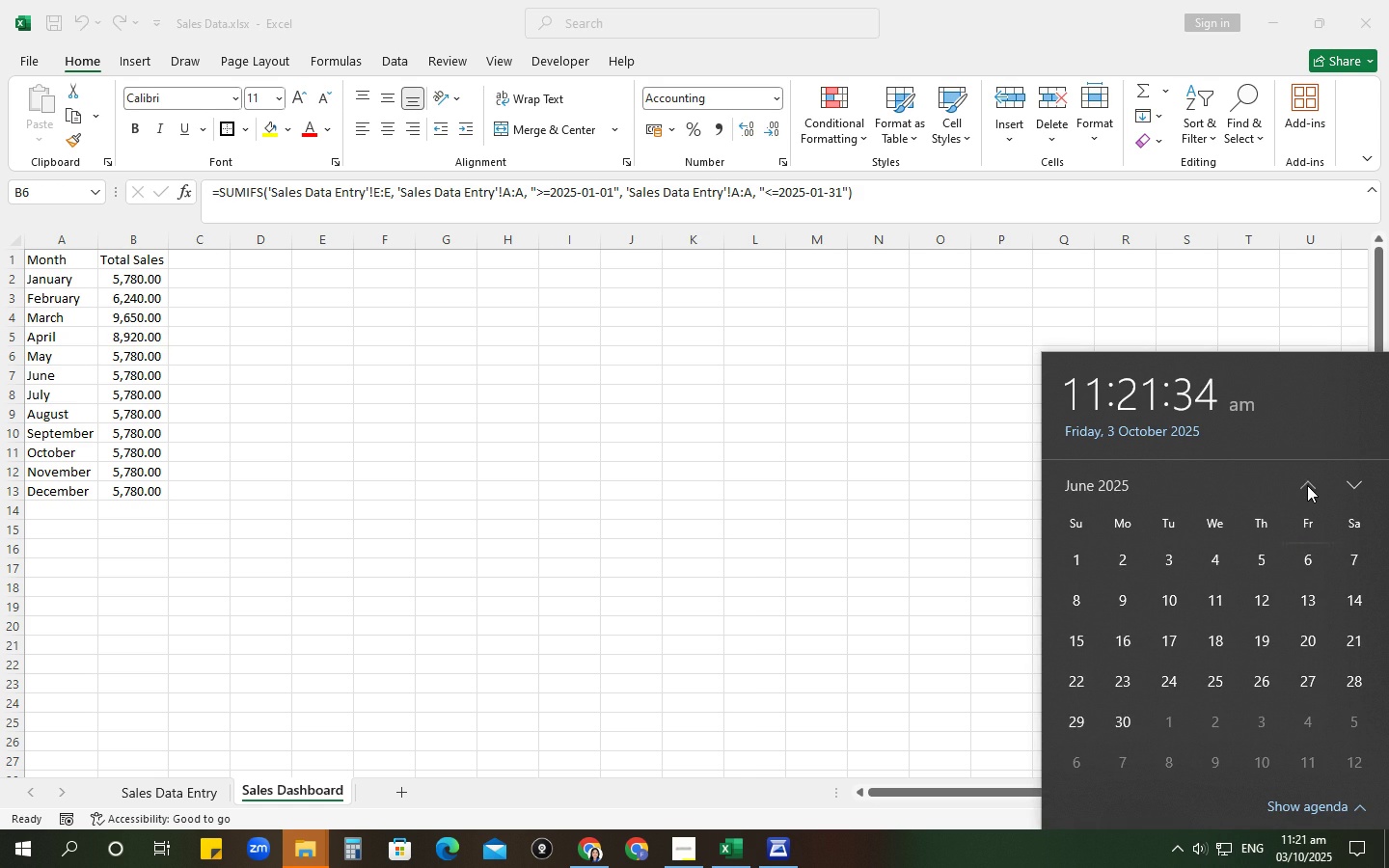 
left_click([1307, 485])
 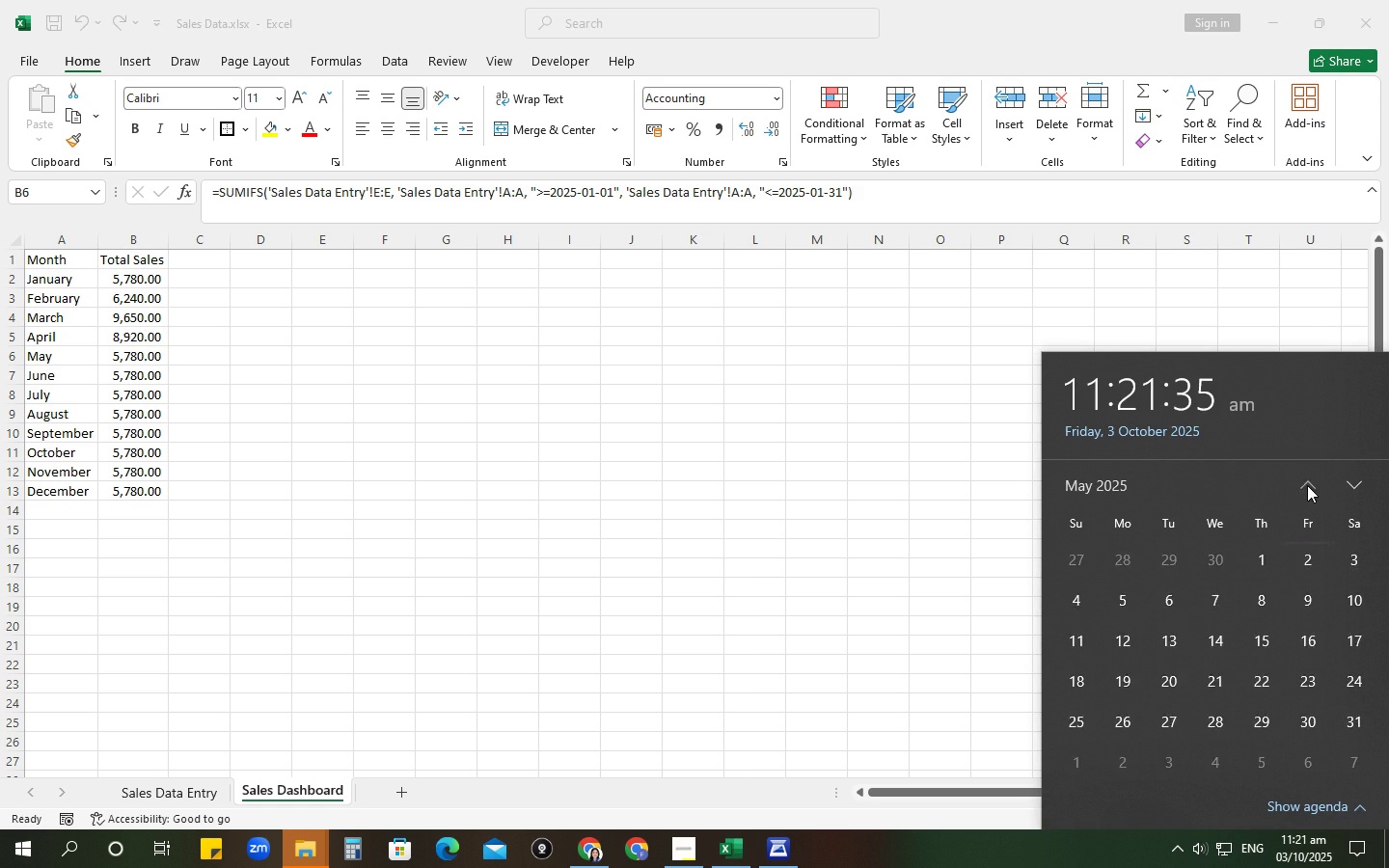 
double_click([1307, 485])
 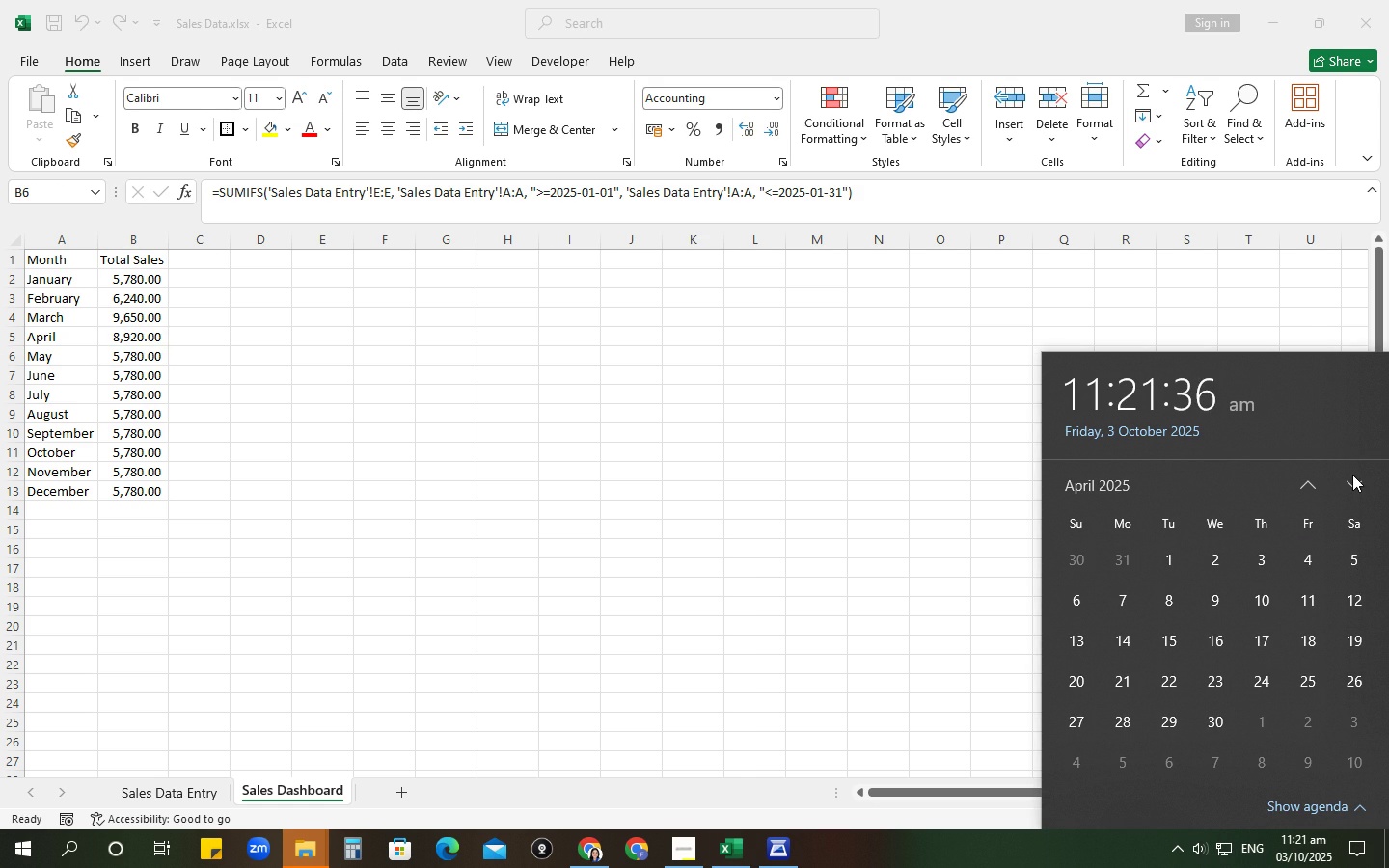 
left_click([1352, 475])
 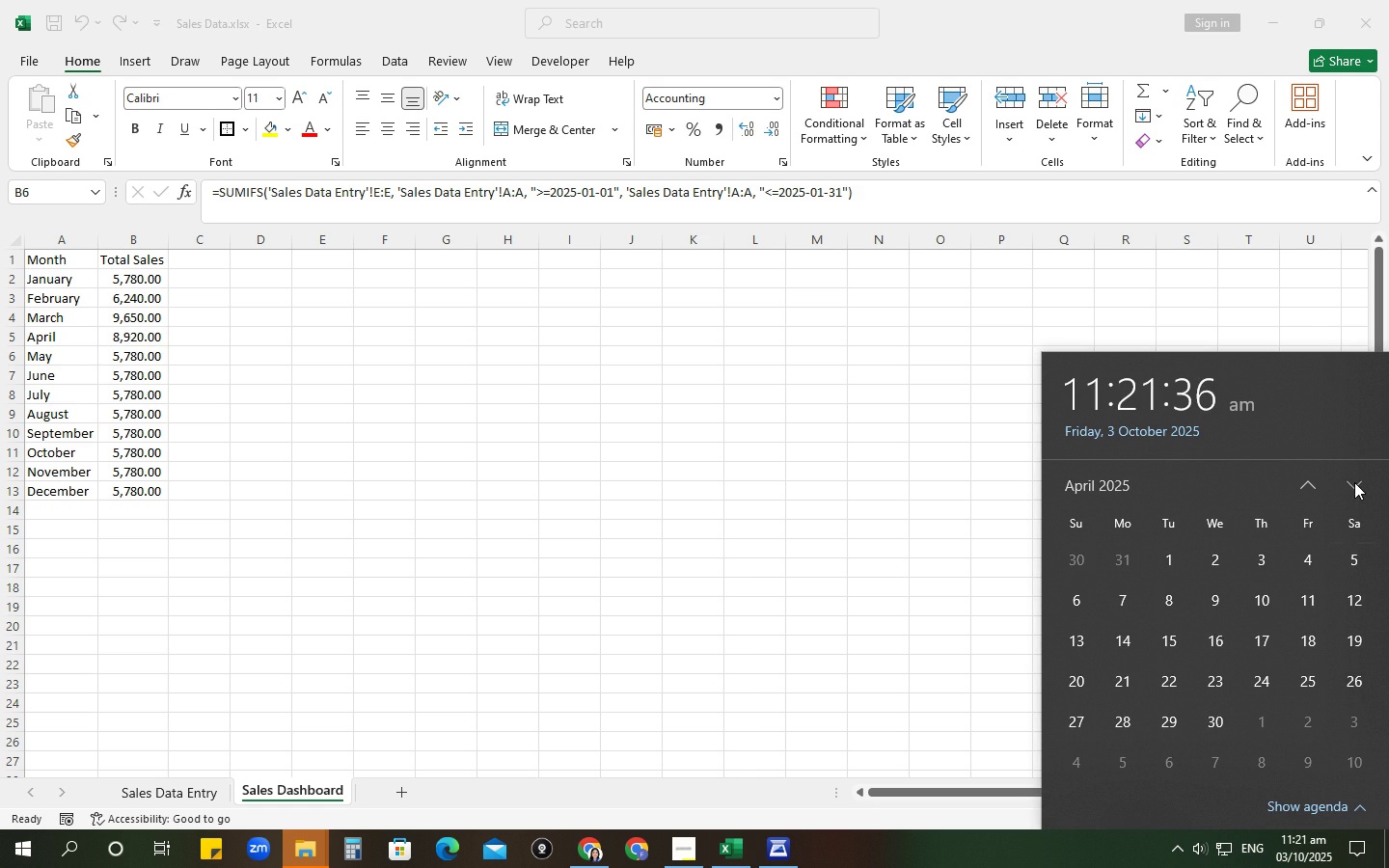 
left_click([1354, 482])
 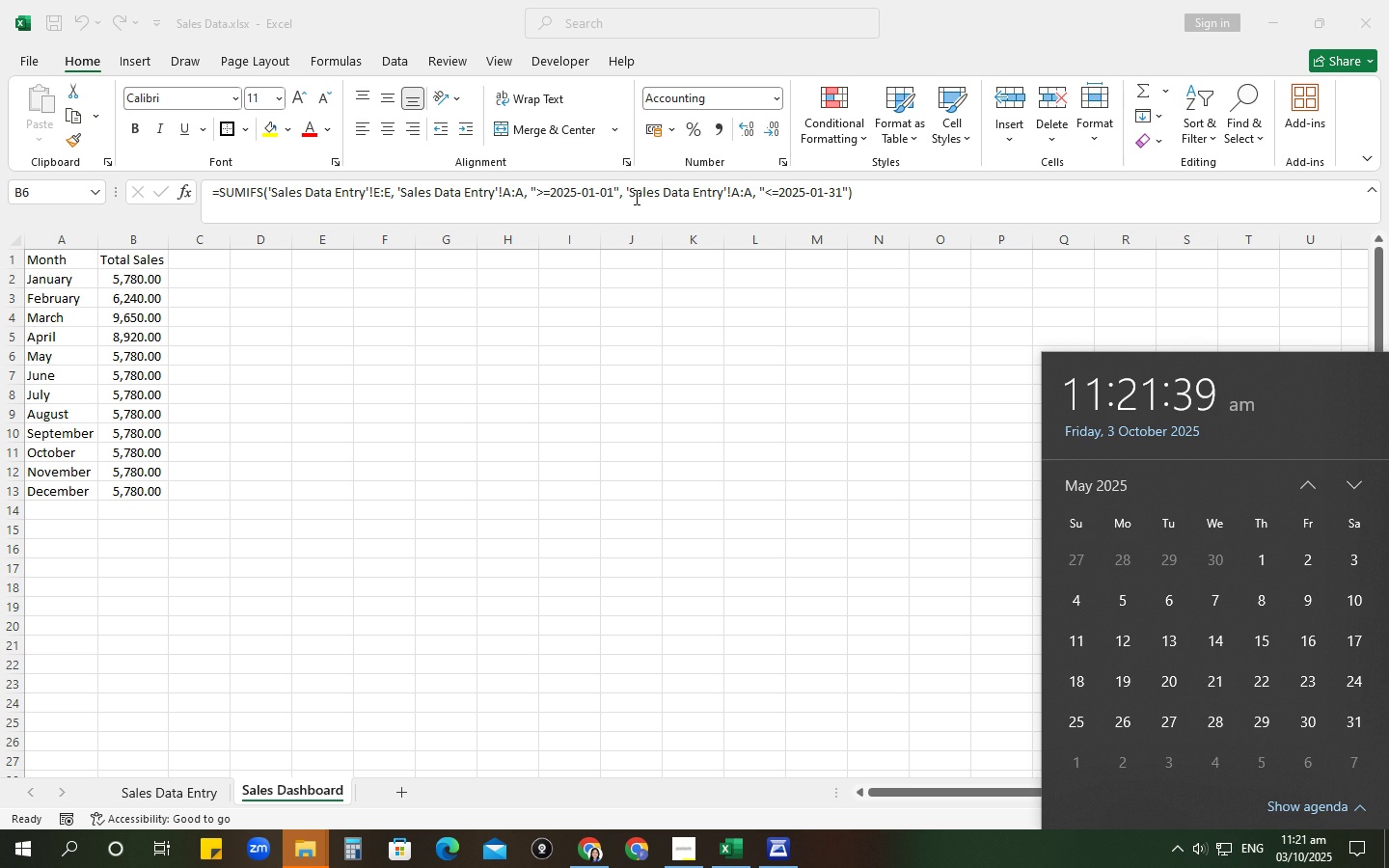 
left_click([592, 191])
 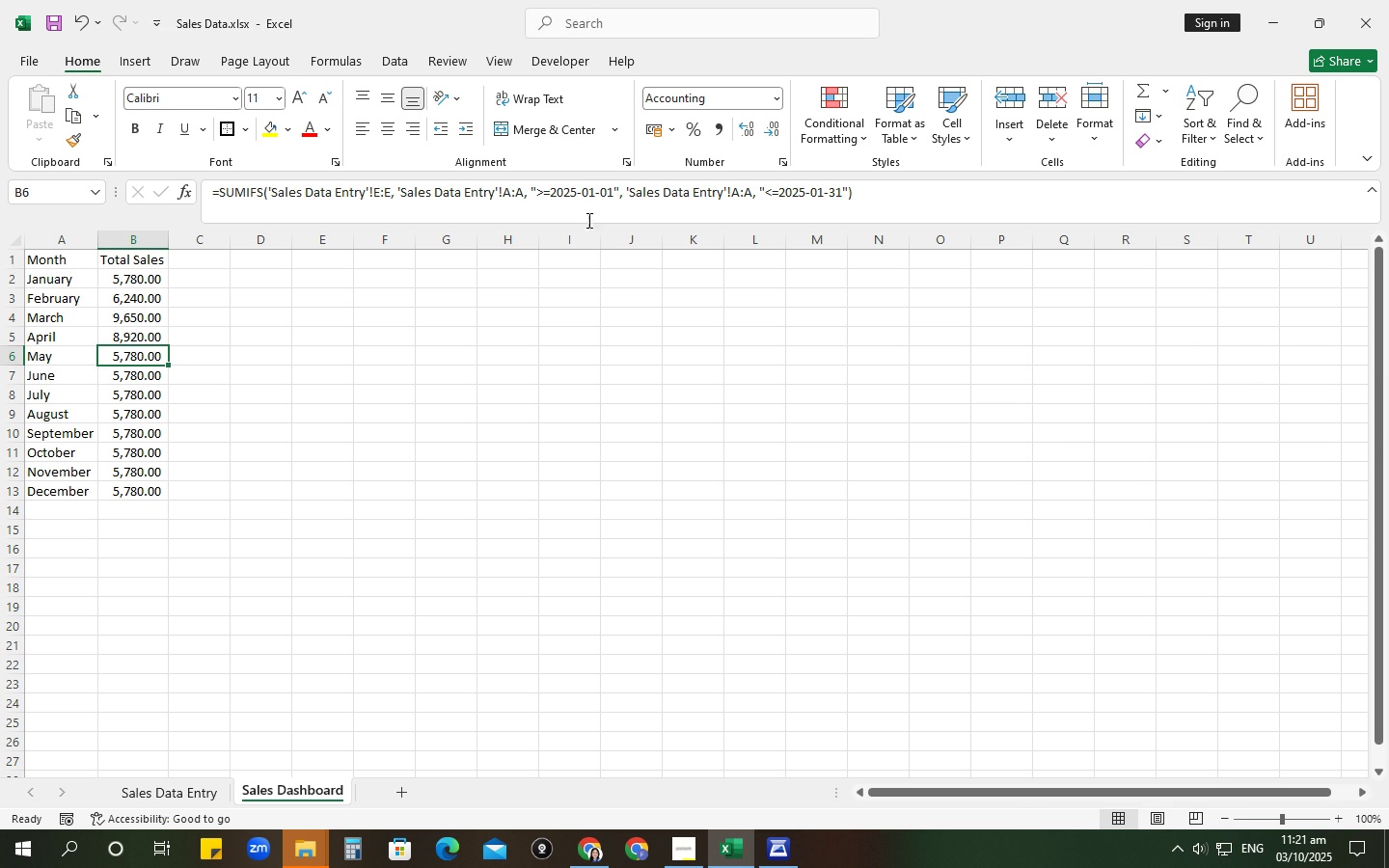 
left_click([594, 191])
 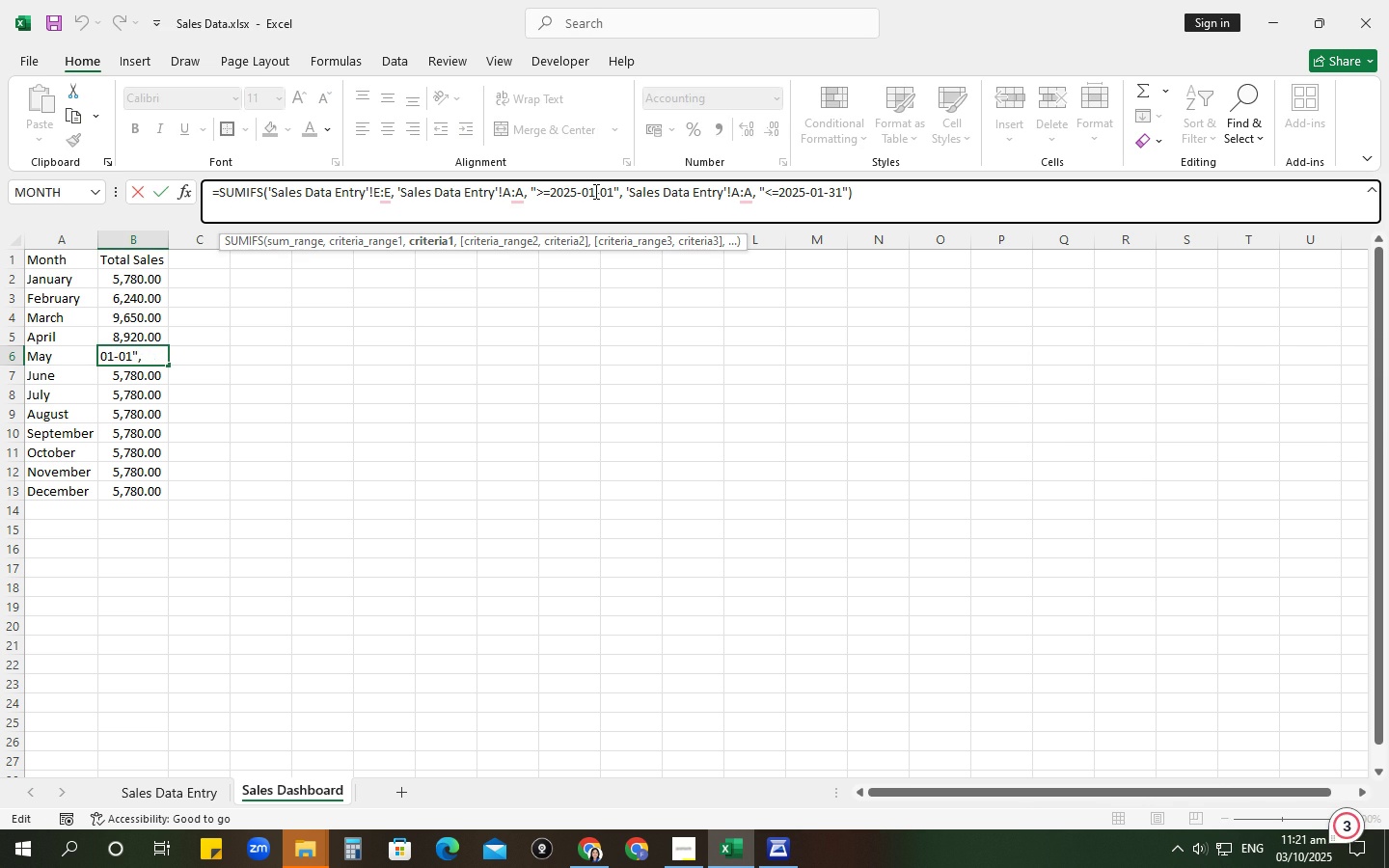 
key(Backspace)
 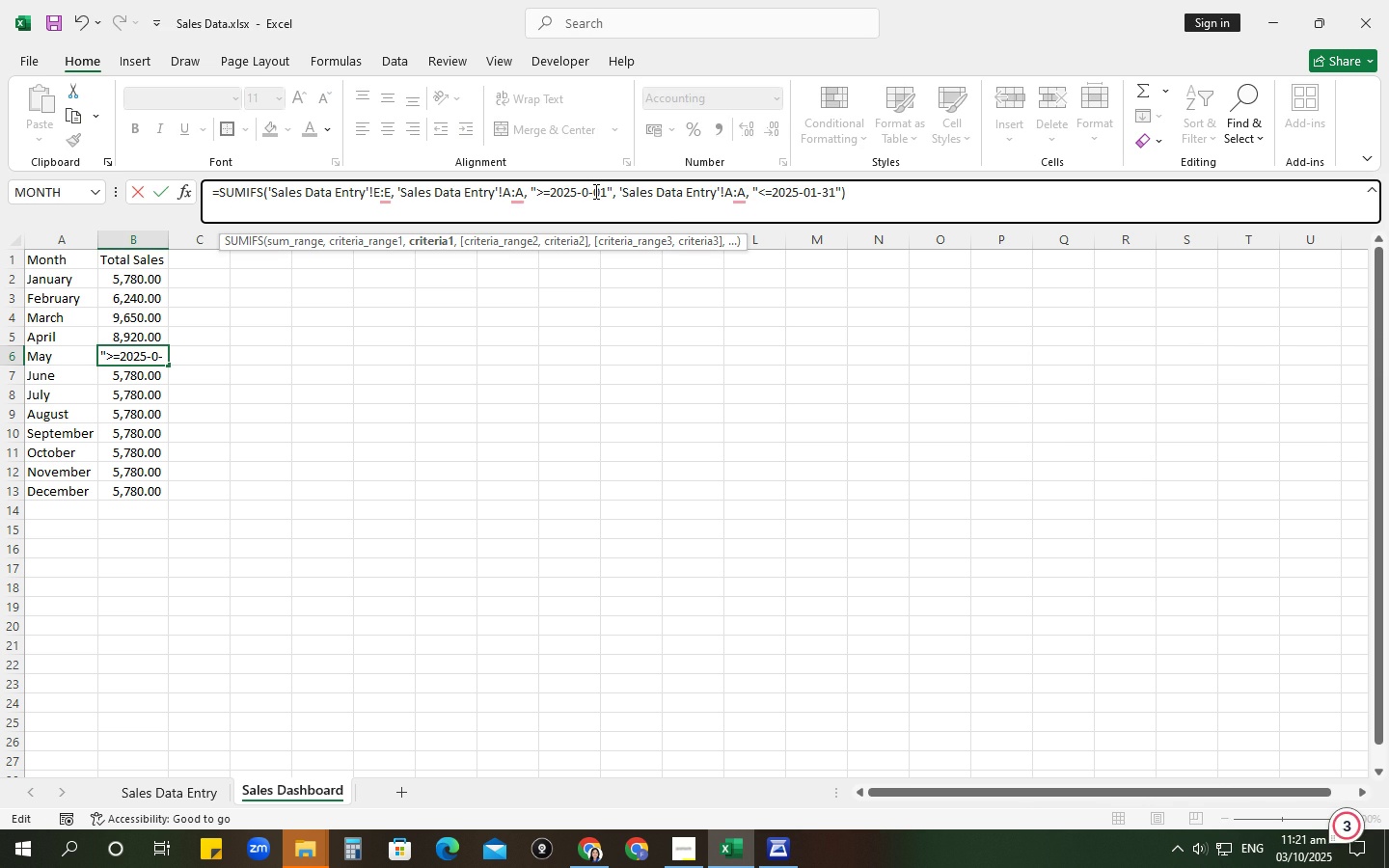 
key(Numpad5)
 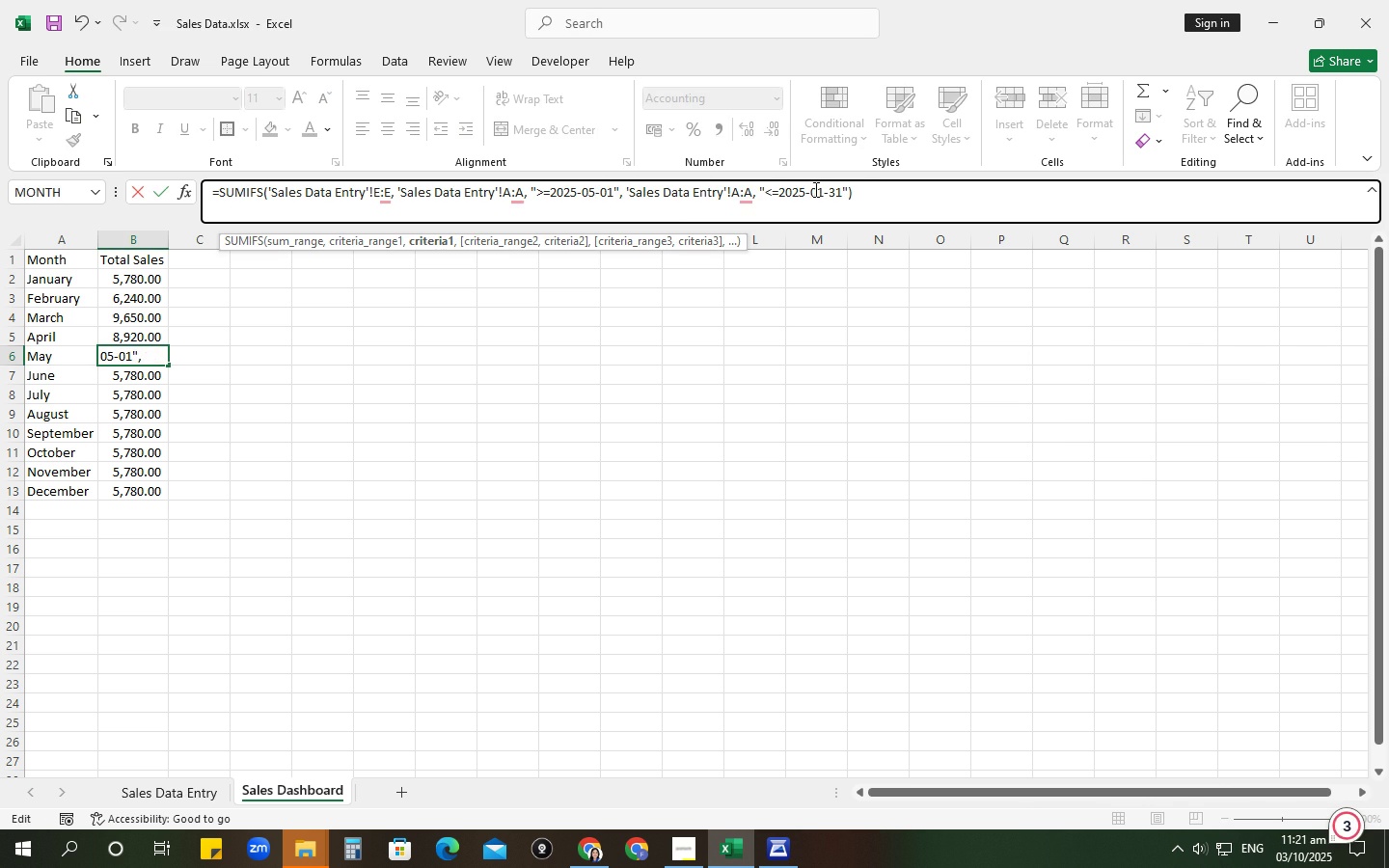 
left_click([823, 189])
 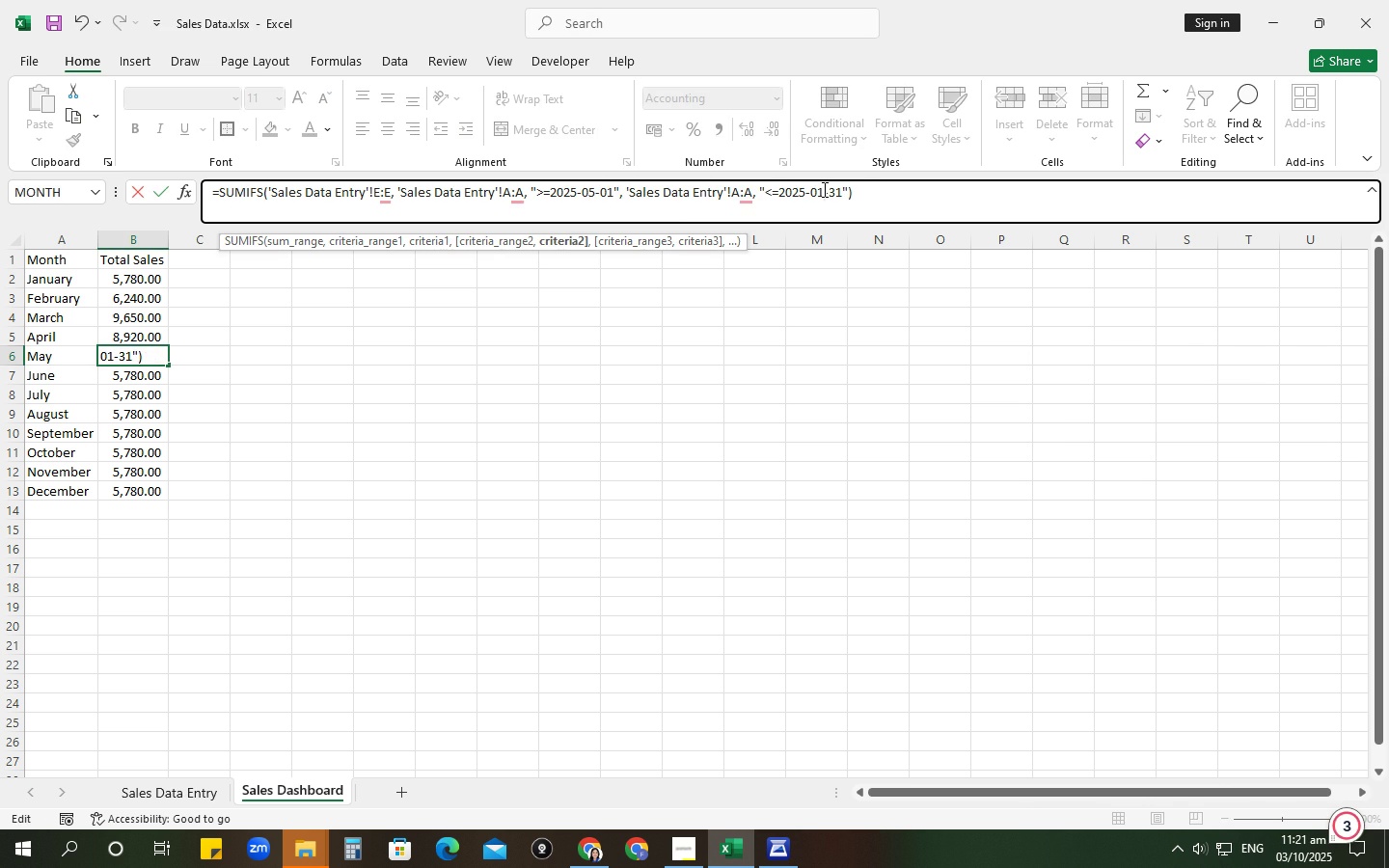 
key(Backspace)
 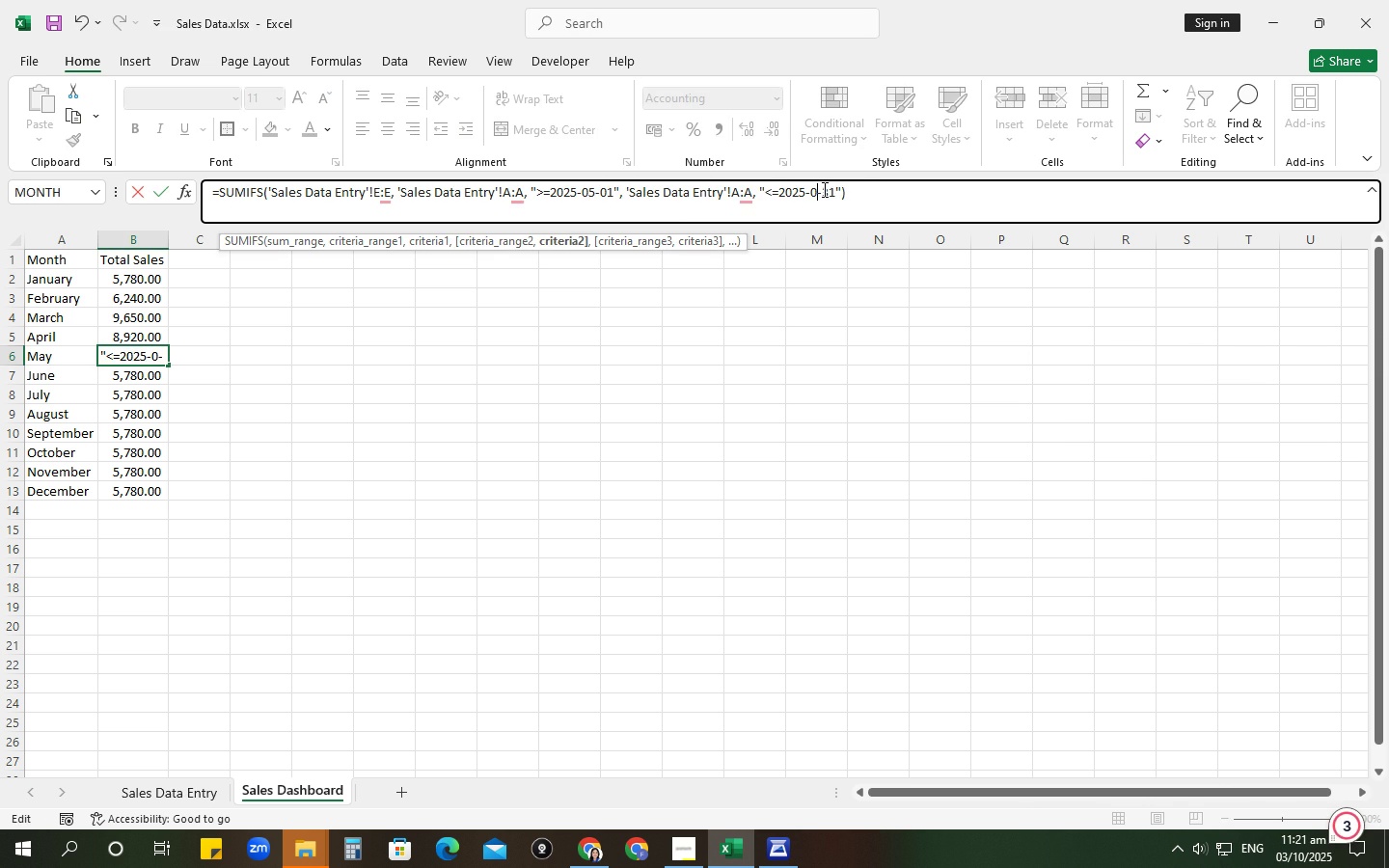 
key(Numpad5)
 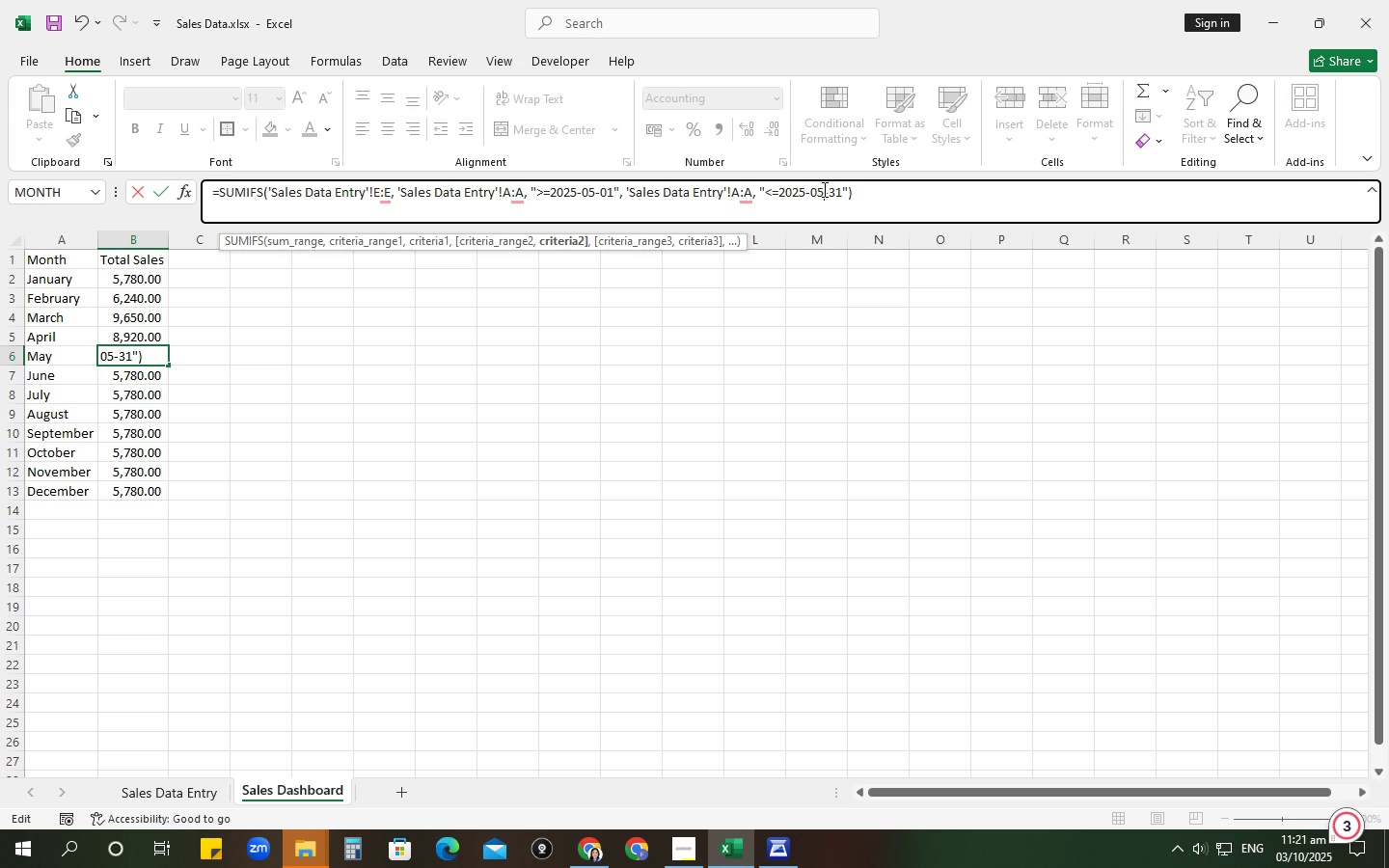 
key(NumpadEnter)
 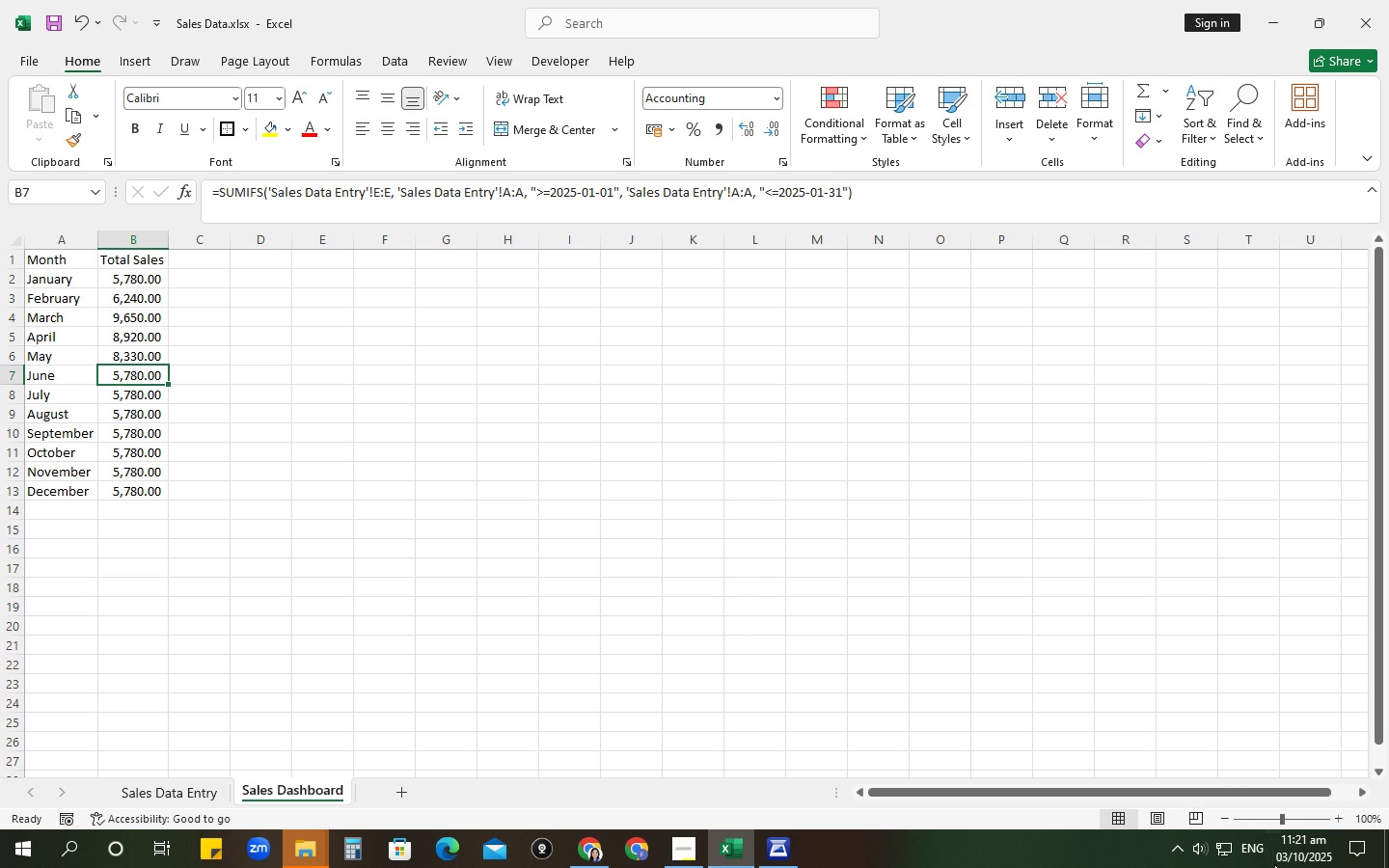 
left_click([1292, 852])
 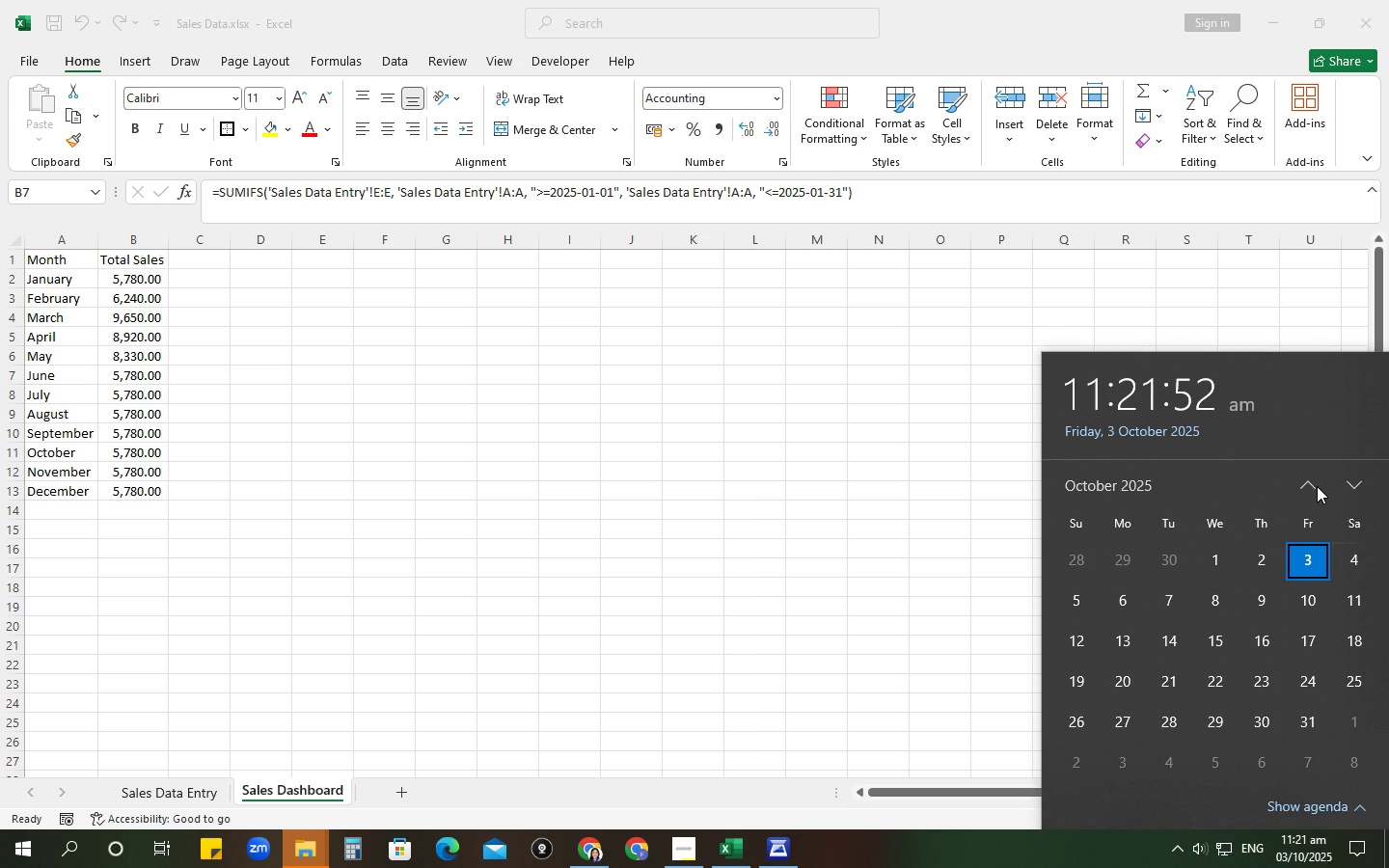 
left_click([1305, 485])
 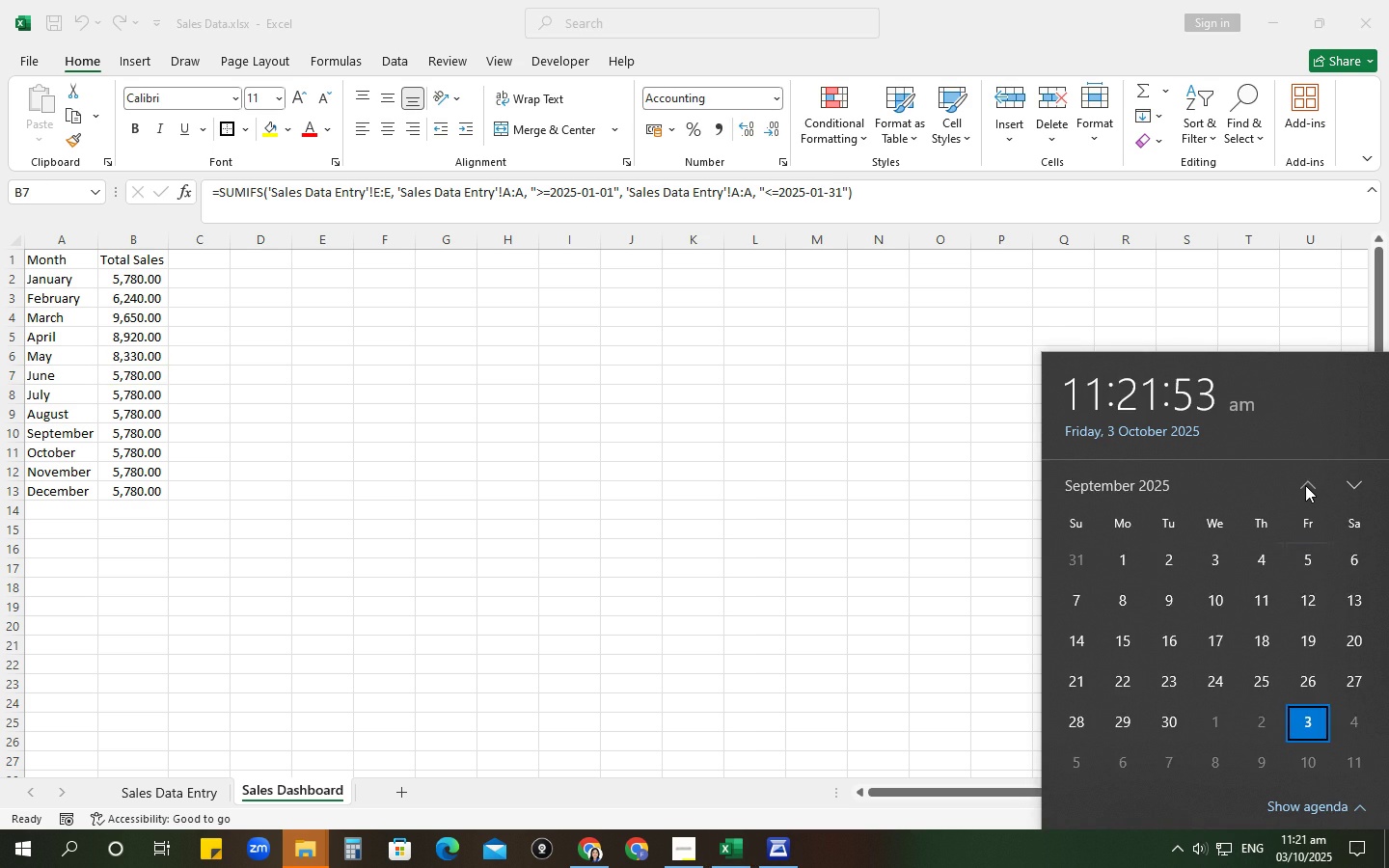 
left_click([1305, 485])
 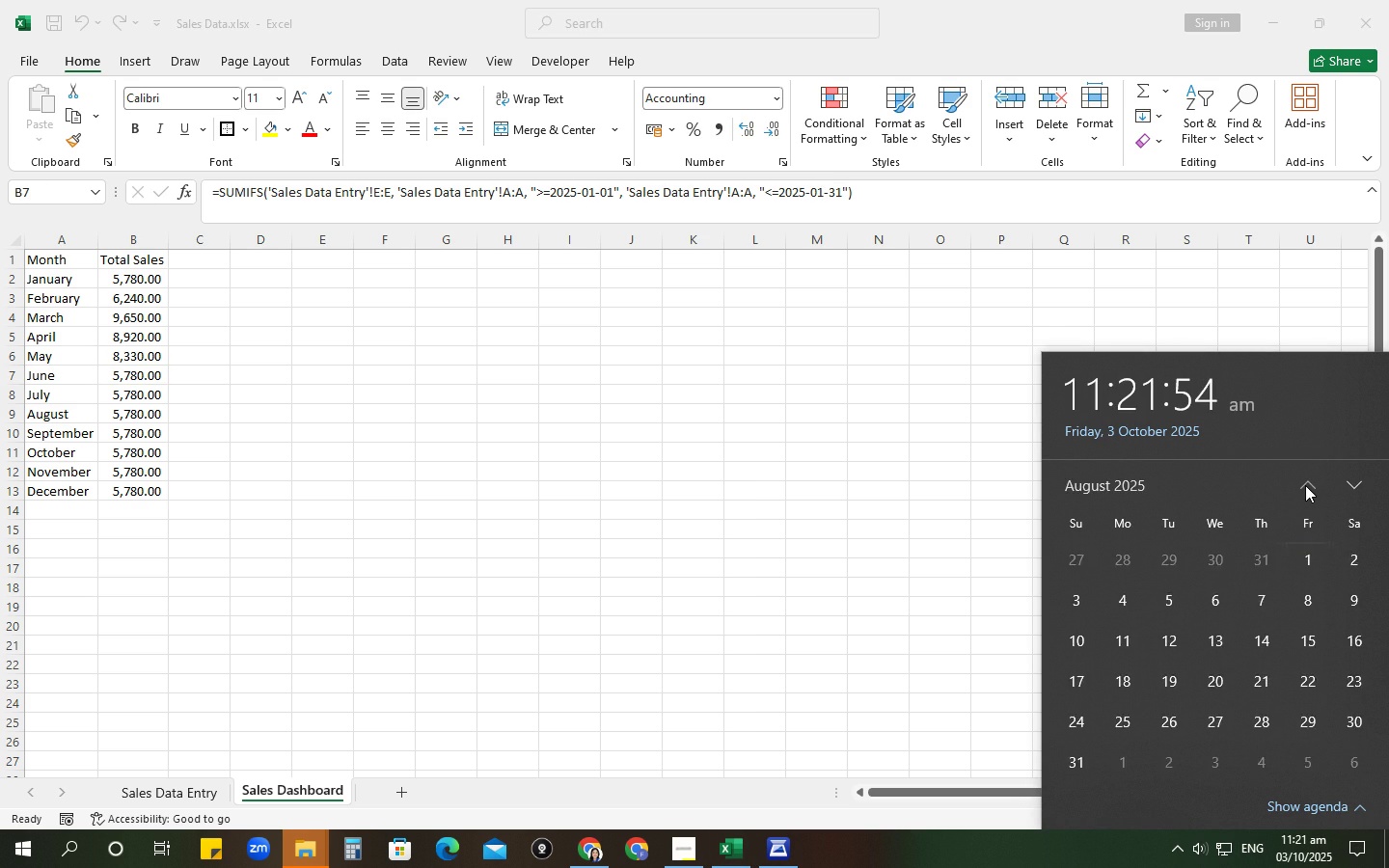 
left_click([1305, 485])
 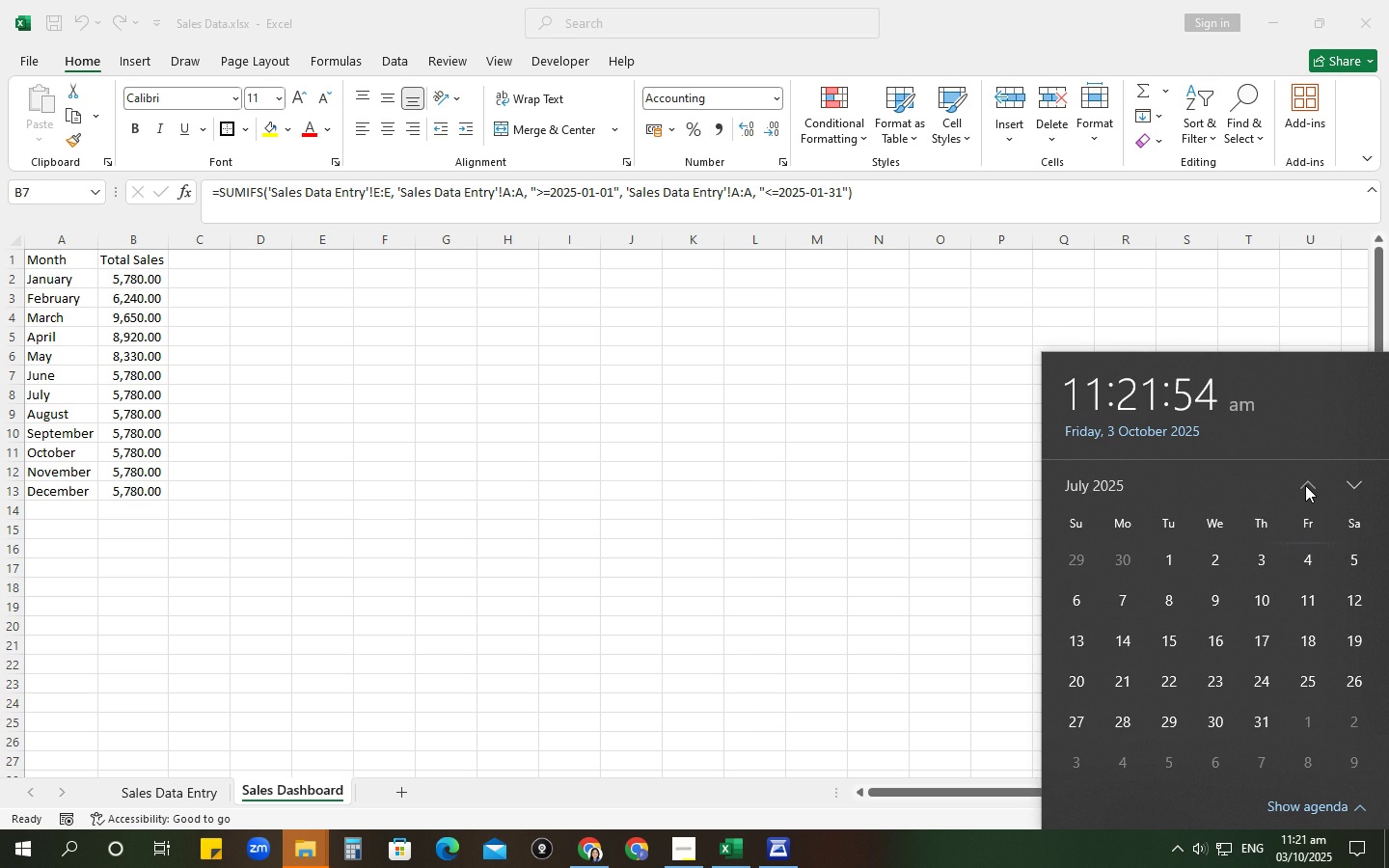 
left_click([1305, 485])
 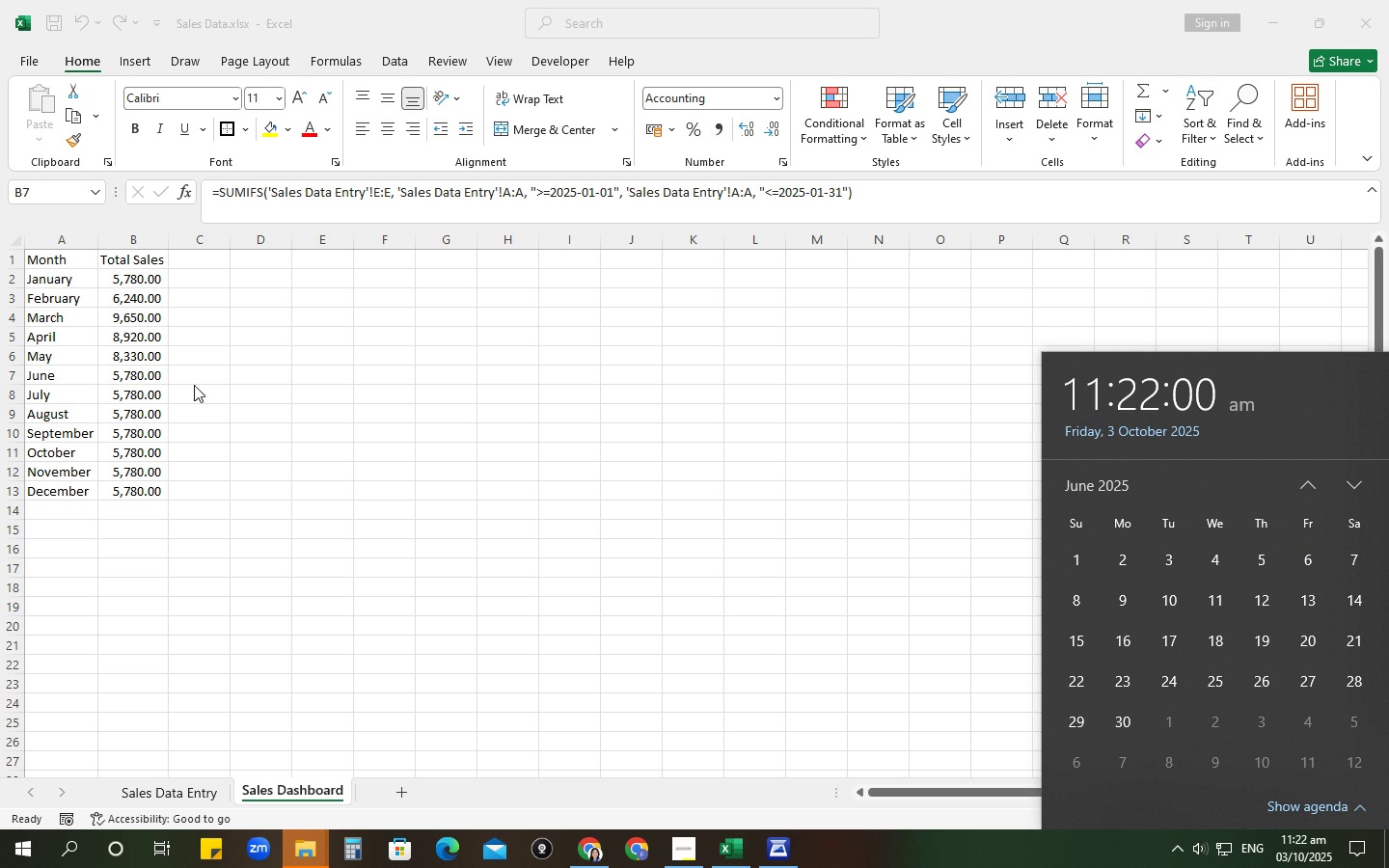 
wait(6.77)
 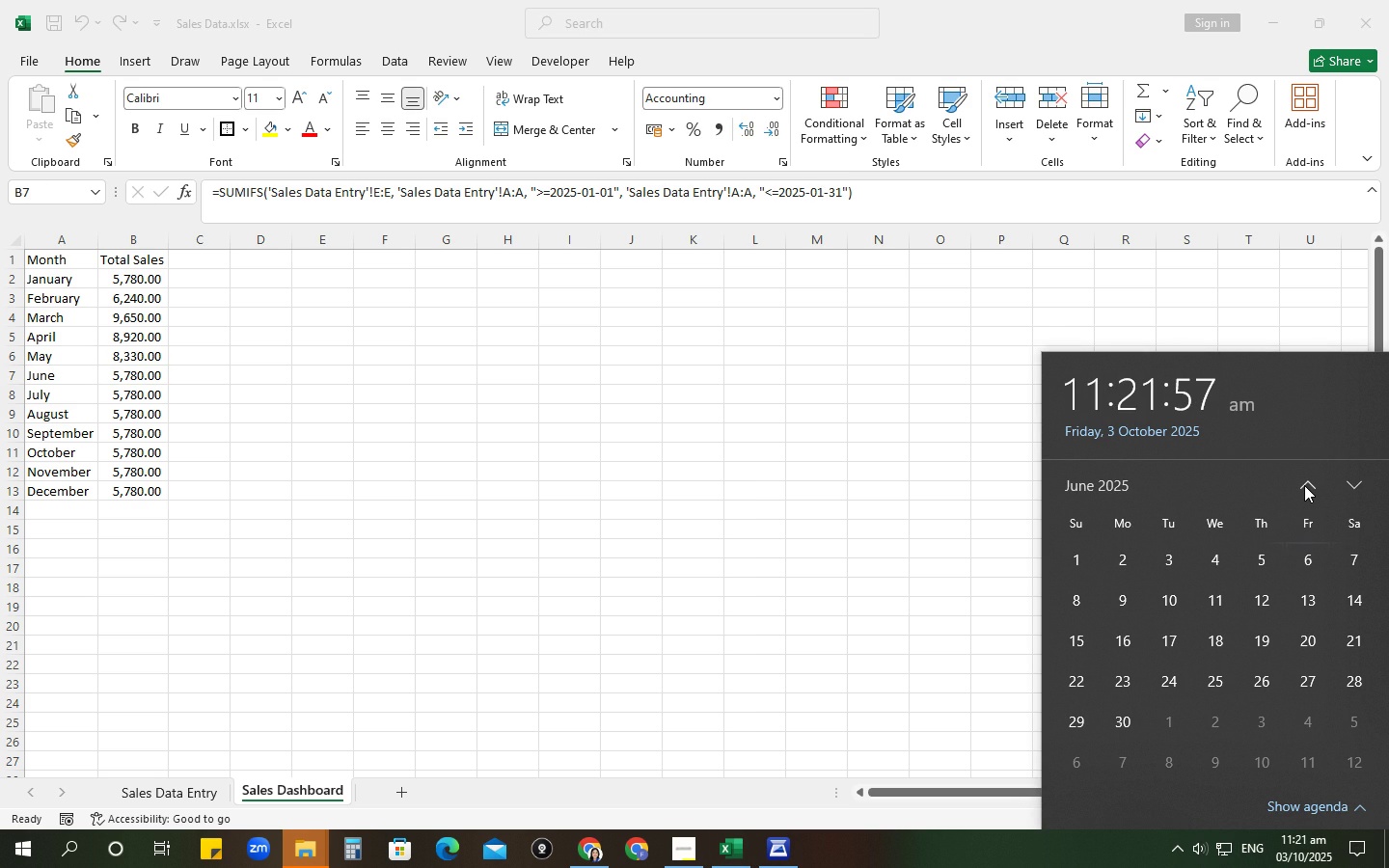 
left_click([116, 380])
 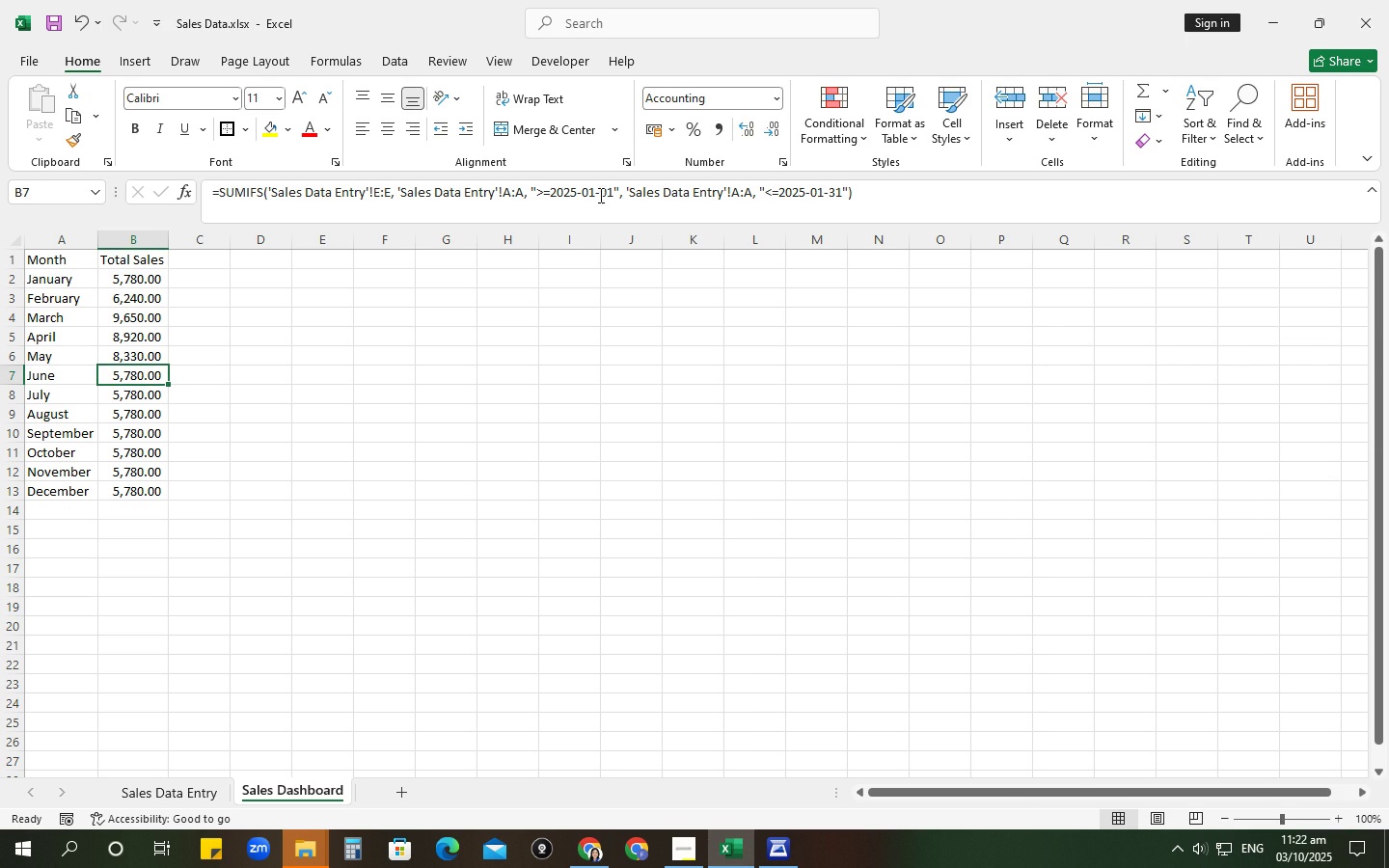 
left_click([591, 190])
 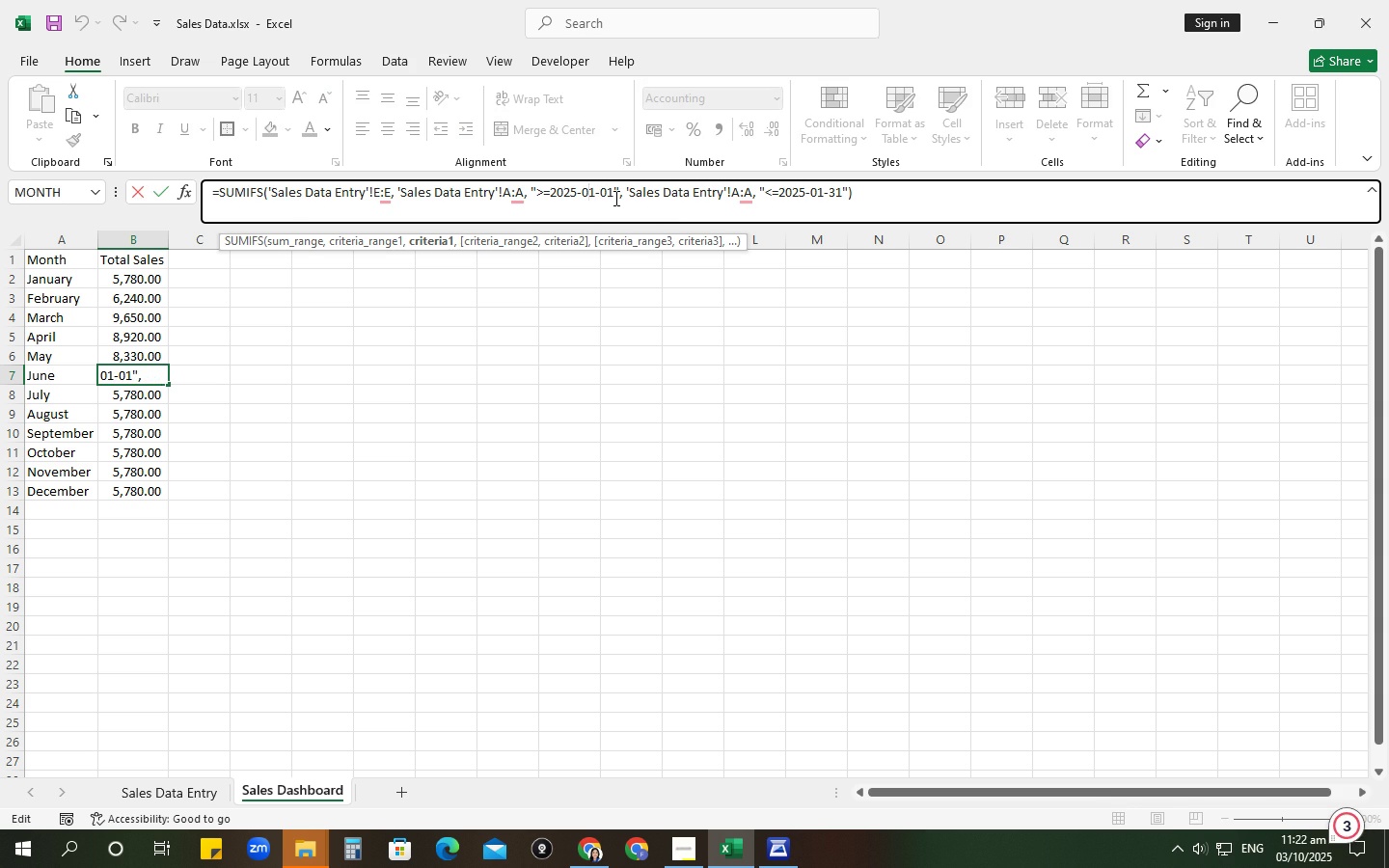 
key(Delete)
 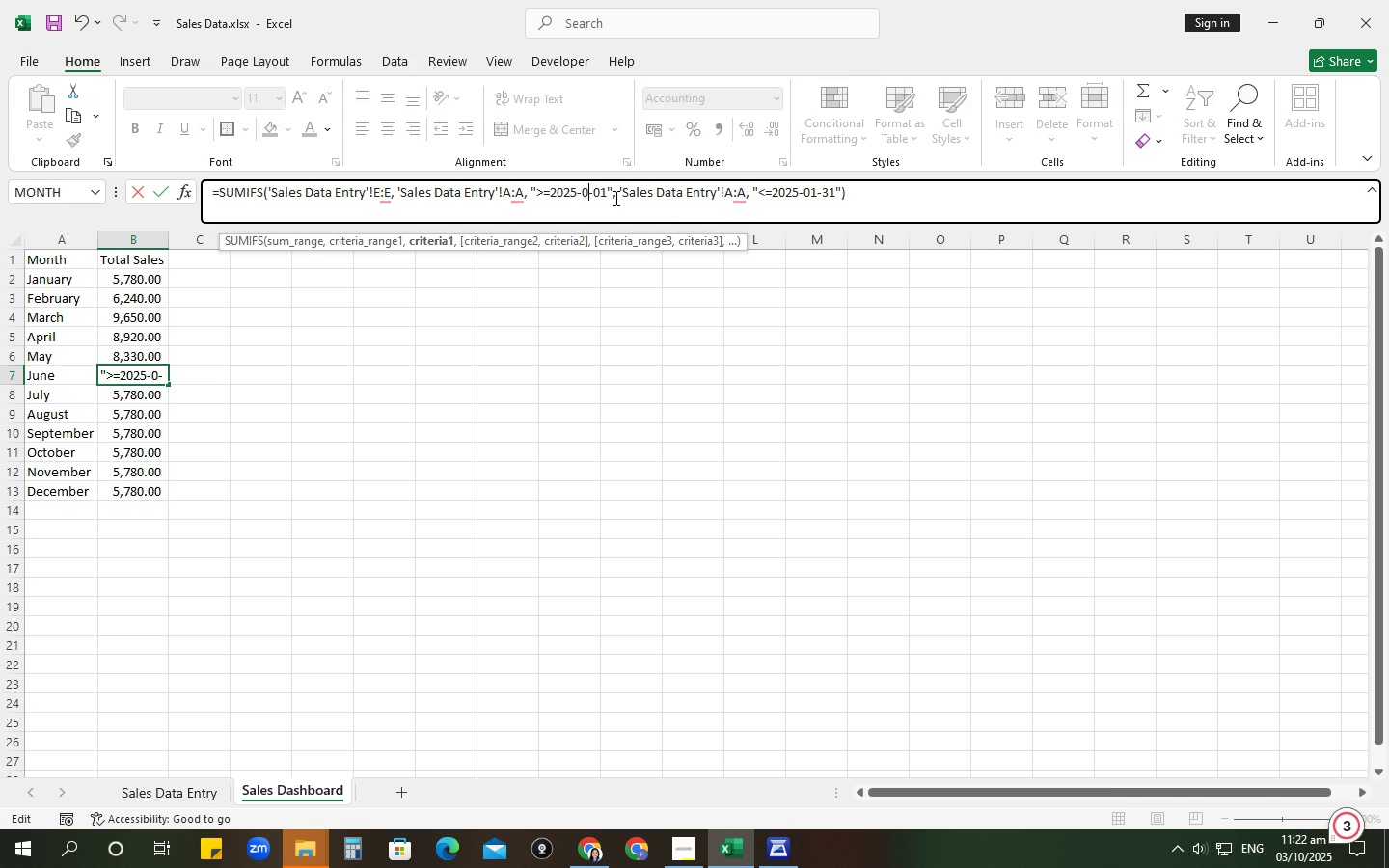 
key(Numpad6)
 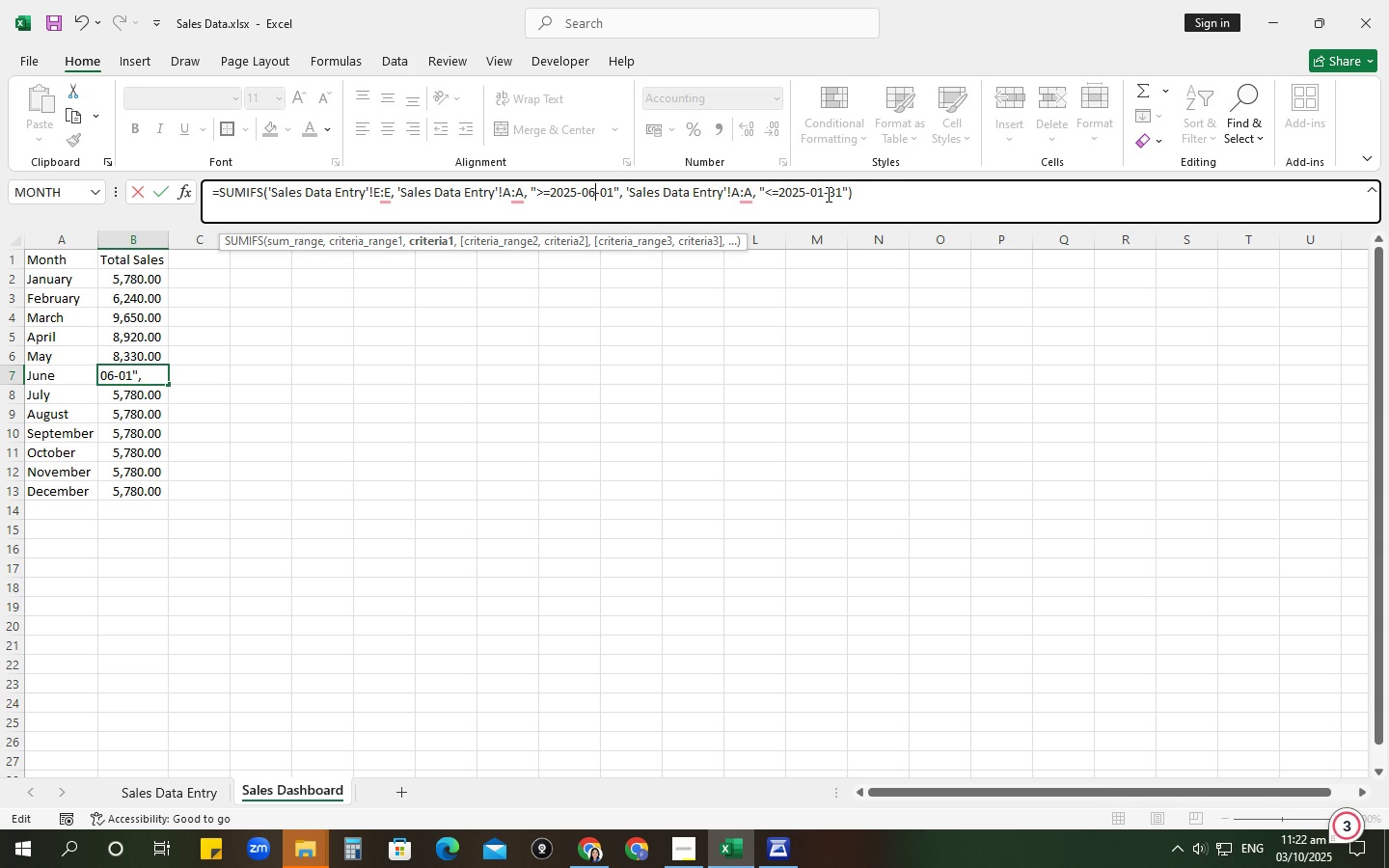 
left_click([822, 192])
 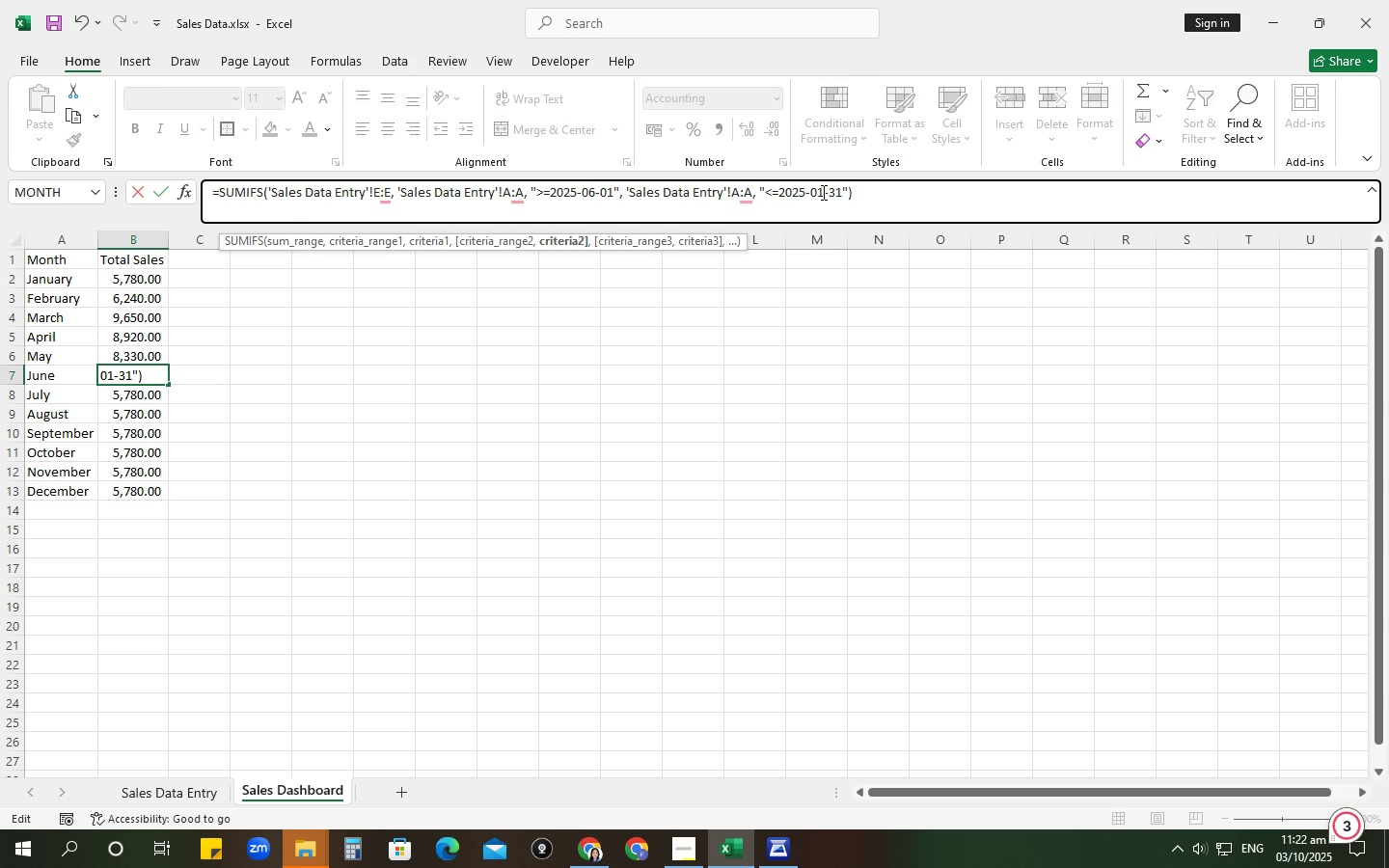 
key(Backspace)
 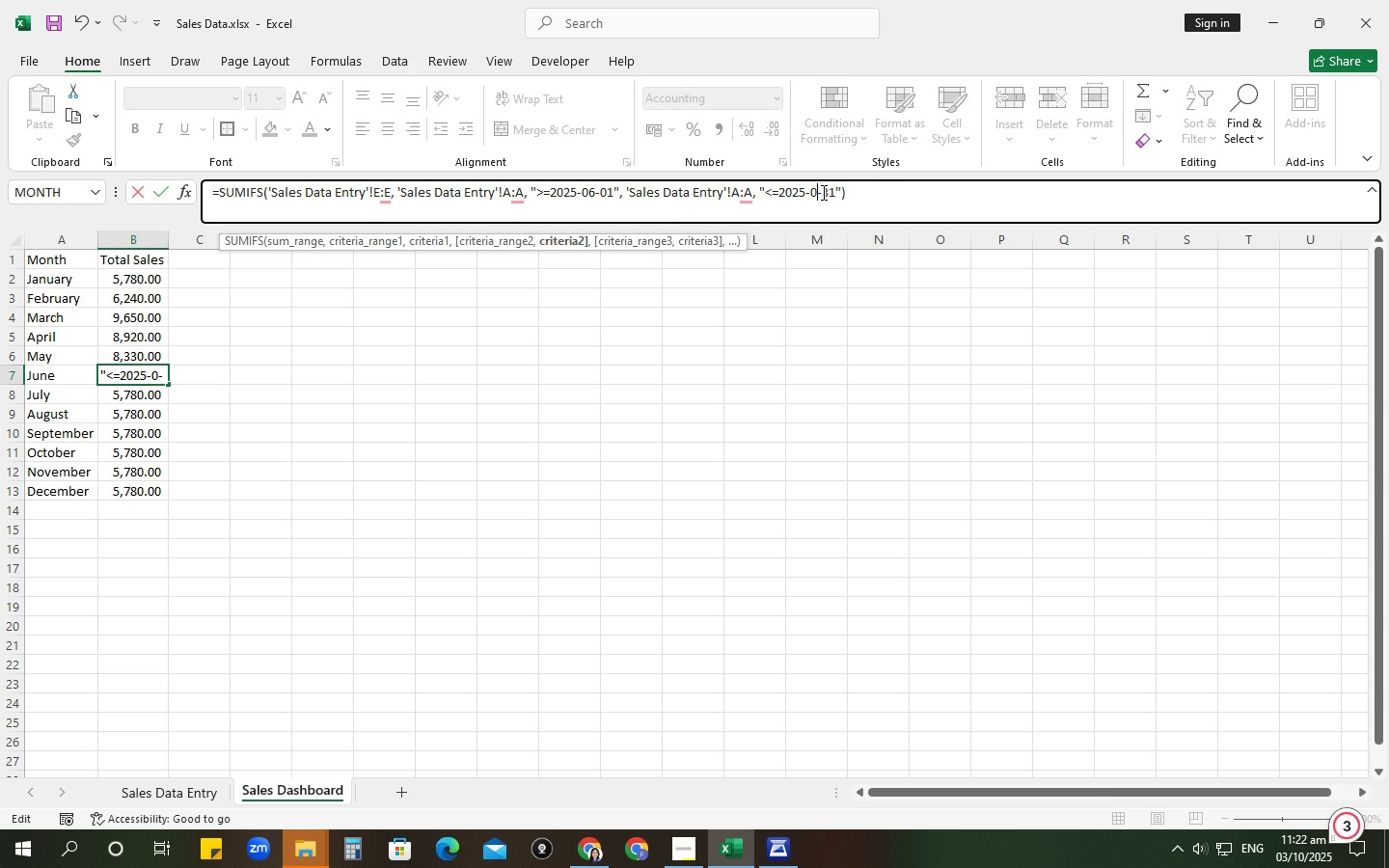 
key(Numpad6)
 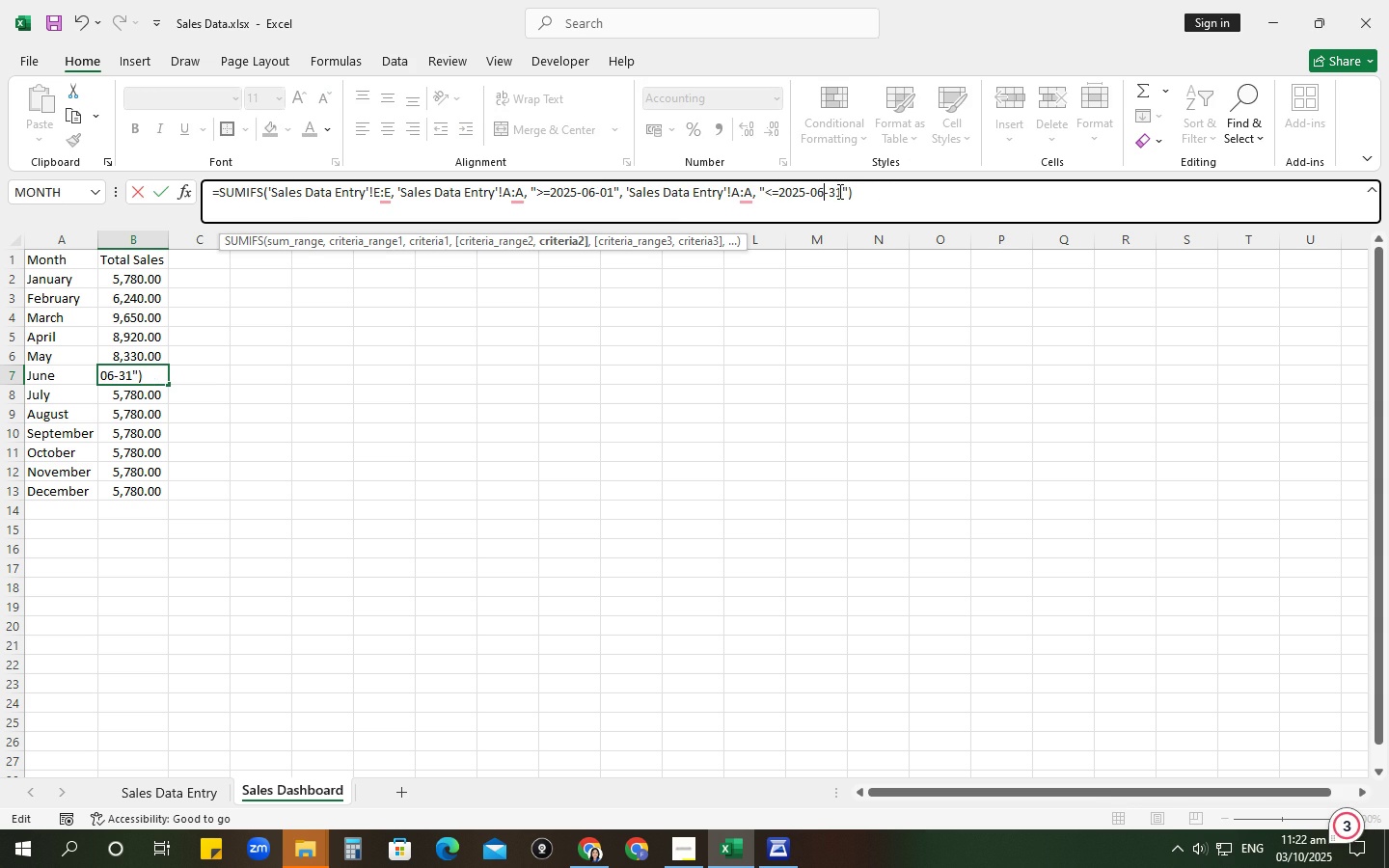 
left_click([843, 190])
 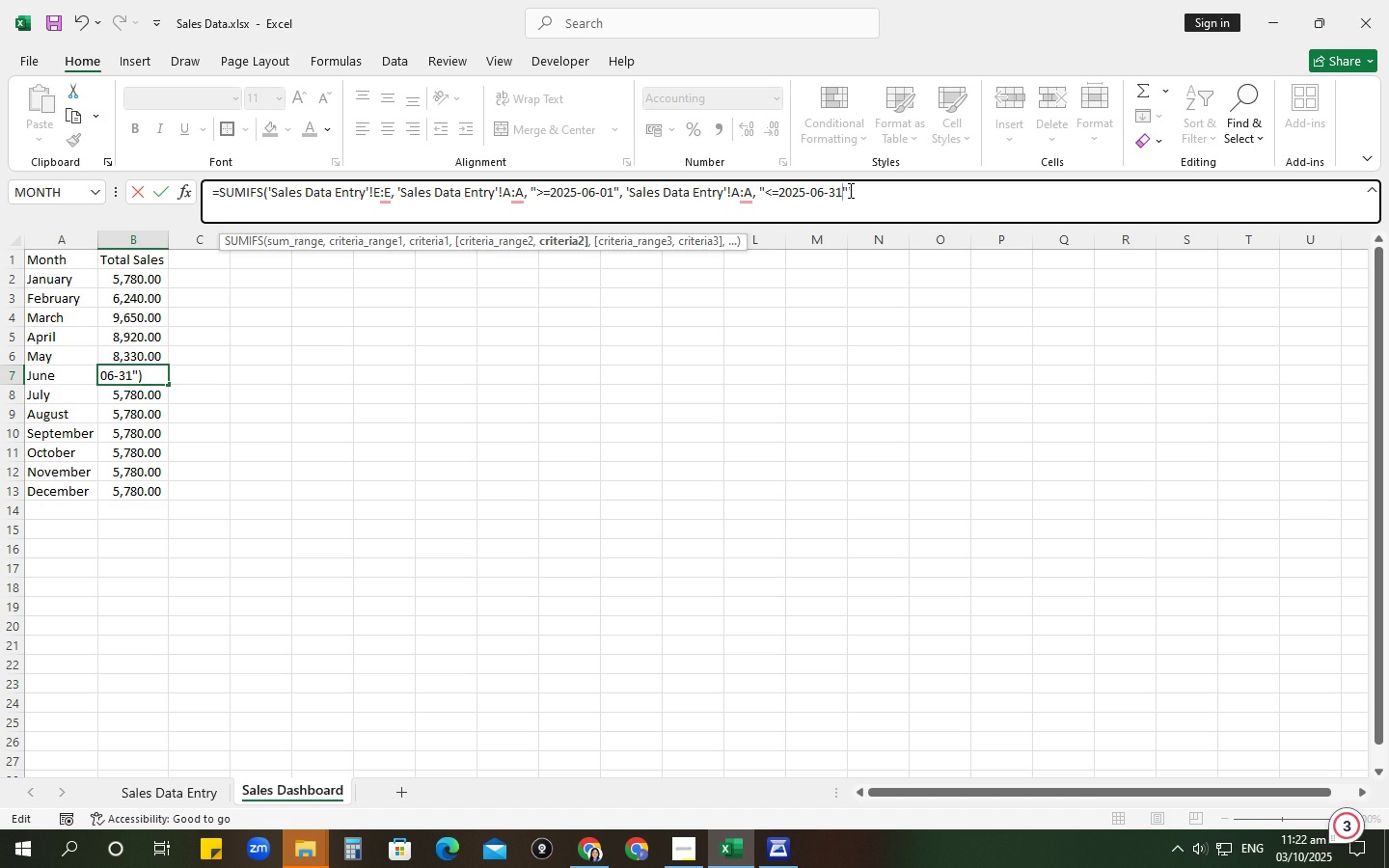 
key(Backspace)
 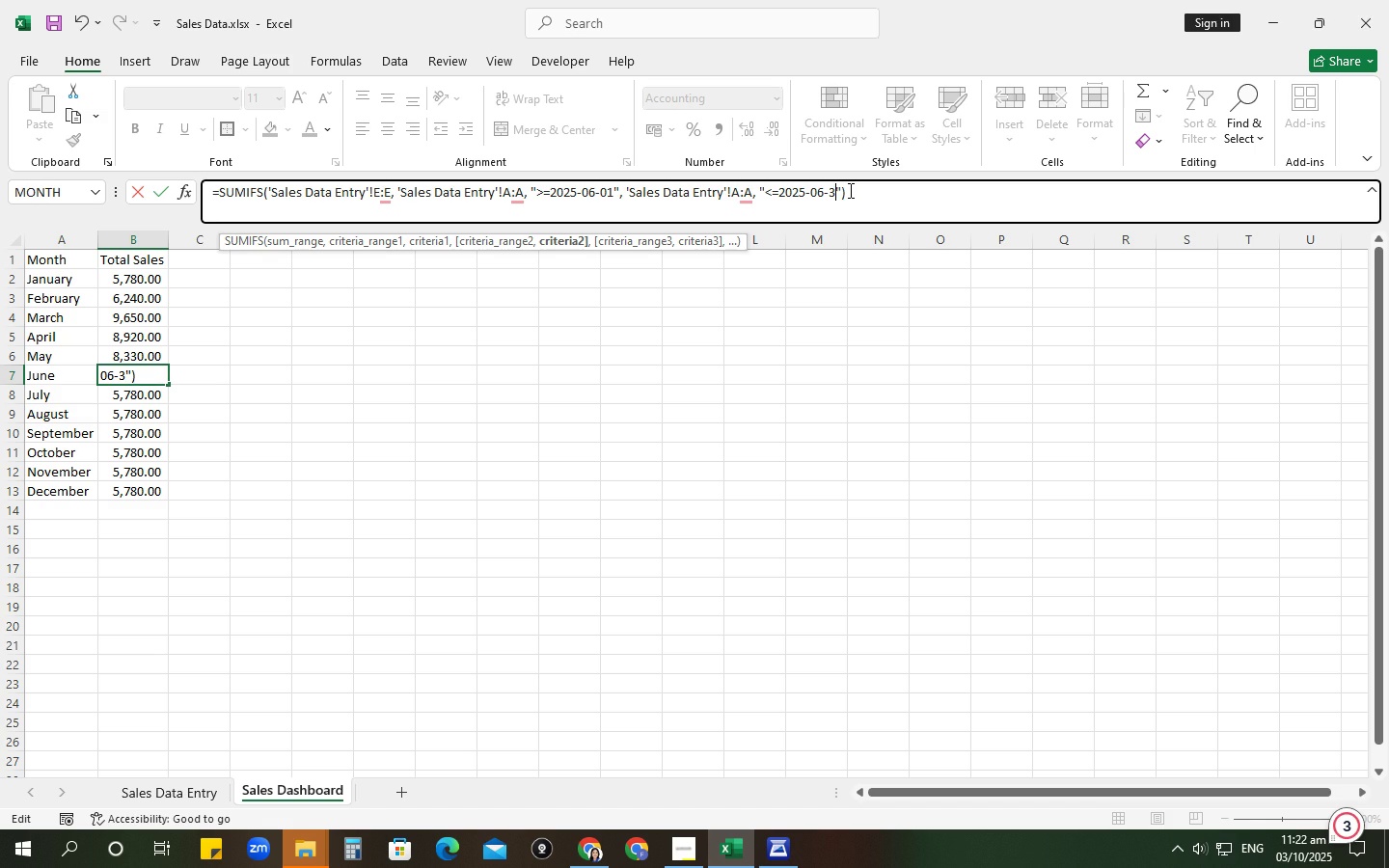 
key(Numpad0)
 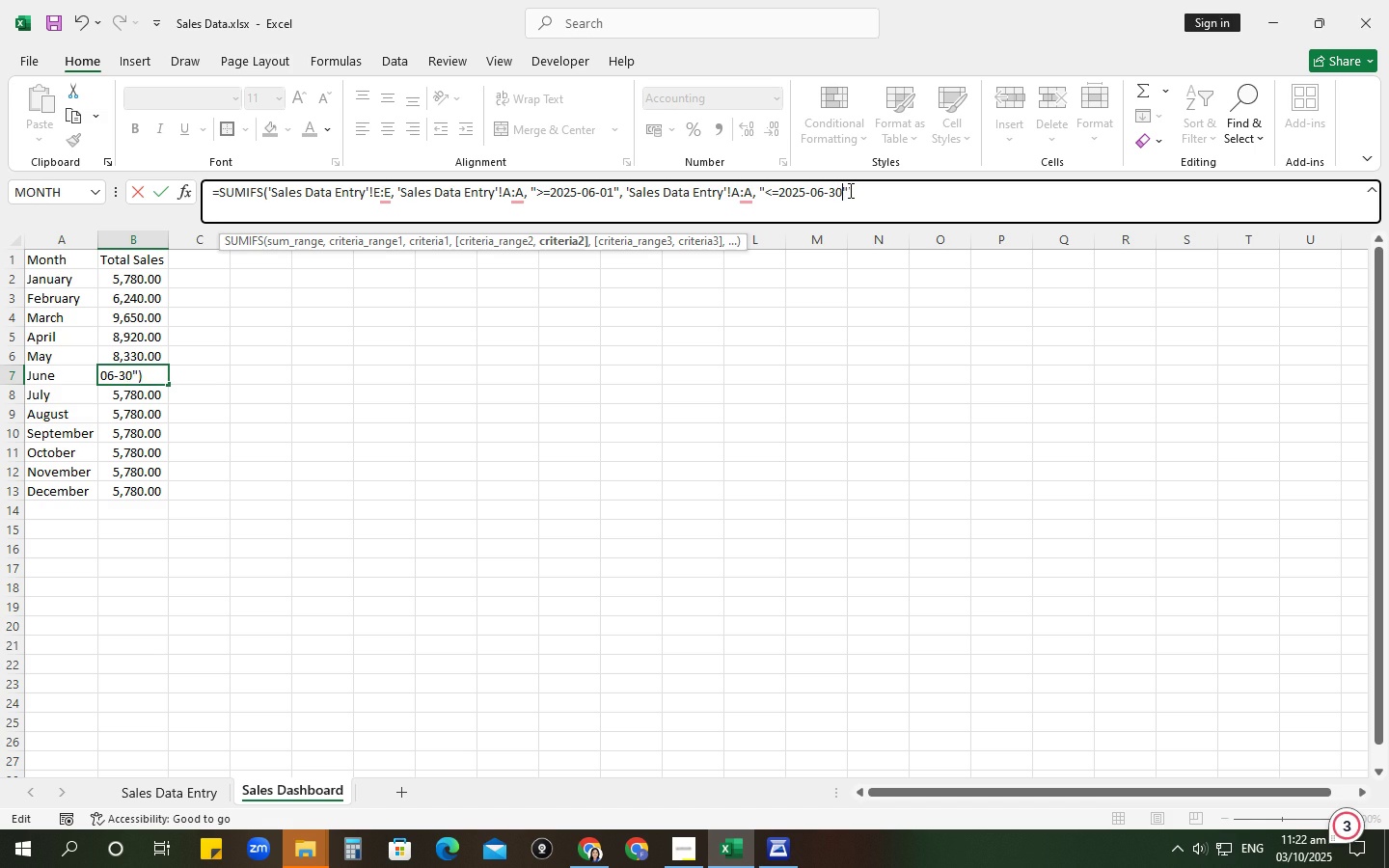 
key(NumpadEnter)
 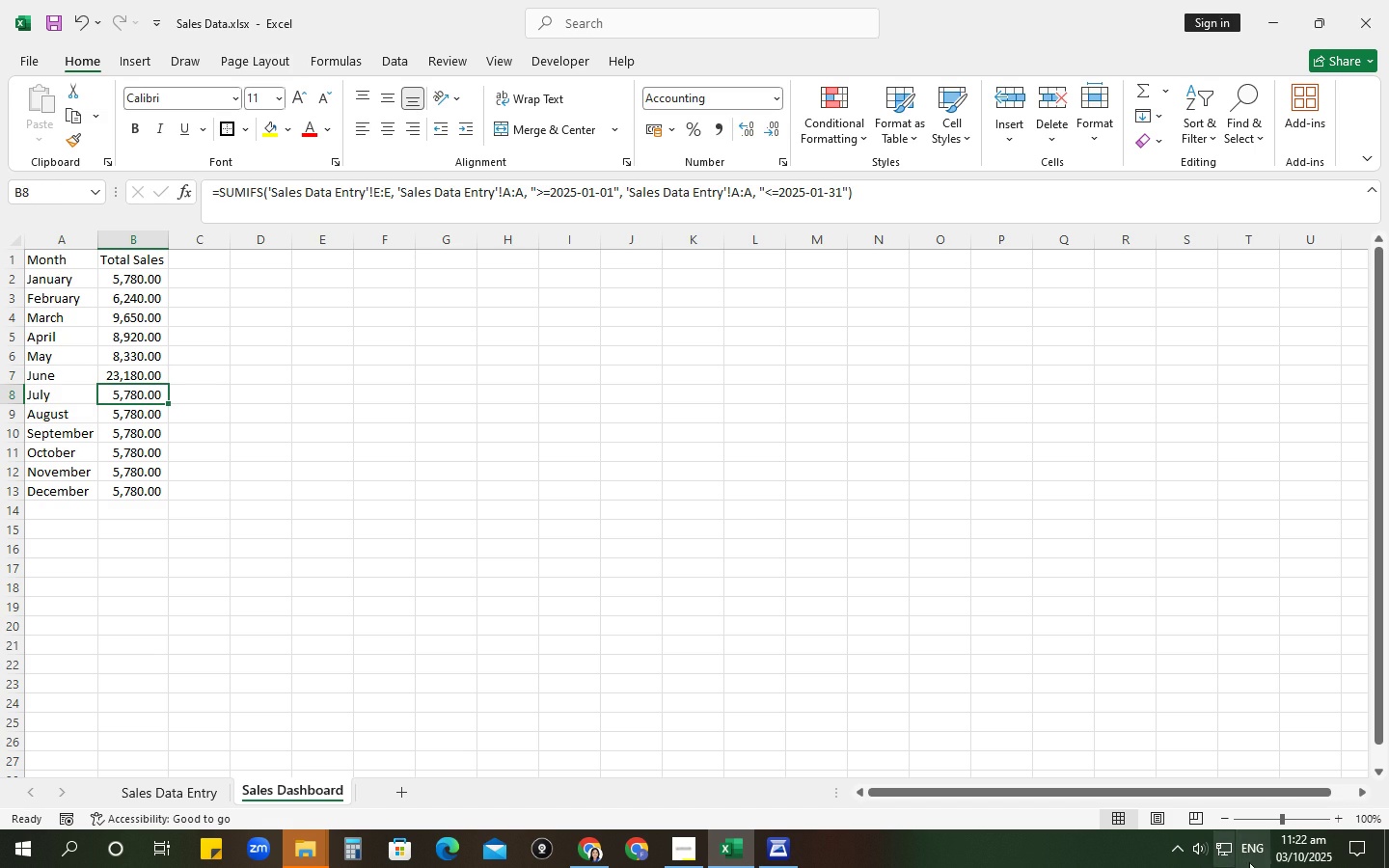 
left_click([1296, 855])
 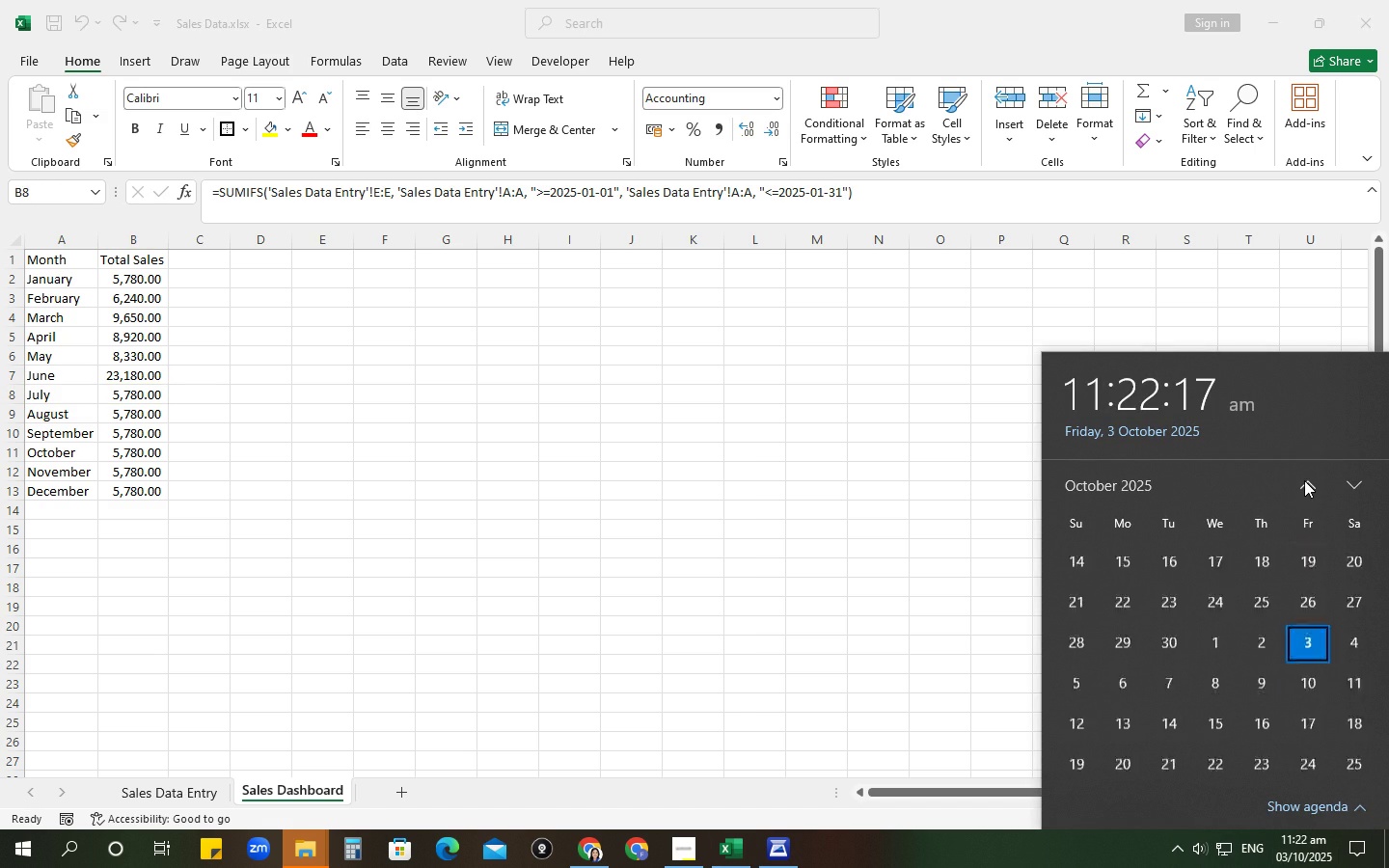 
double_click([1304, 480])
 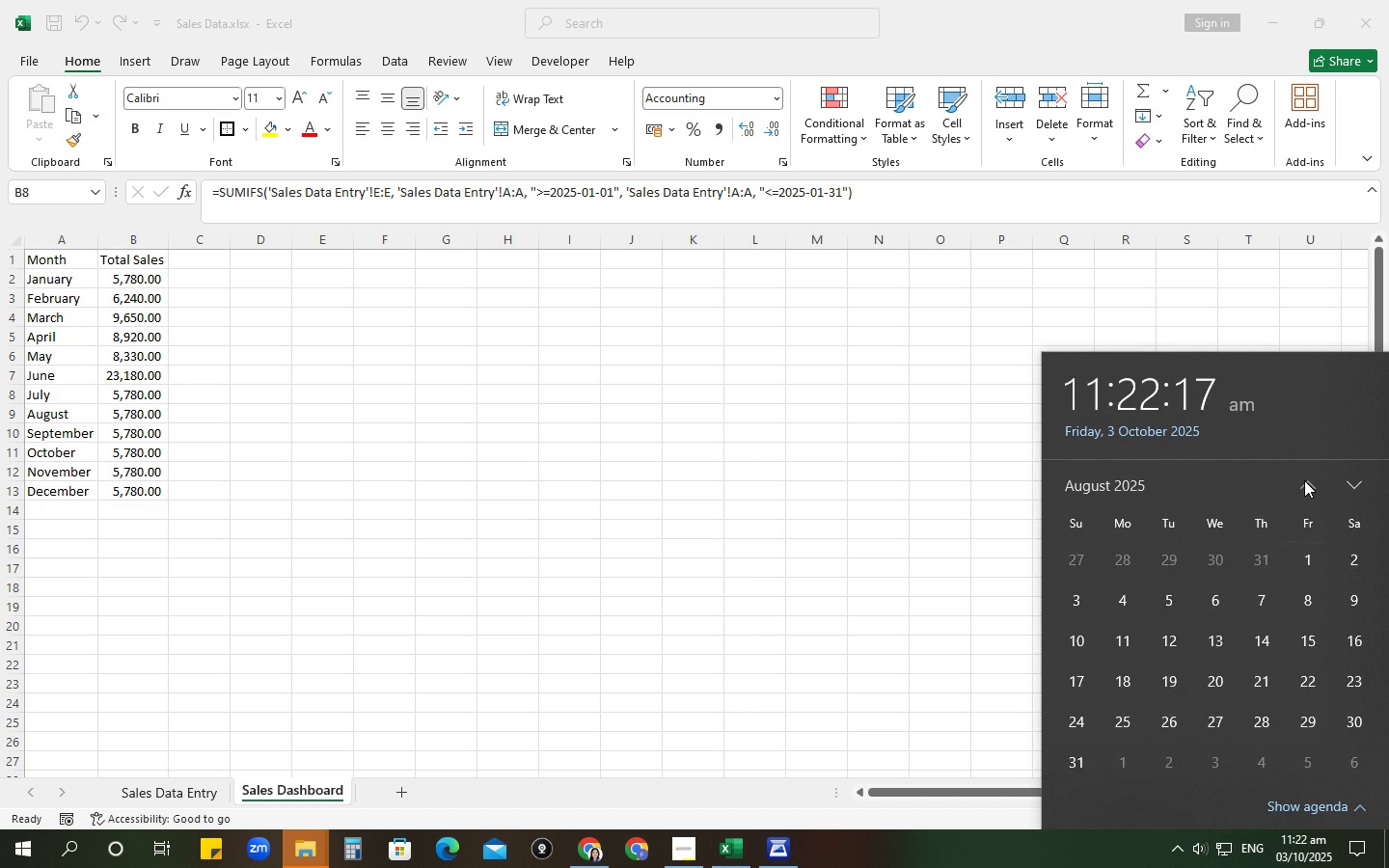 
triple_click([1304, 480])
 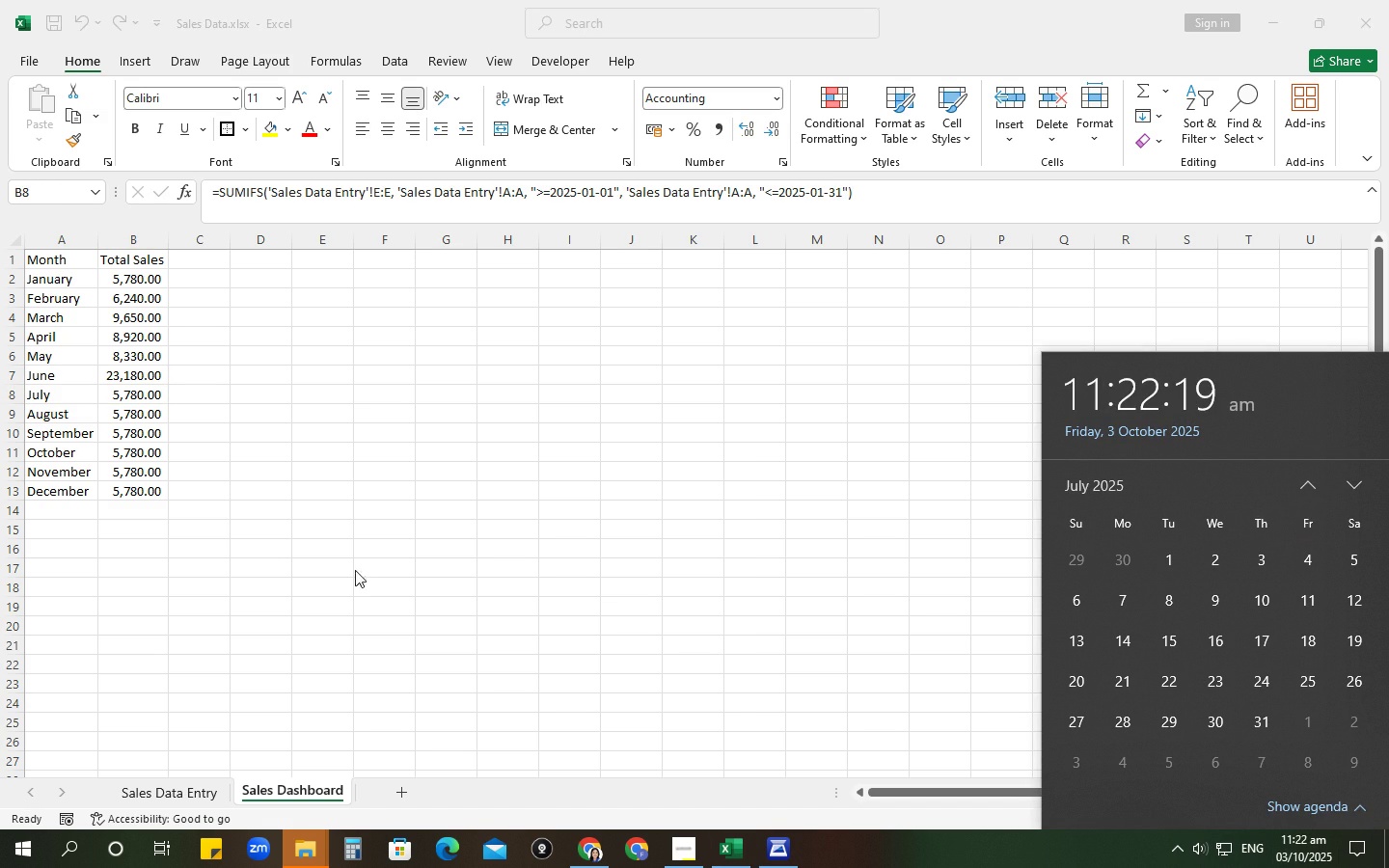 
left_click([184, 509])
 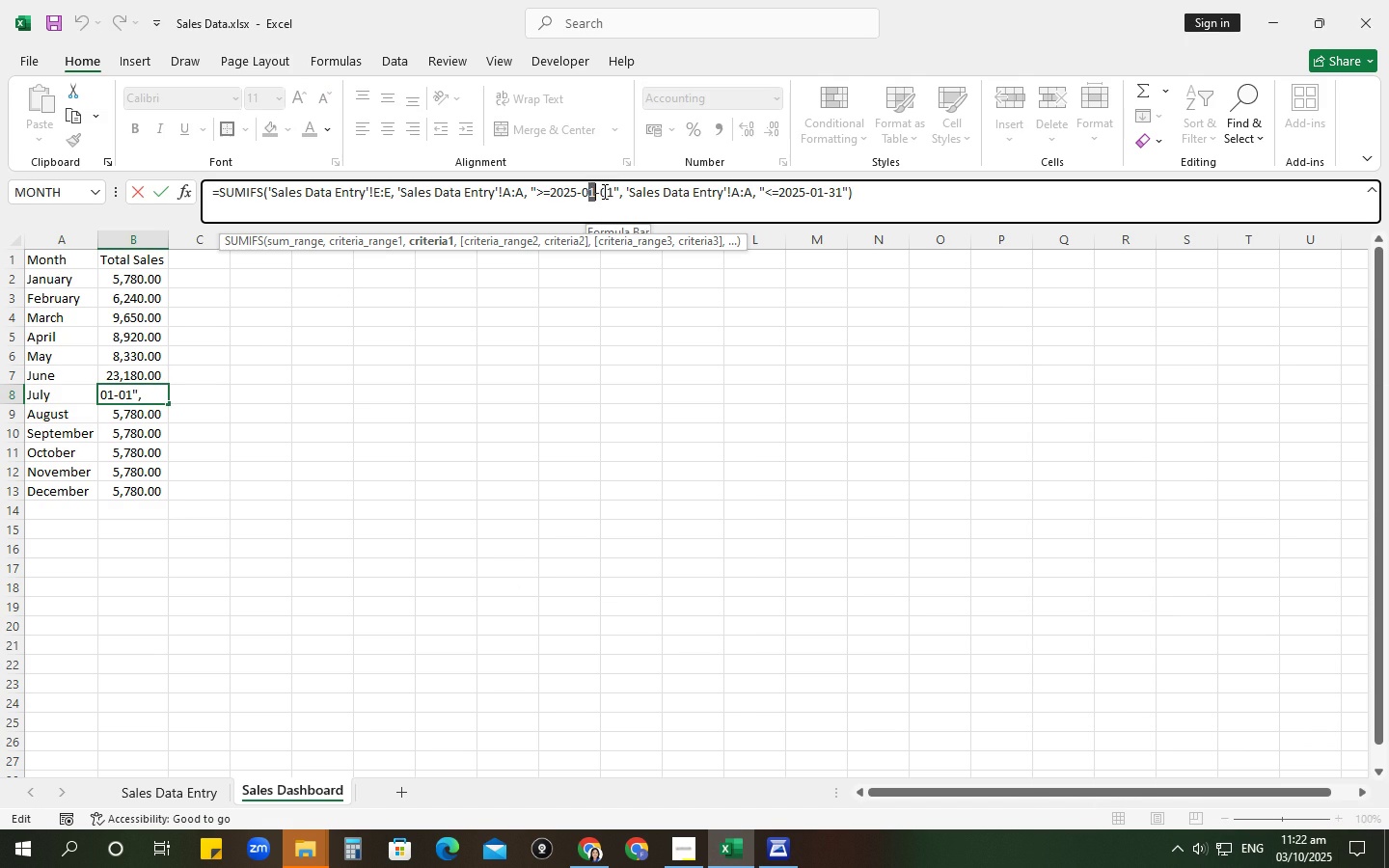 
key(Numpad7)
 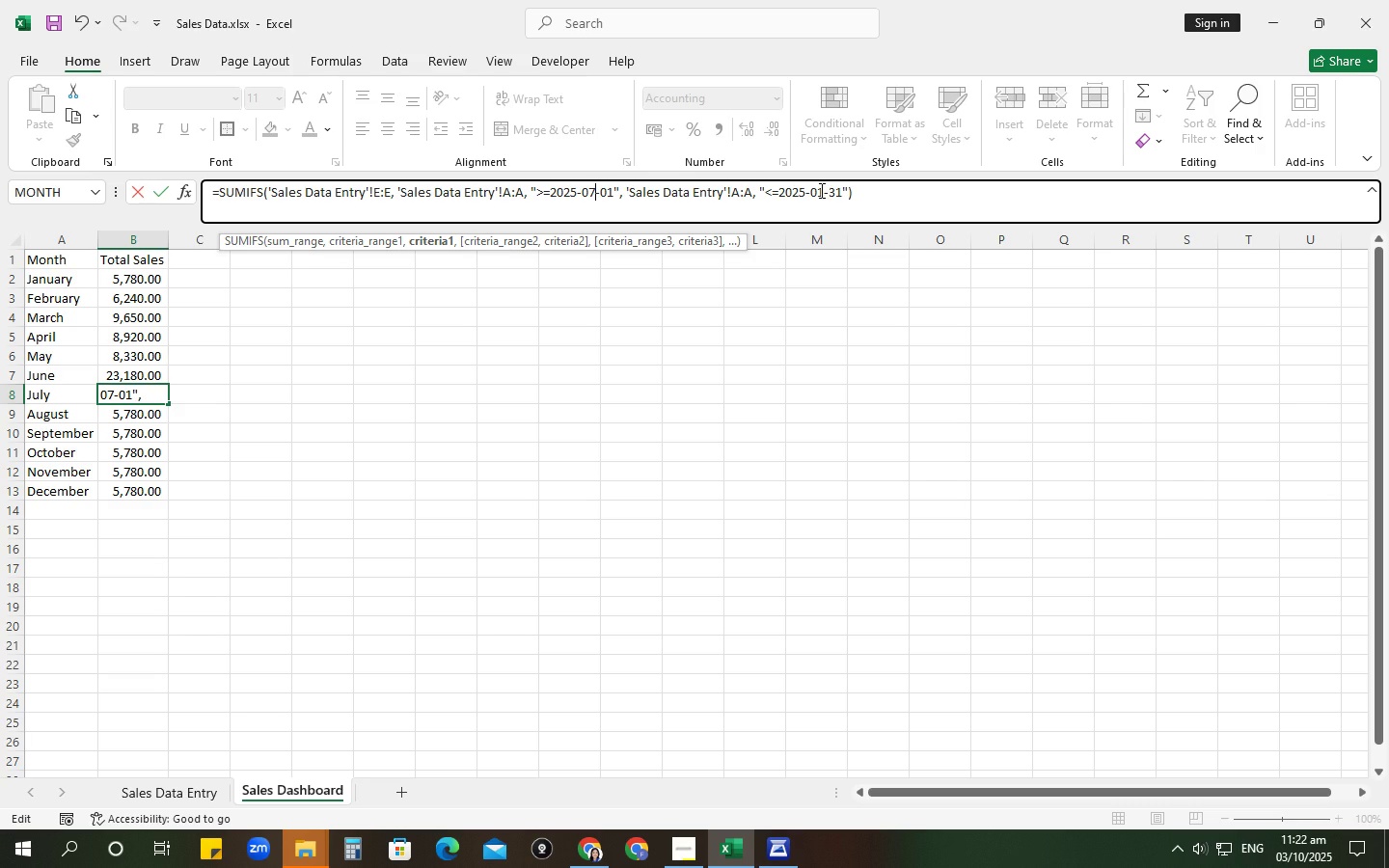 
left_click([822, 190])
 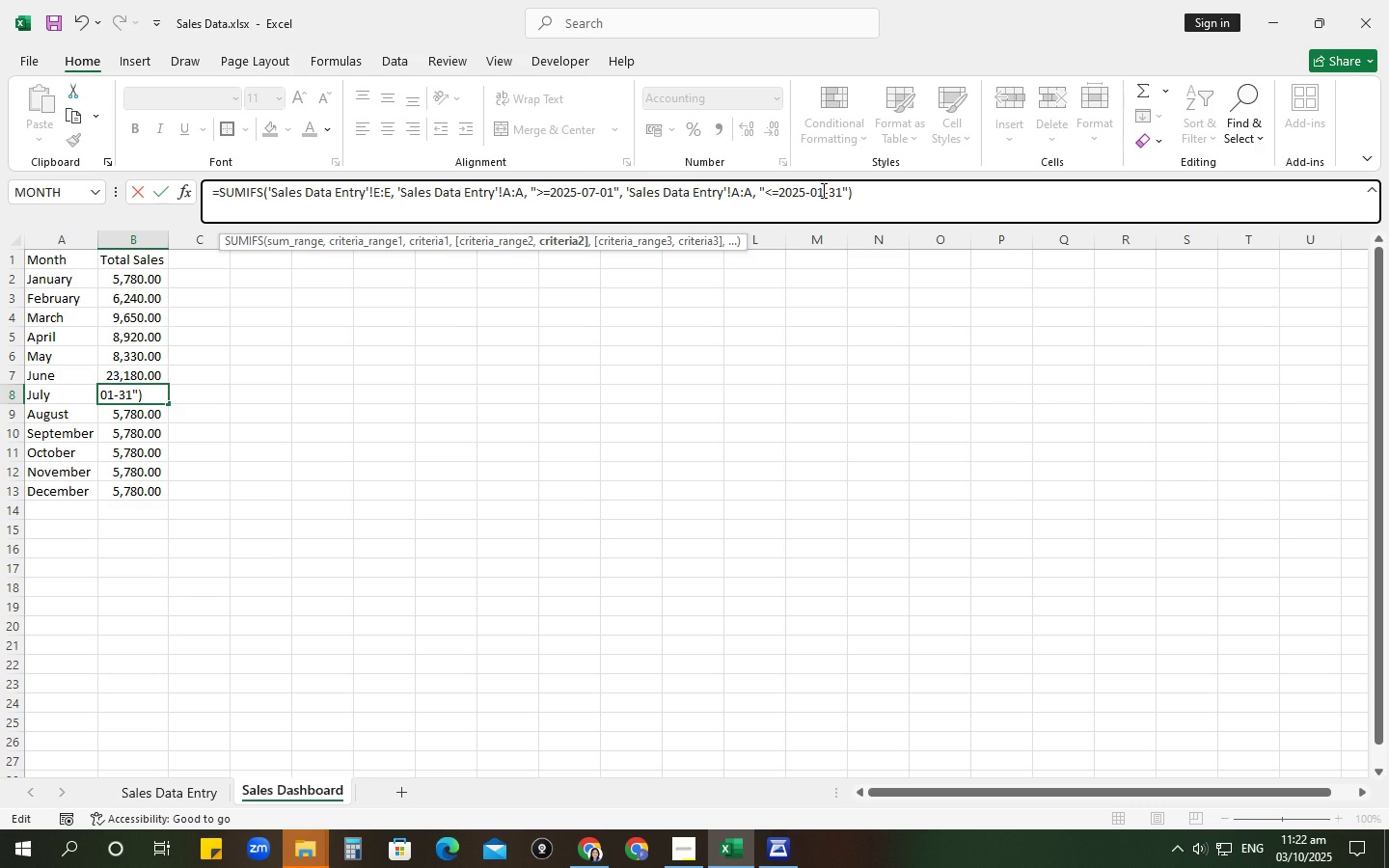 
key(Backspace)
 